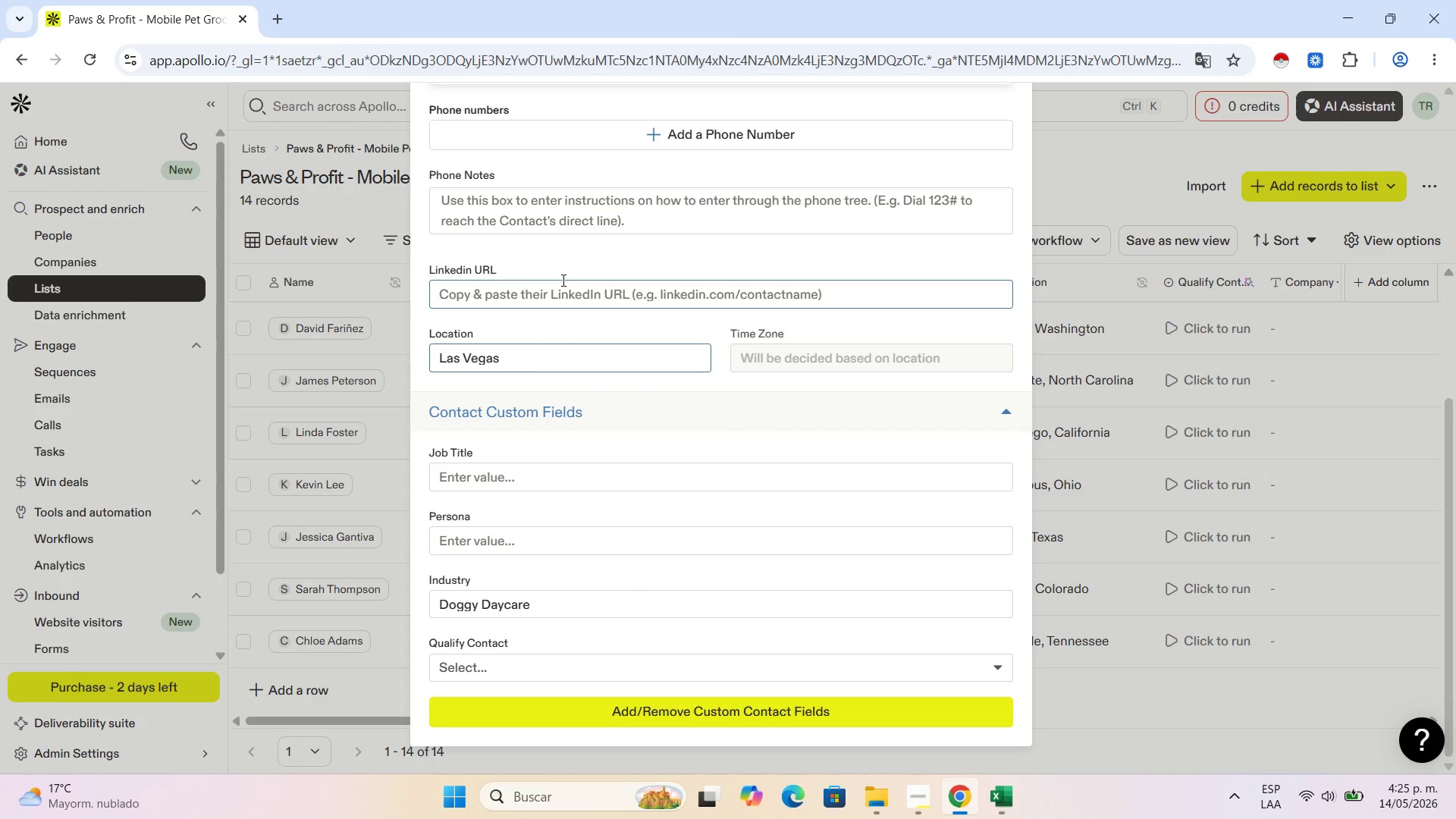 
key(Control+V)
 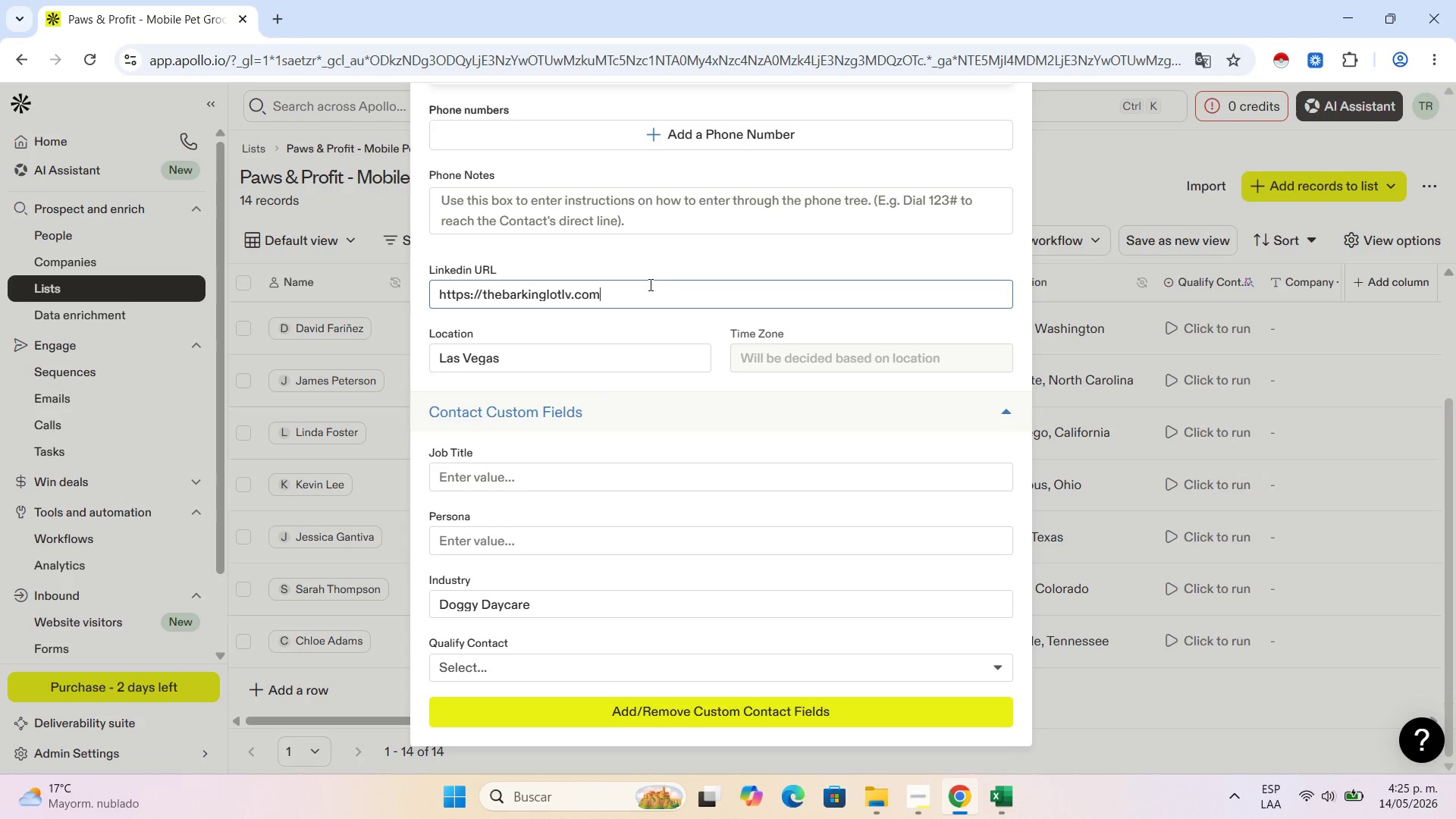 
scroll: coordinate [752, 209], scroll_direction: up, amount: 9.0
 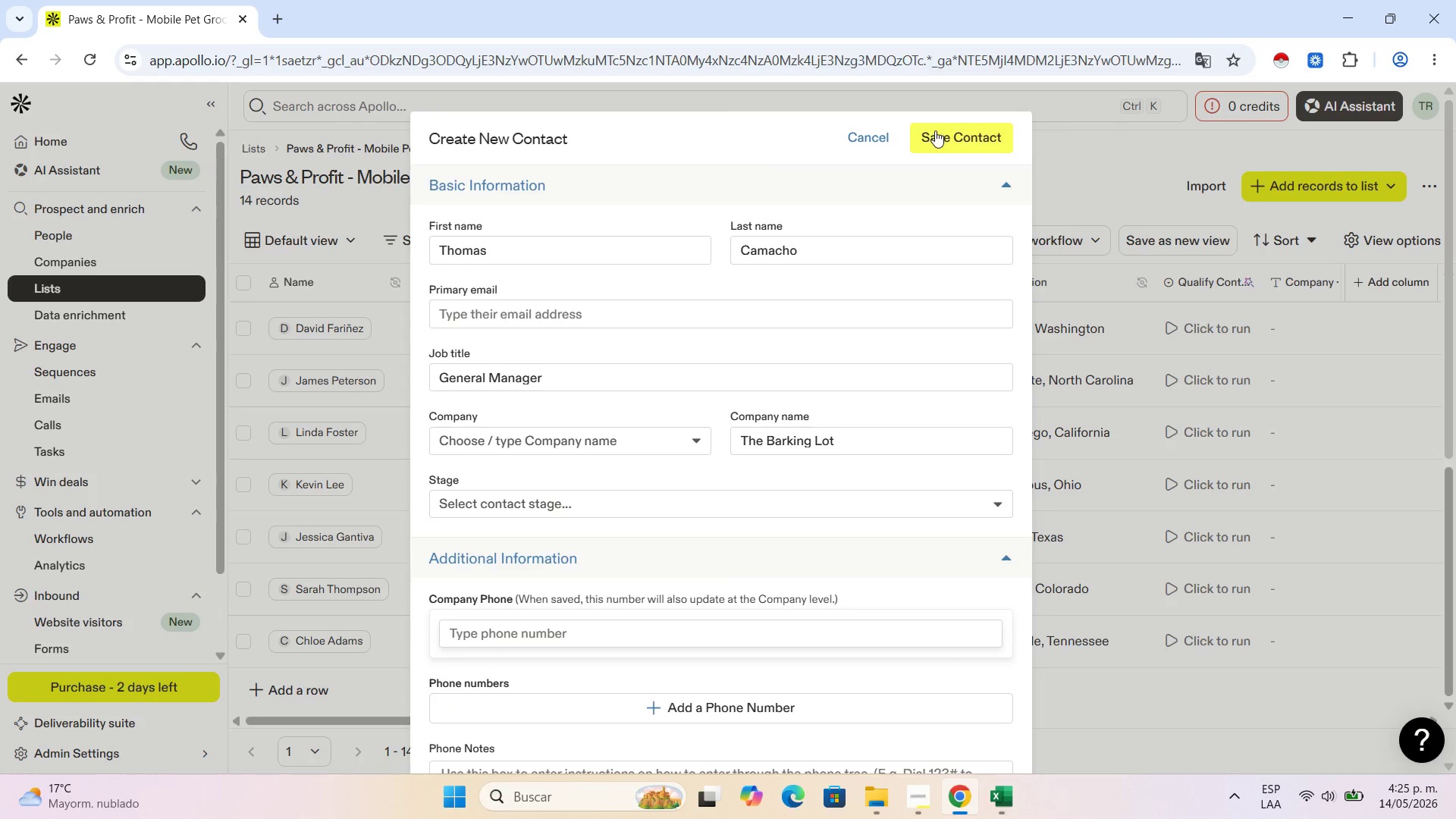 
left_click([935, 130])
 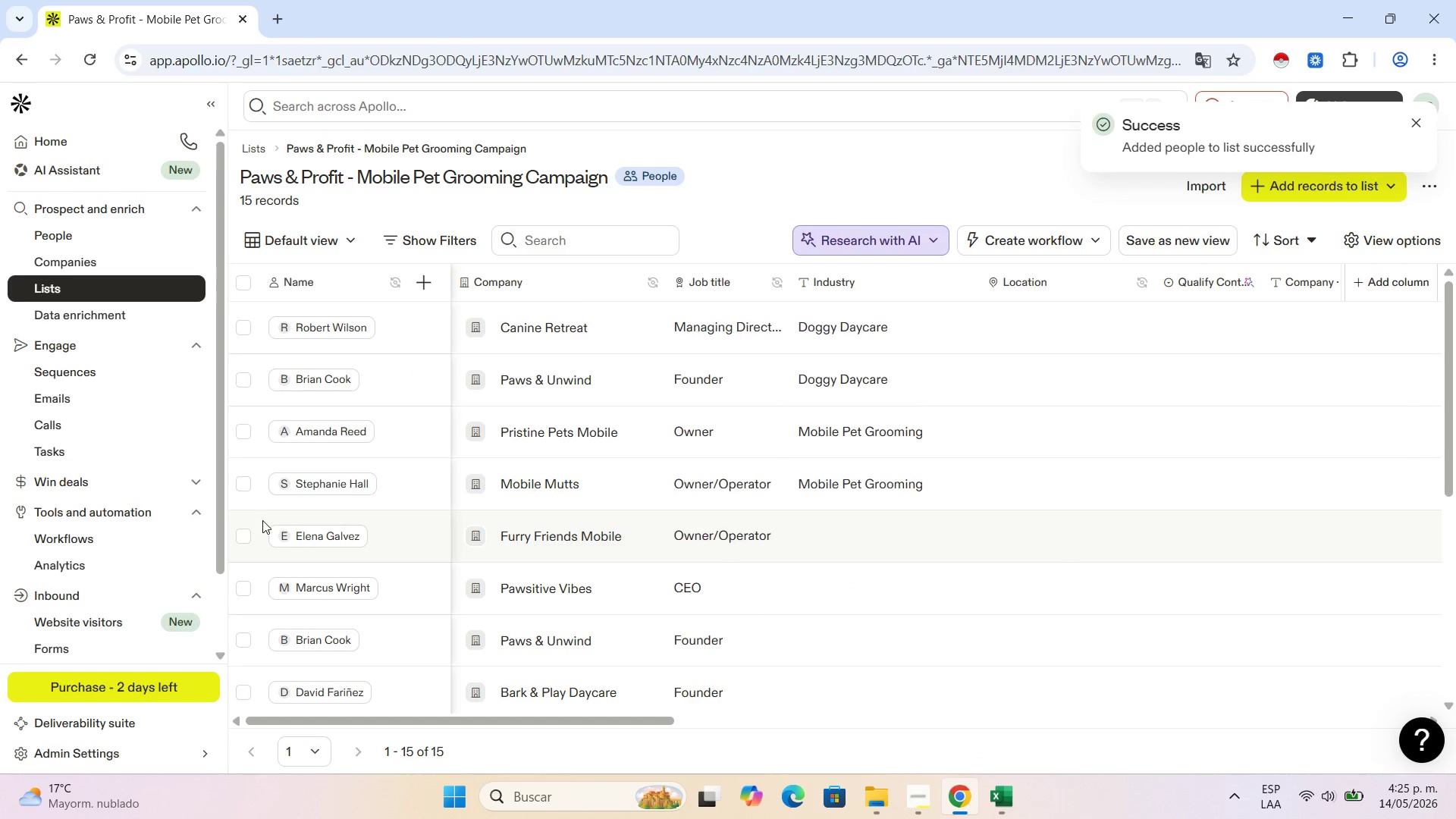 
scroll: coordinate [357, 541], scroll_direction: down, amount: 8.0
 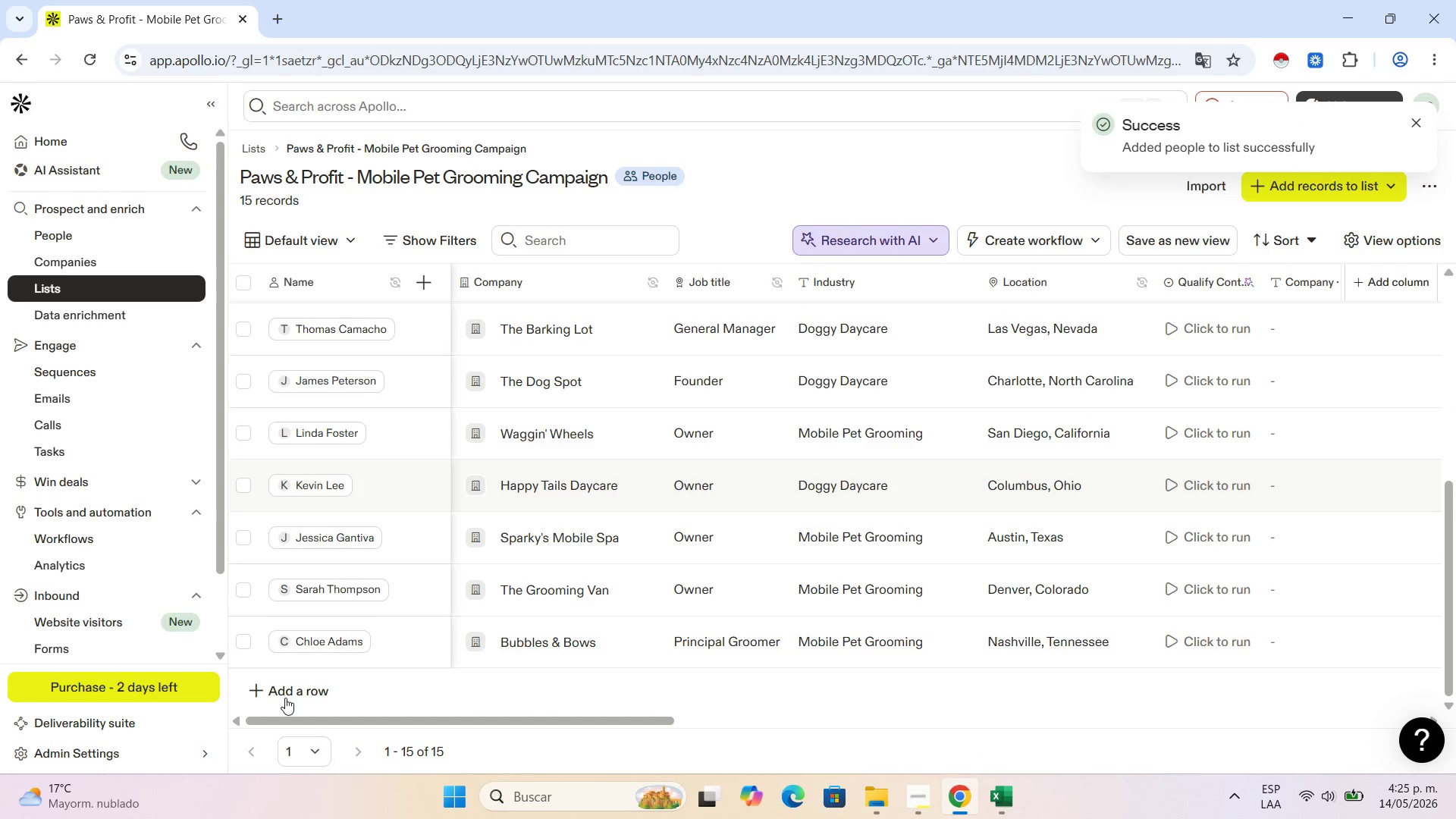 
left_click([285, 698])
 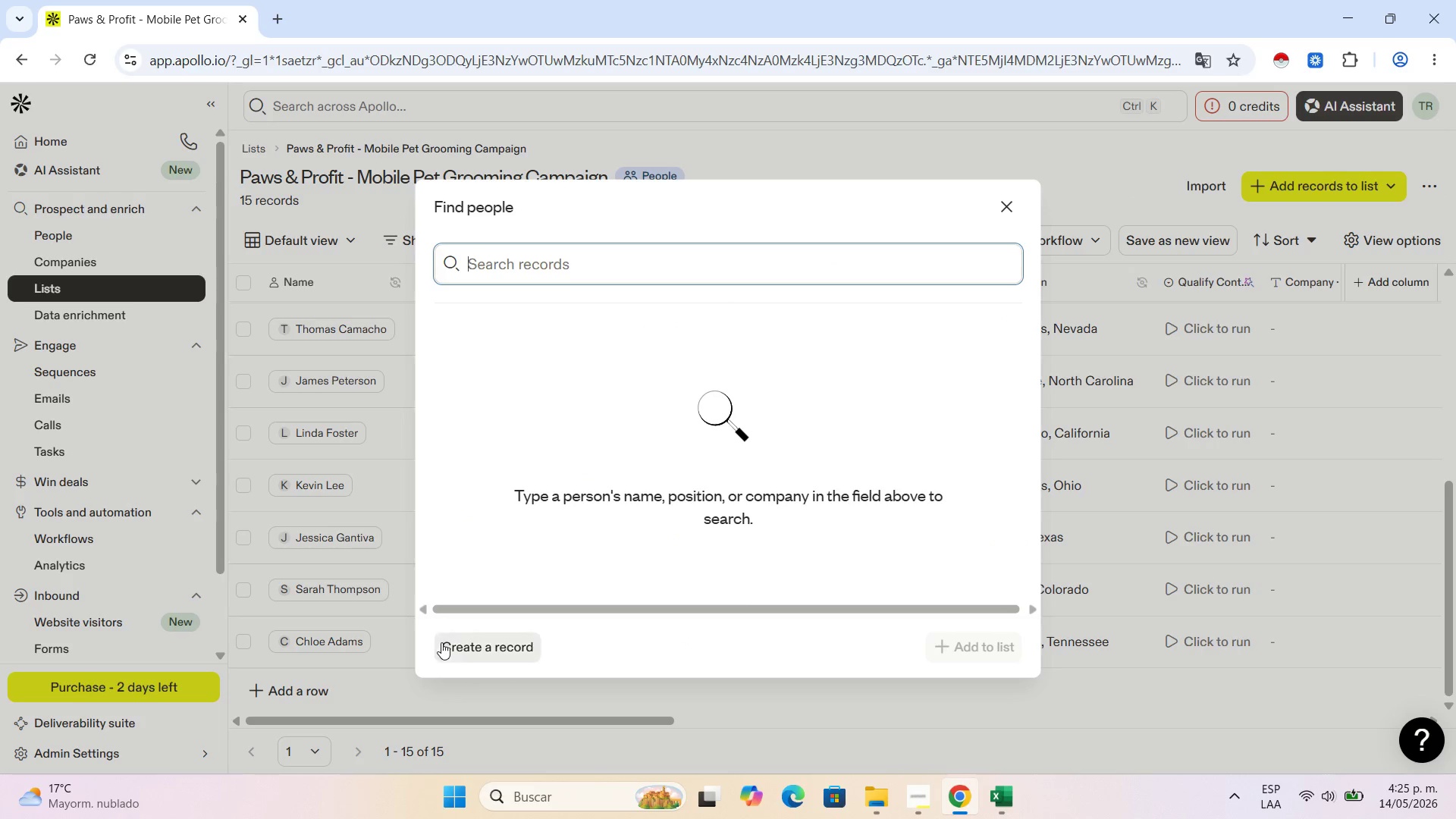 
left_click([788, 728])
 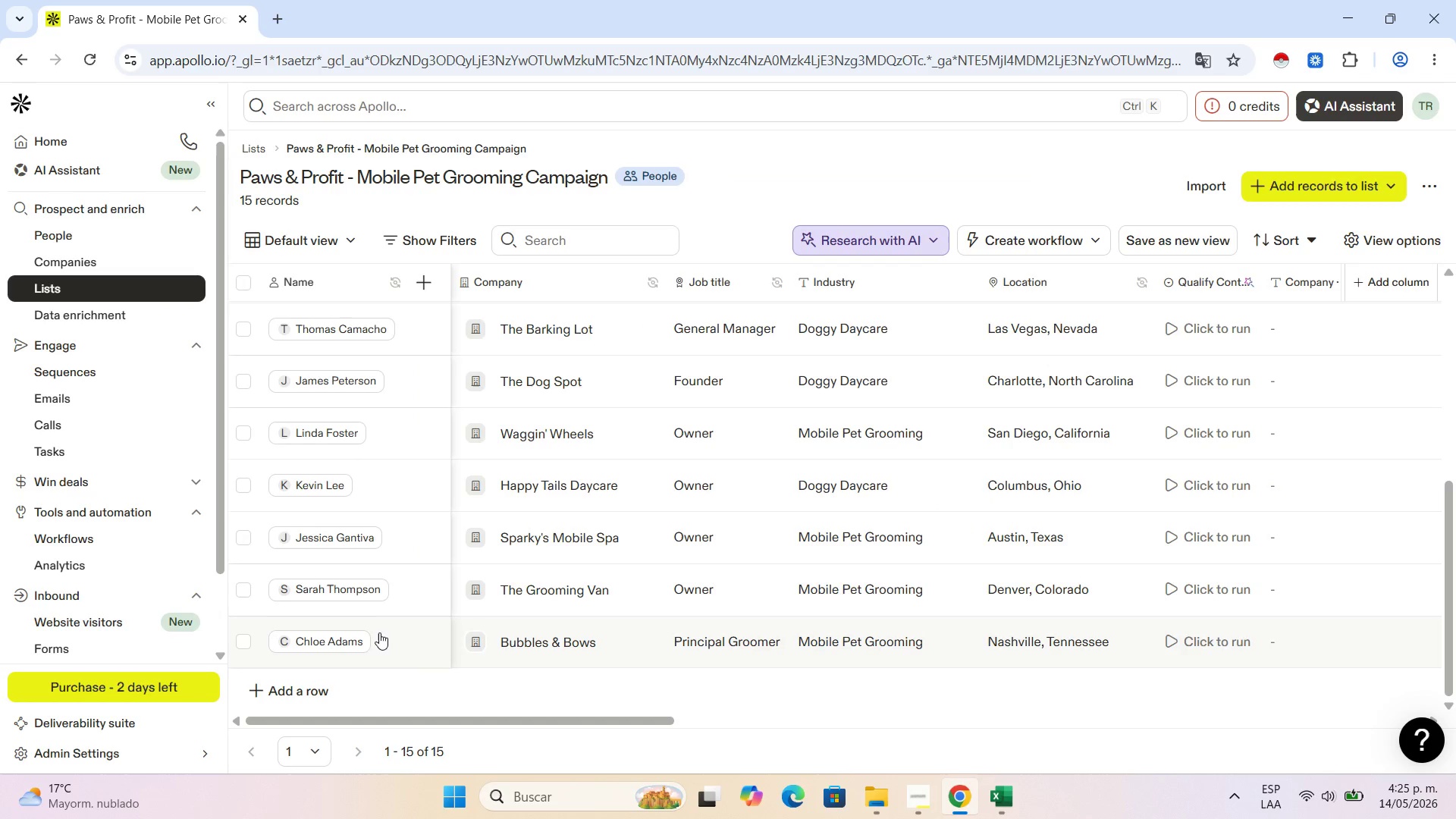 
scroll: coordinate [406, 631], scroll_direction: up, amount: 4.0
 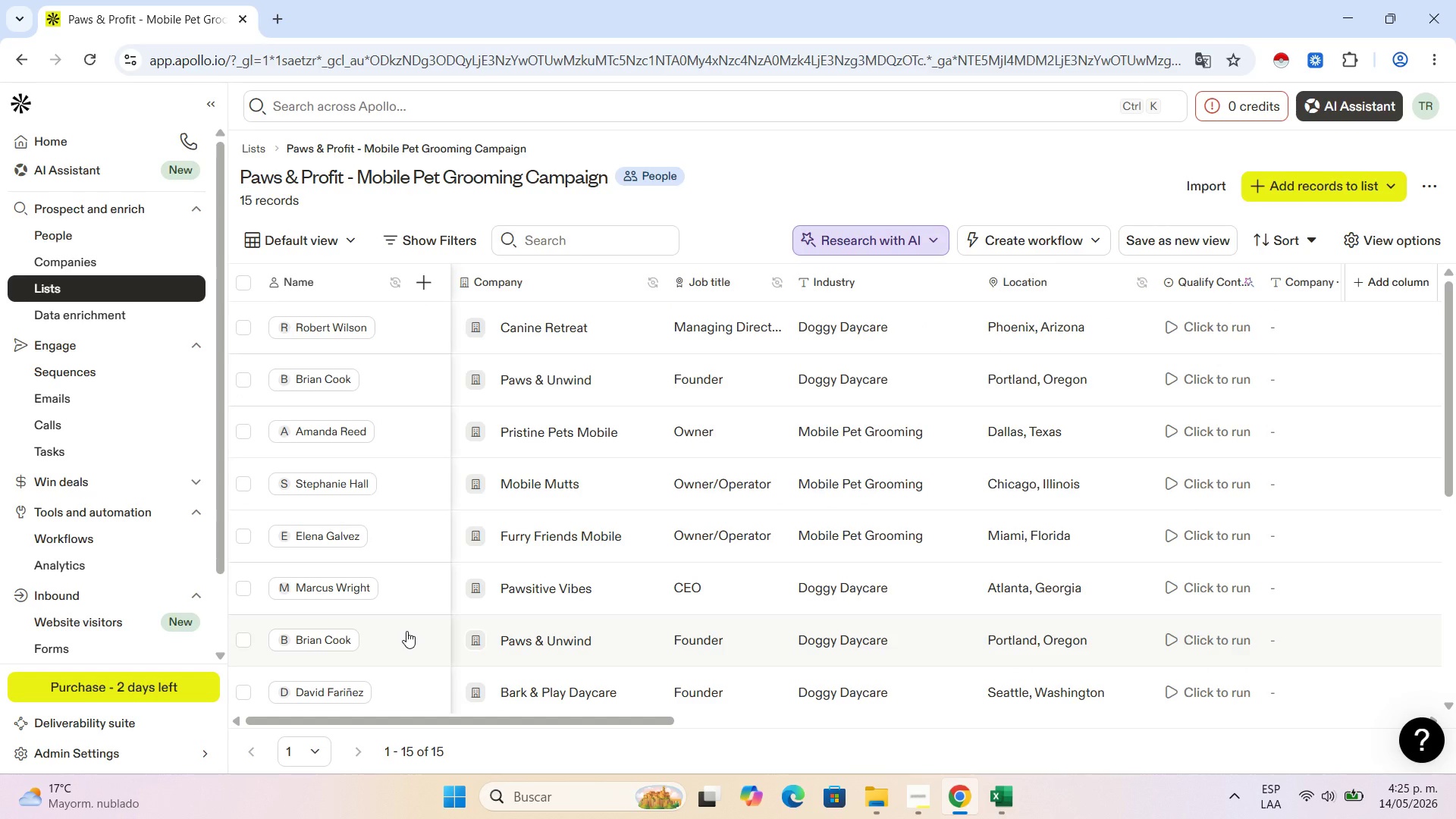 
scroll: coordinate [406, 631], scroll_direction: down, amount: 6.0
 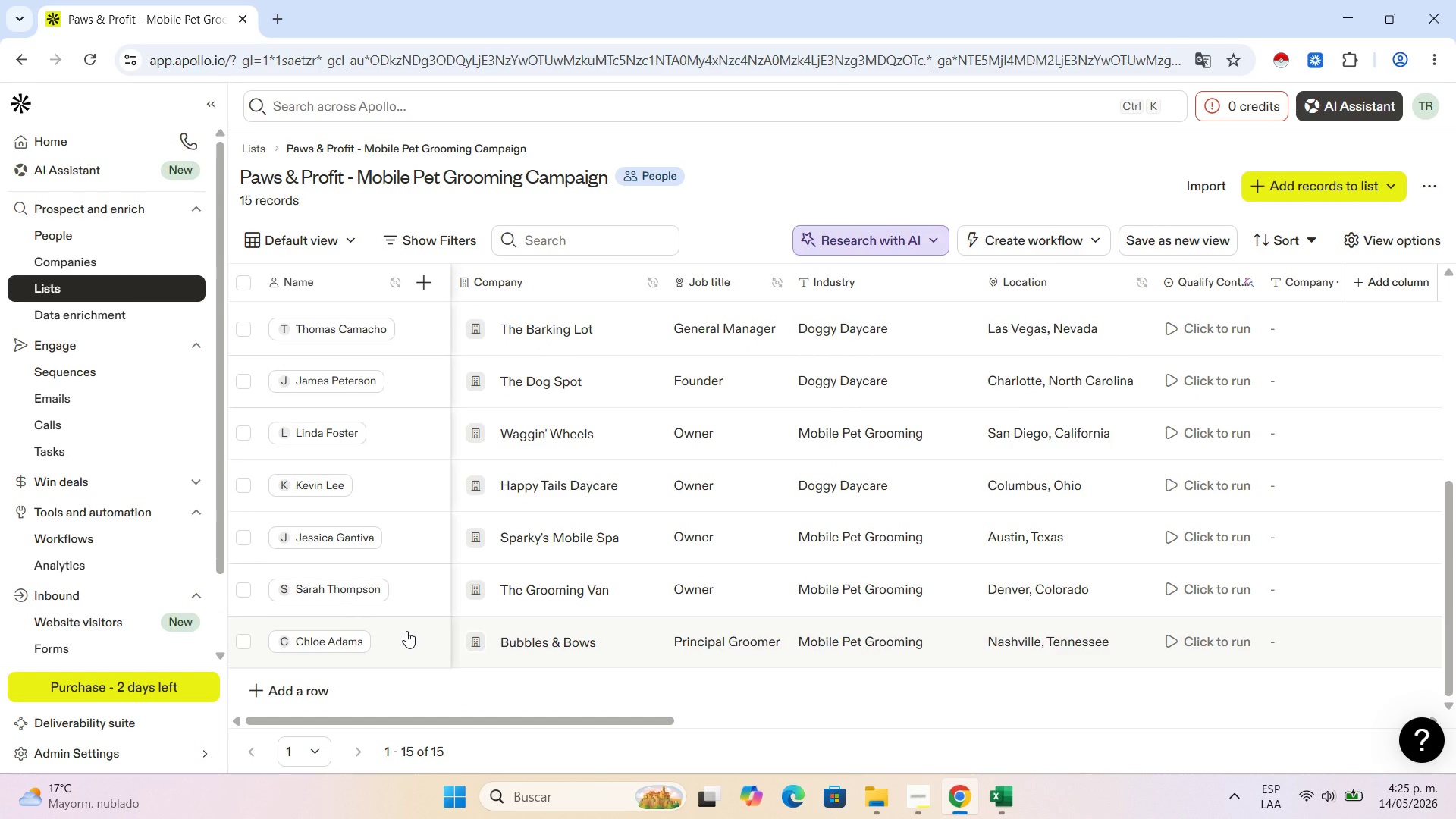 
scroll: coordinate [406, 631], scroll_direction: up, amount: 4.0
 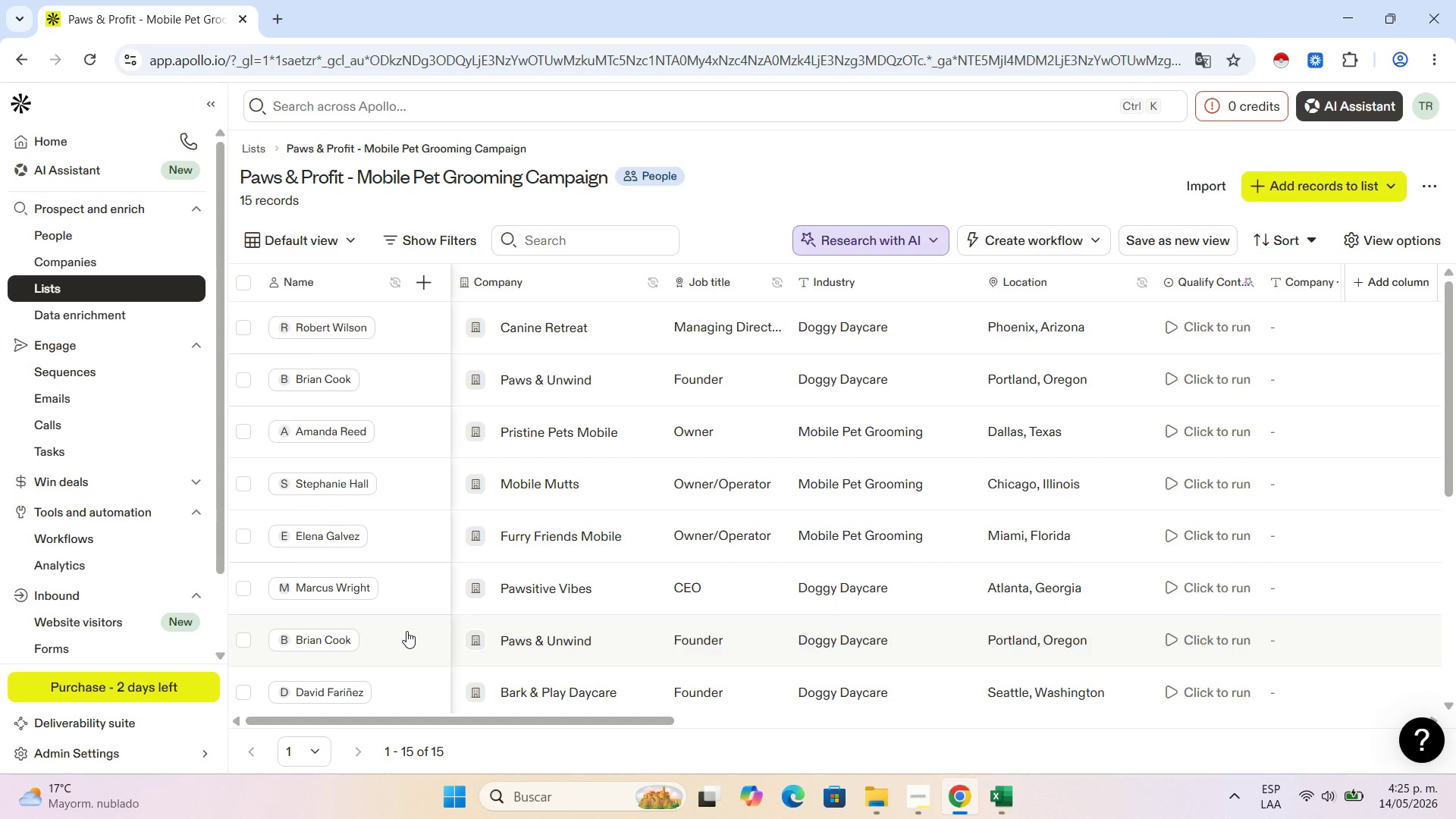 
scroll: coordinate [406, 631], scroll_direction: none, amount: 0.0
 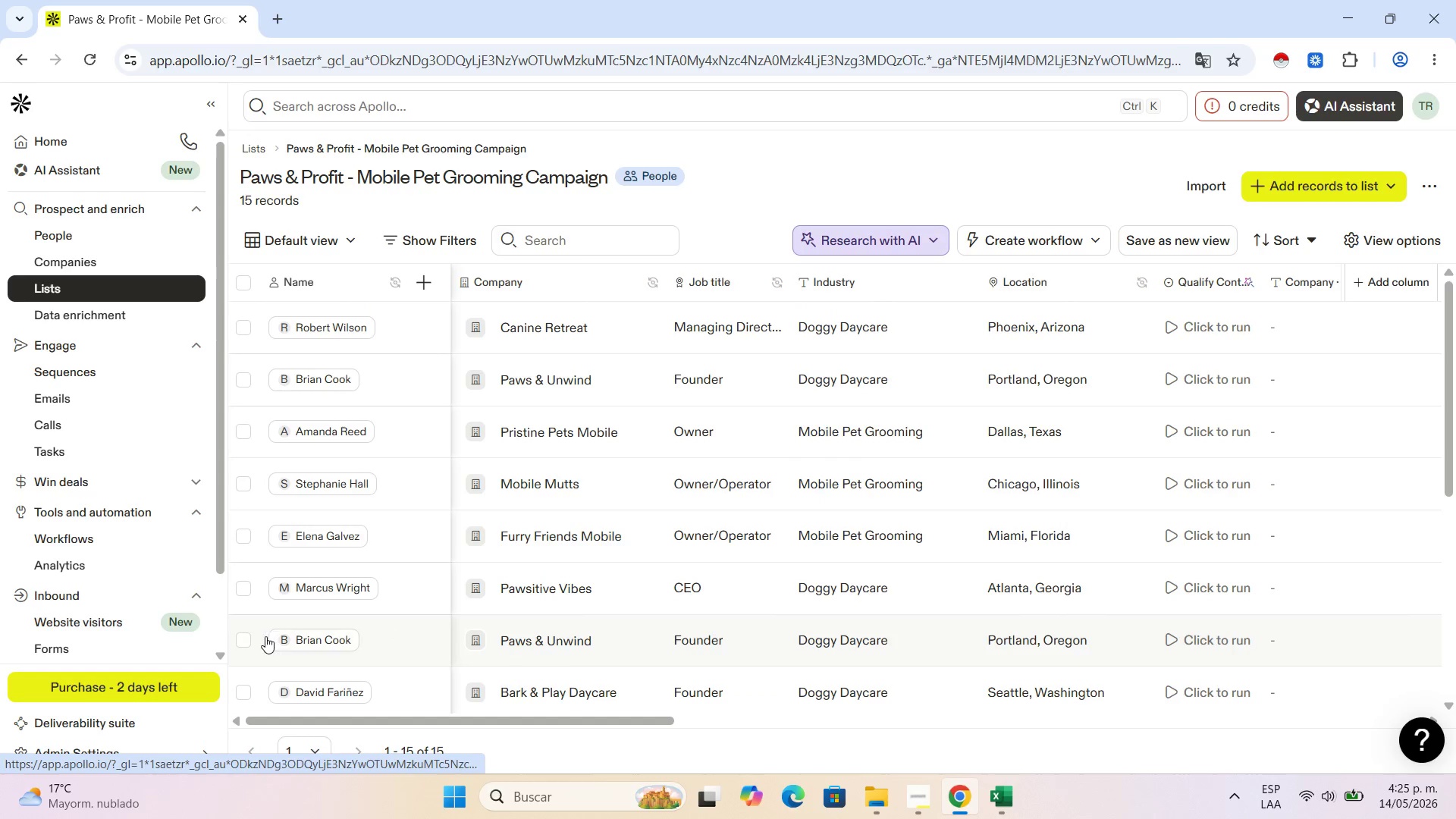 
left_click([248, 639])
 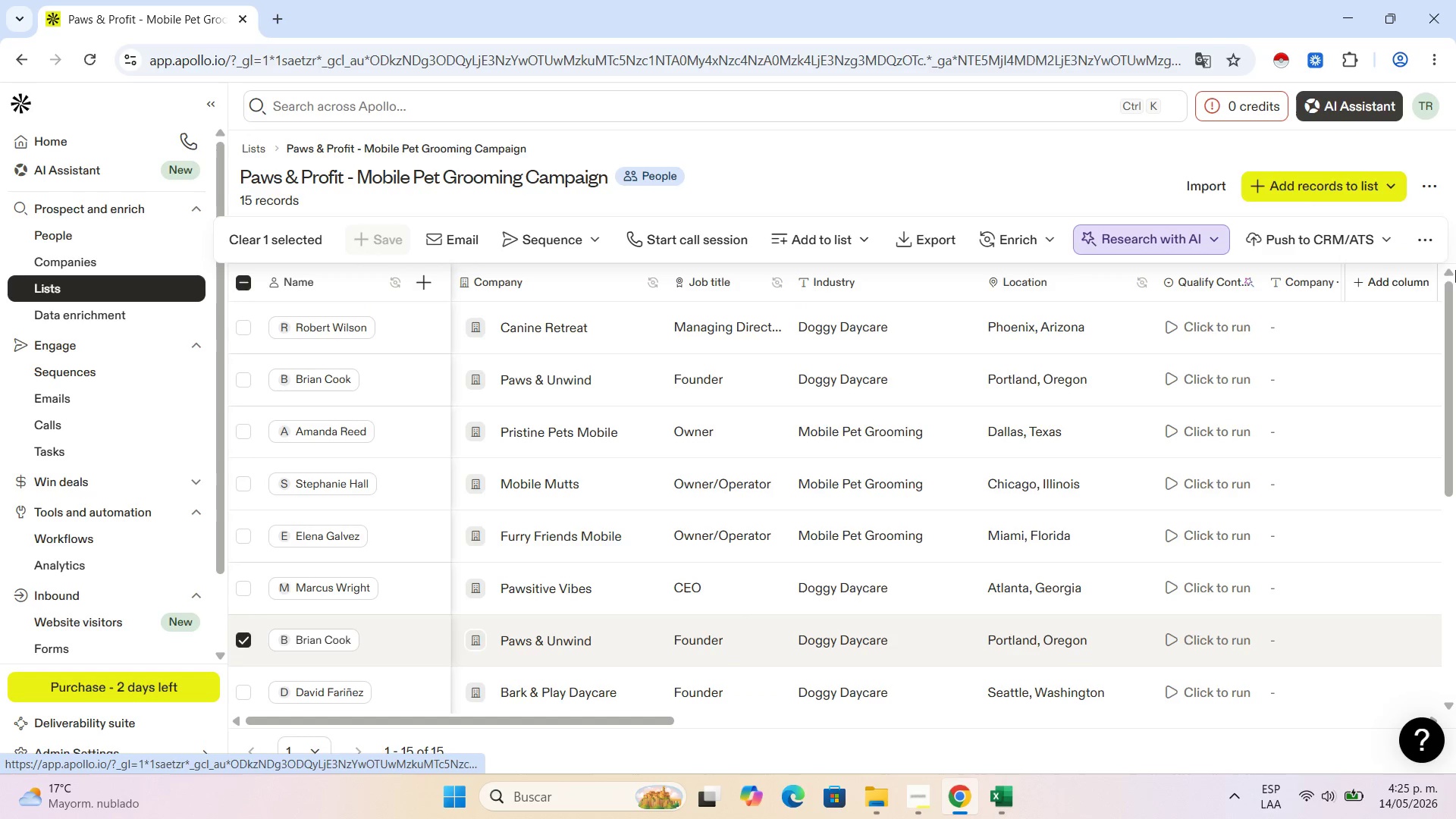 
left_click([1410, 249])
 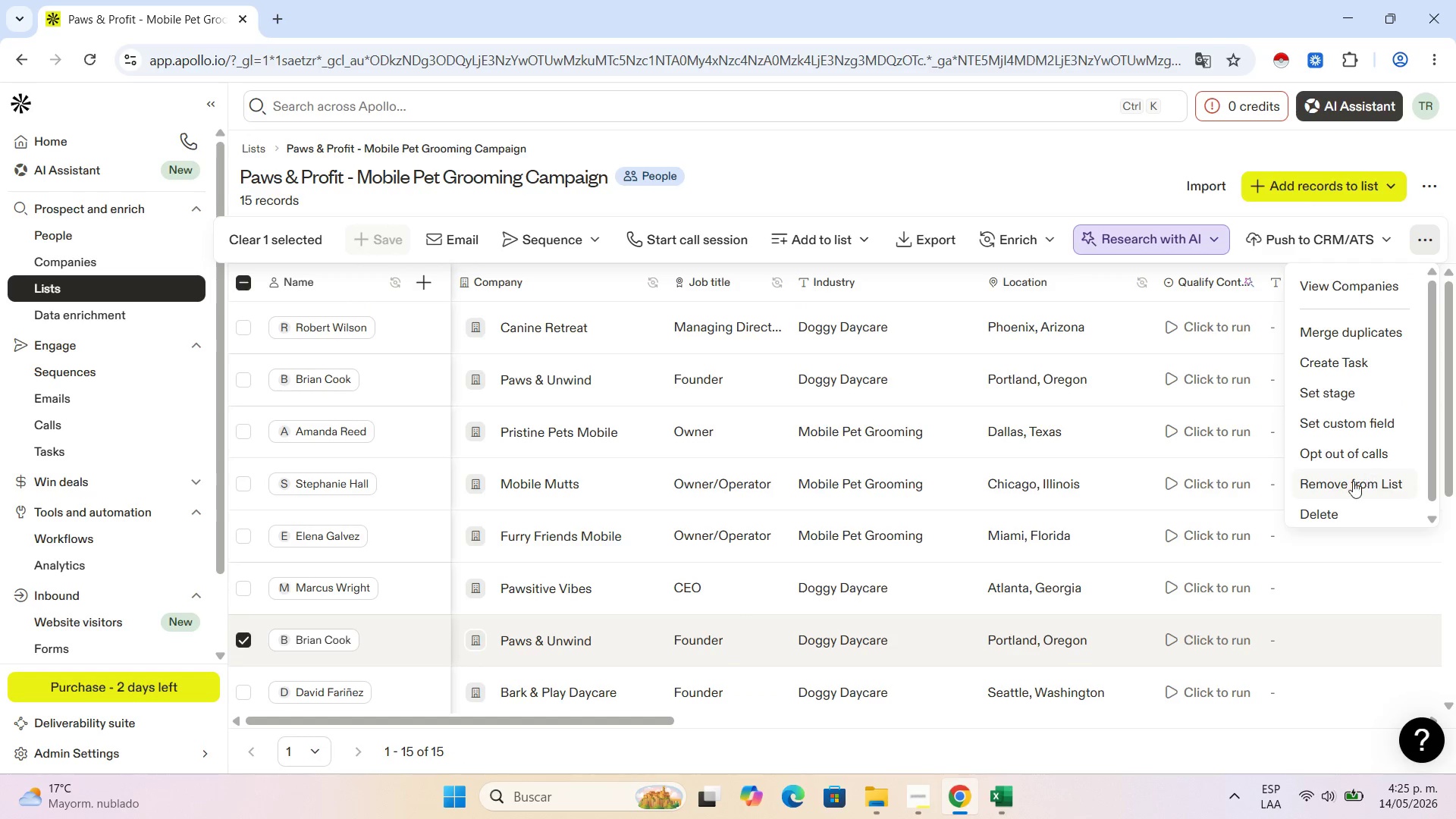 
left_click([1336, 505])
 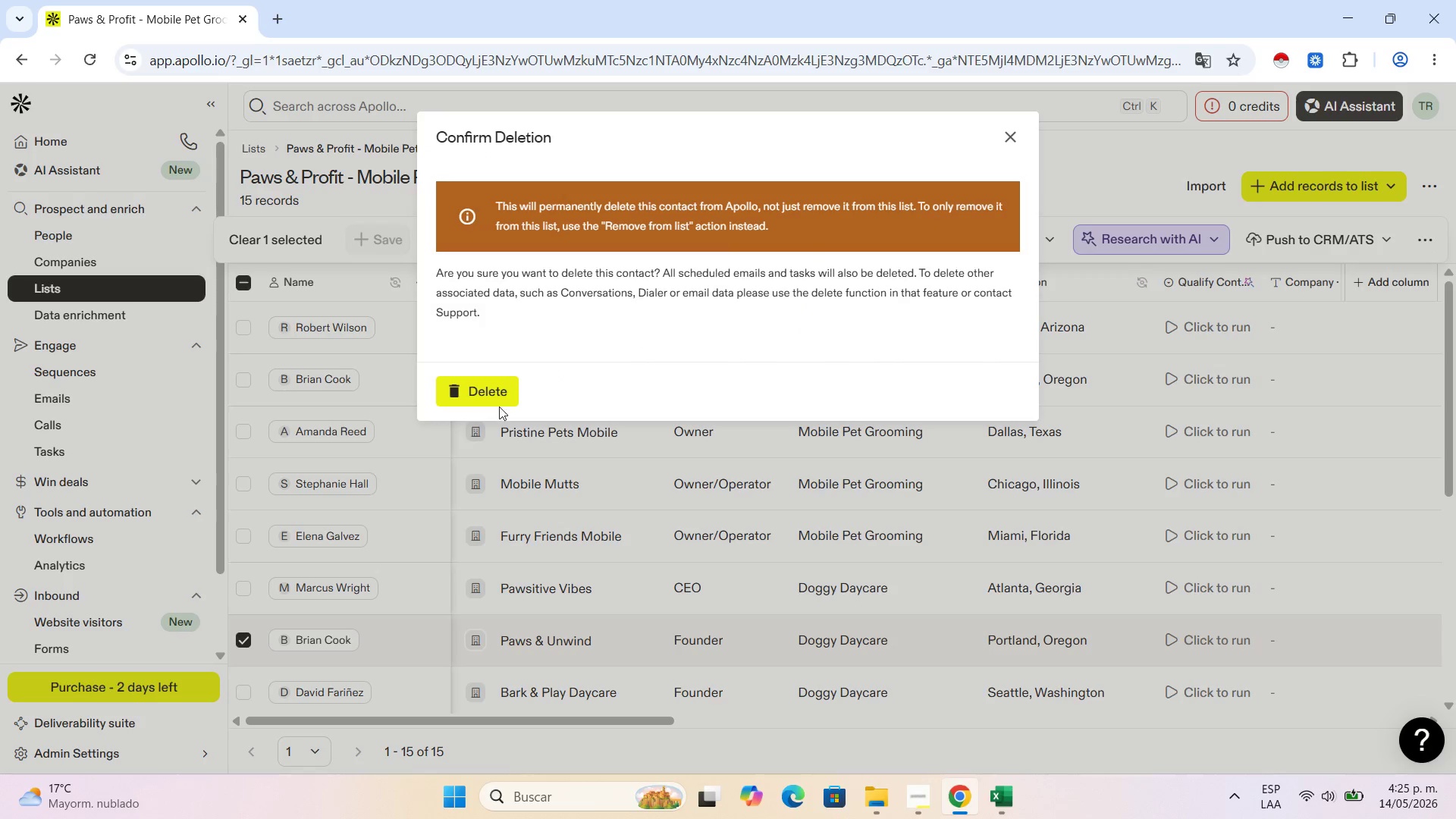 
left_click([504, 393])
 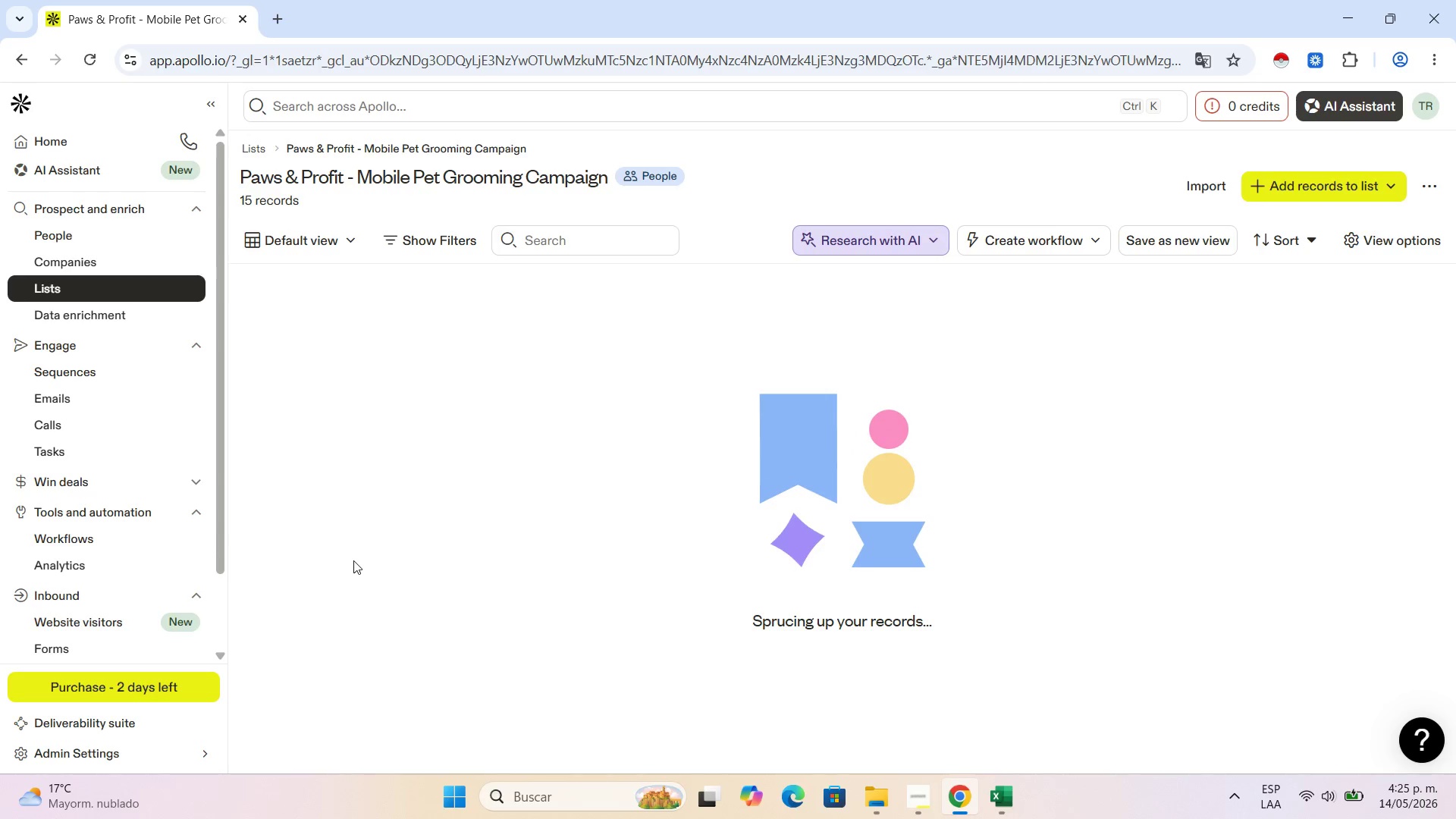 
scroll: coordinate [384, 483], scroll_direction: down, amount: 8.0
 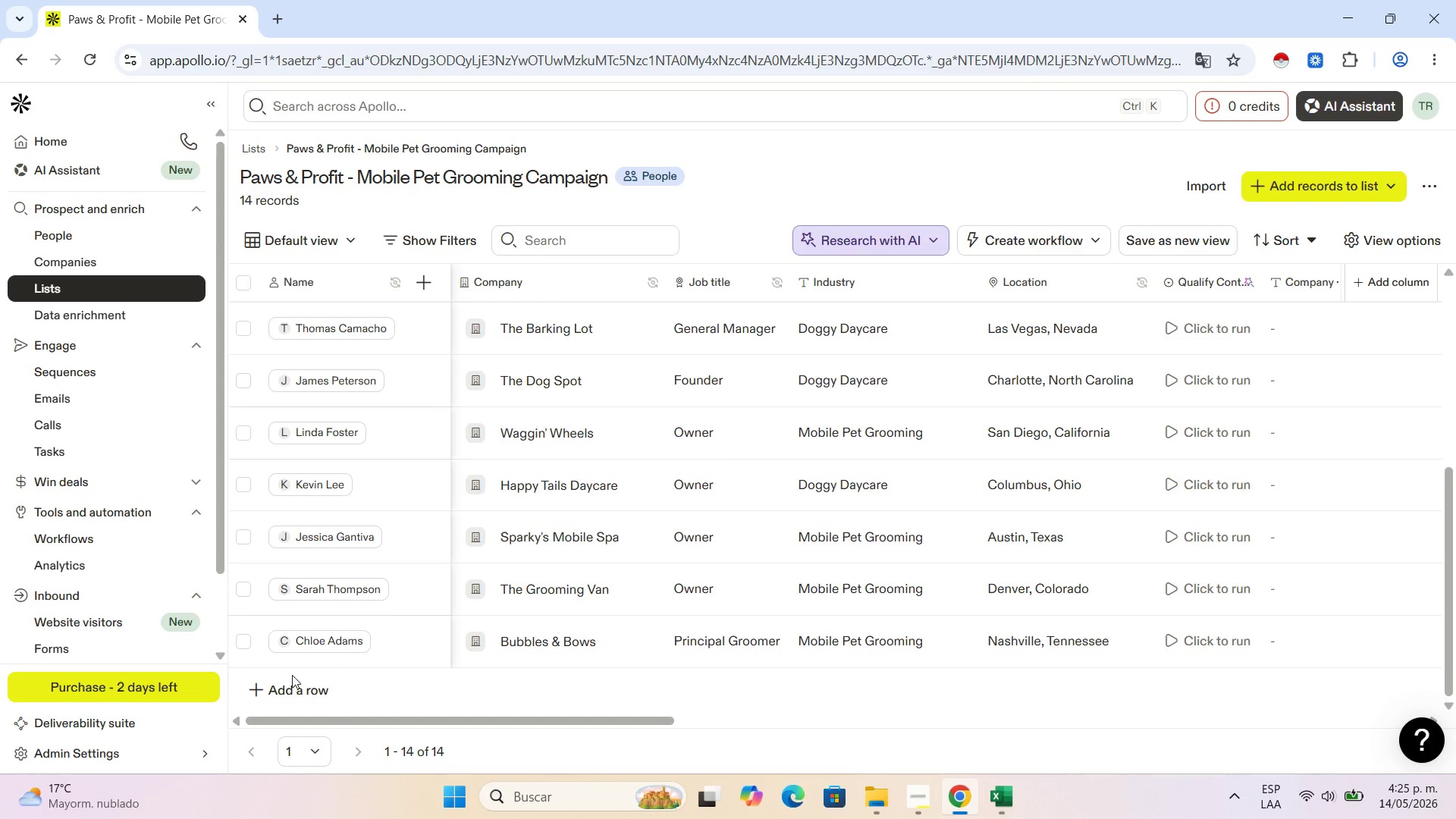 
left_click([292, 683])
 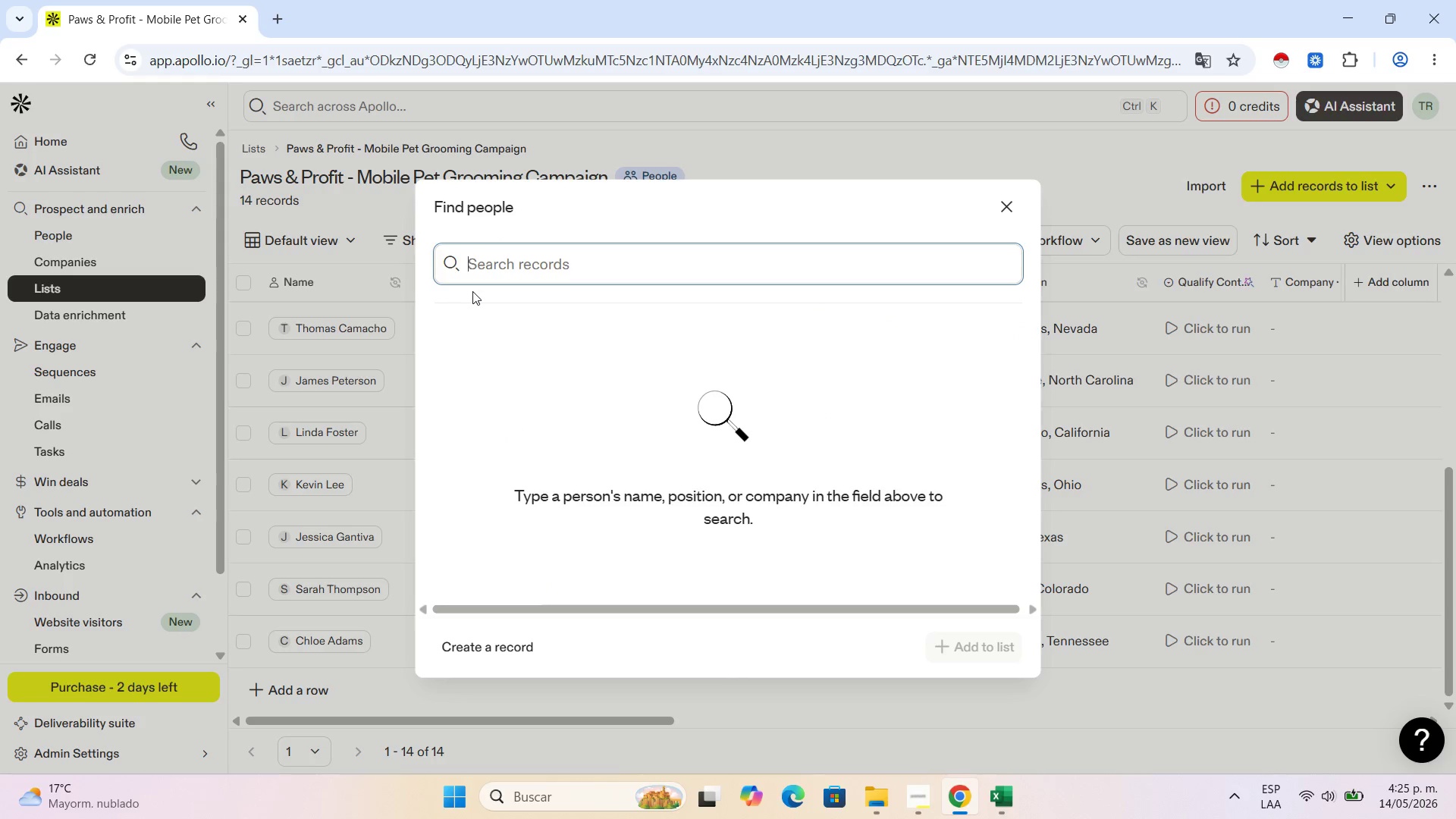 
left_click([488, 643])
 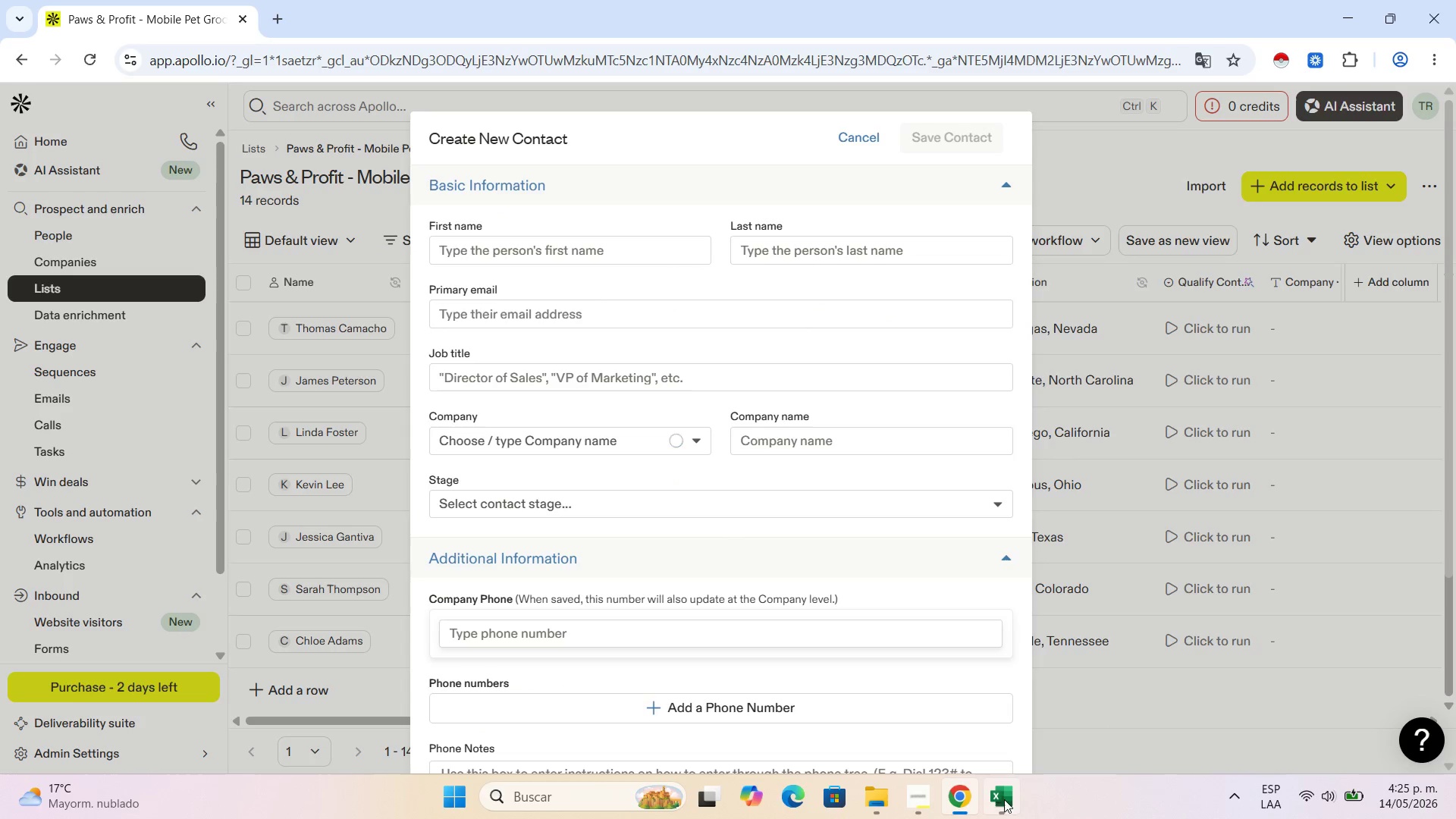 
left_click([991, 805])
 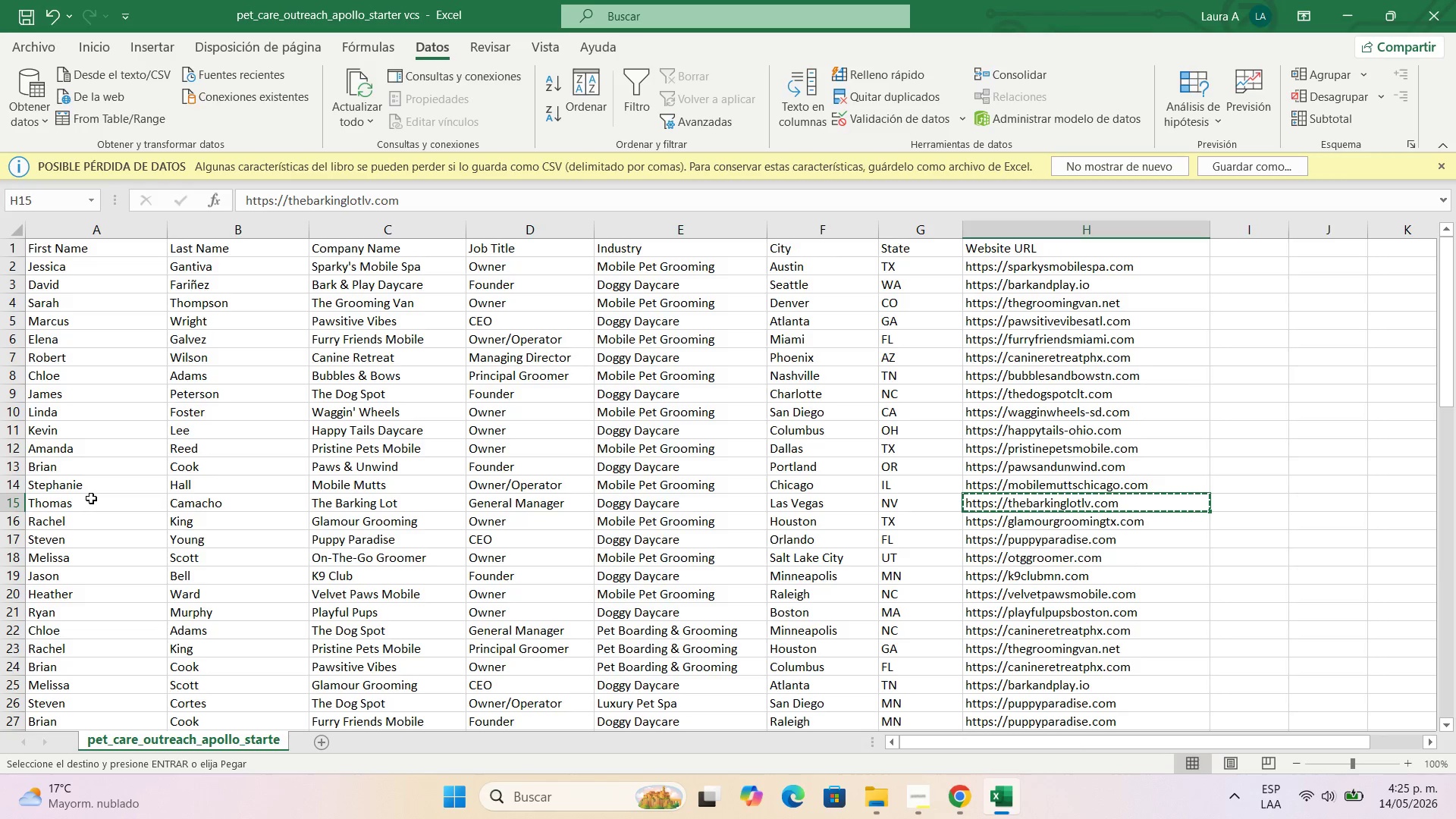 
left_click([90, 518])
 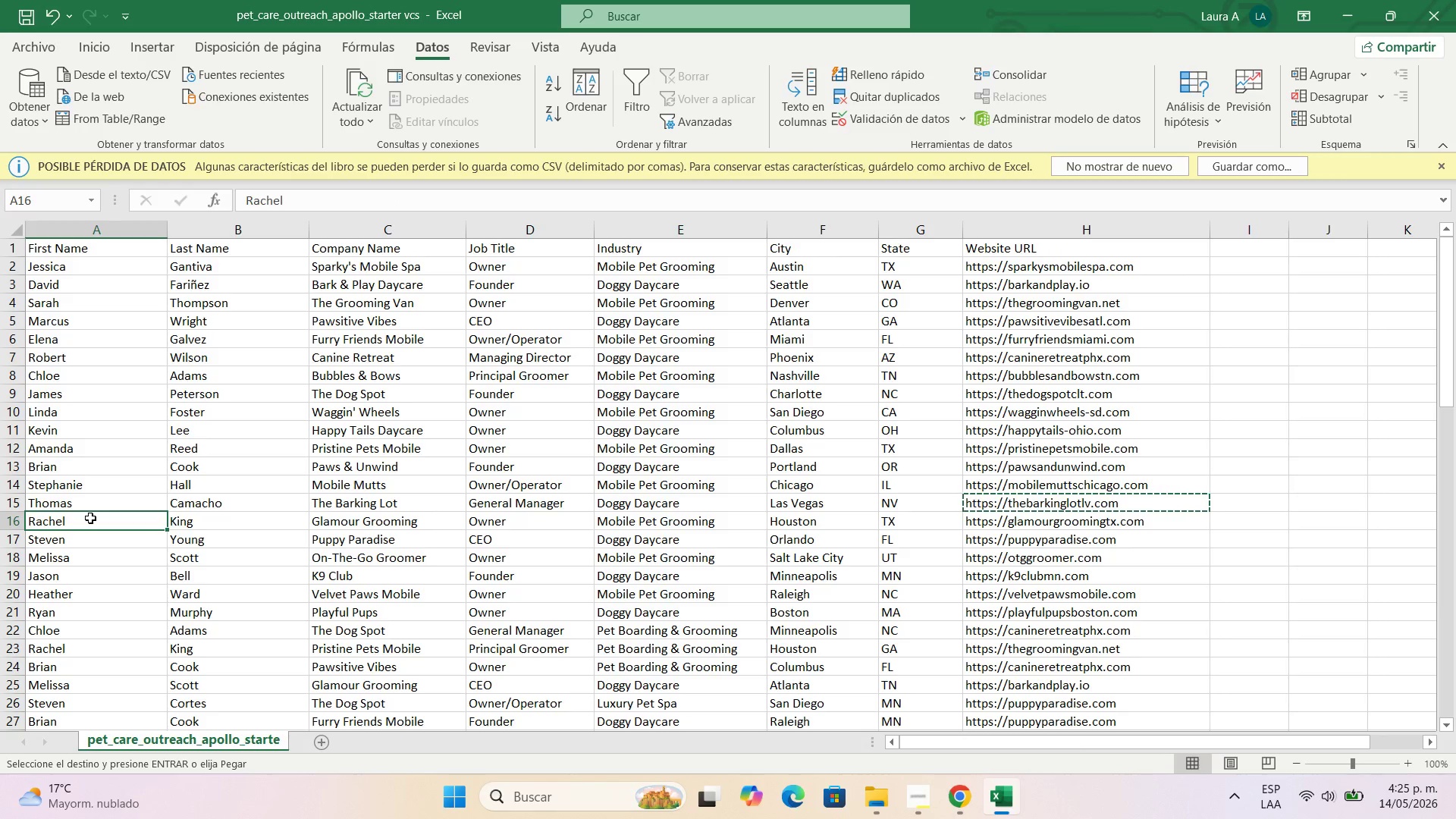 
key(Control+C)
 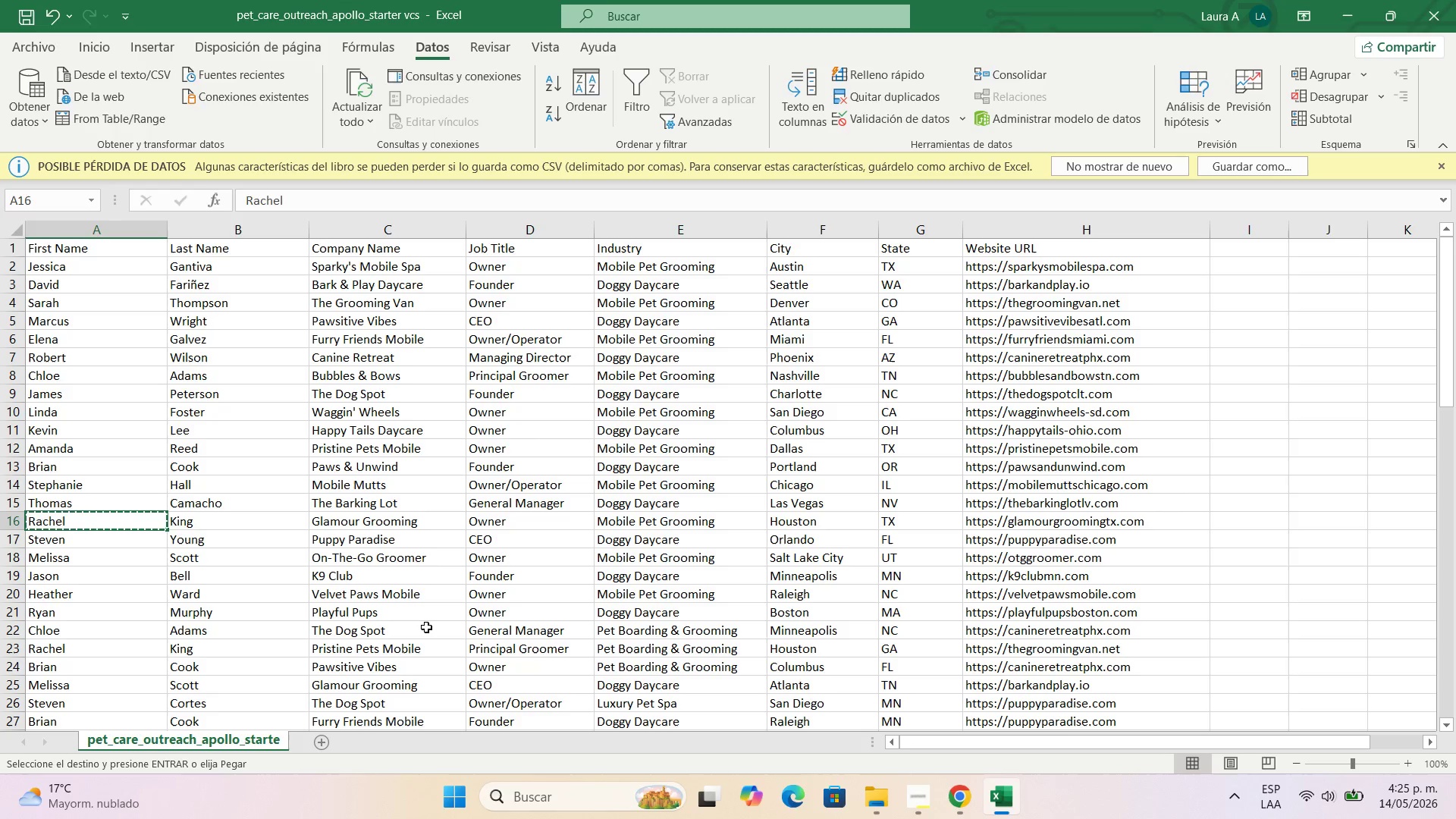 
scroll: coordinate [406, 525], scroll_direction: down, amount: 3.0
 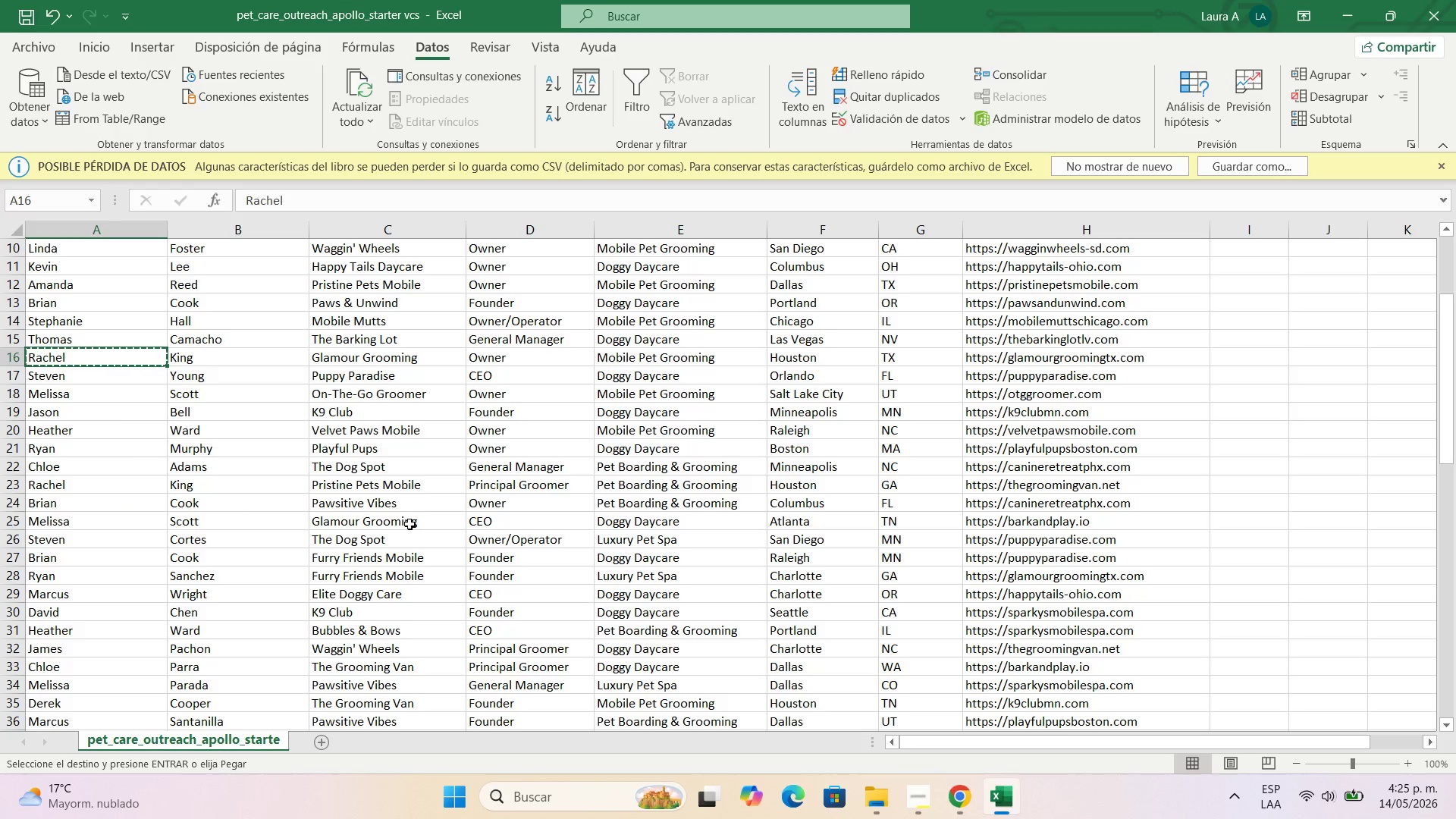 
scroll: coordinate [412, 524], scroll_direction: up, amount: 4.0
 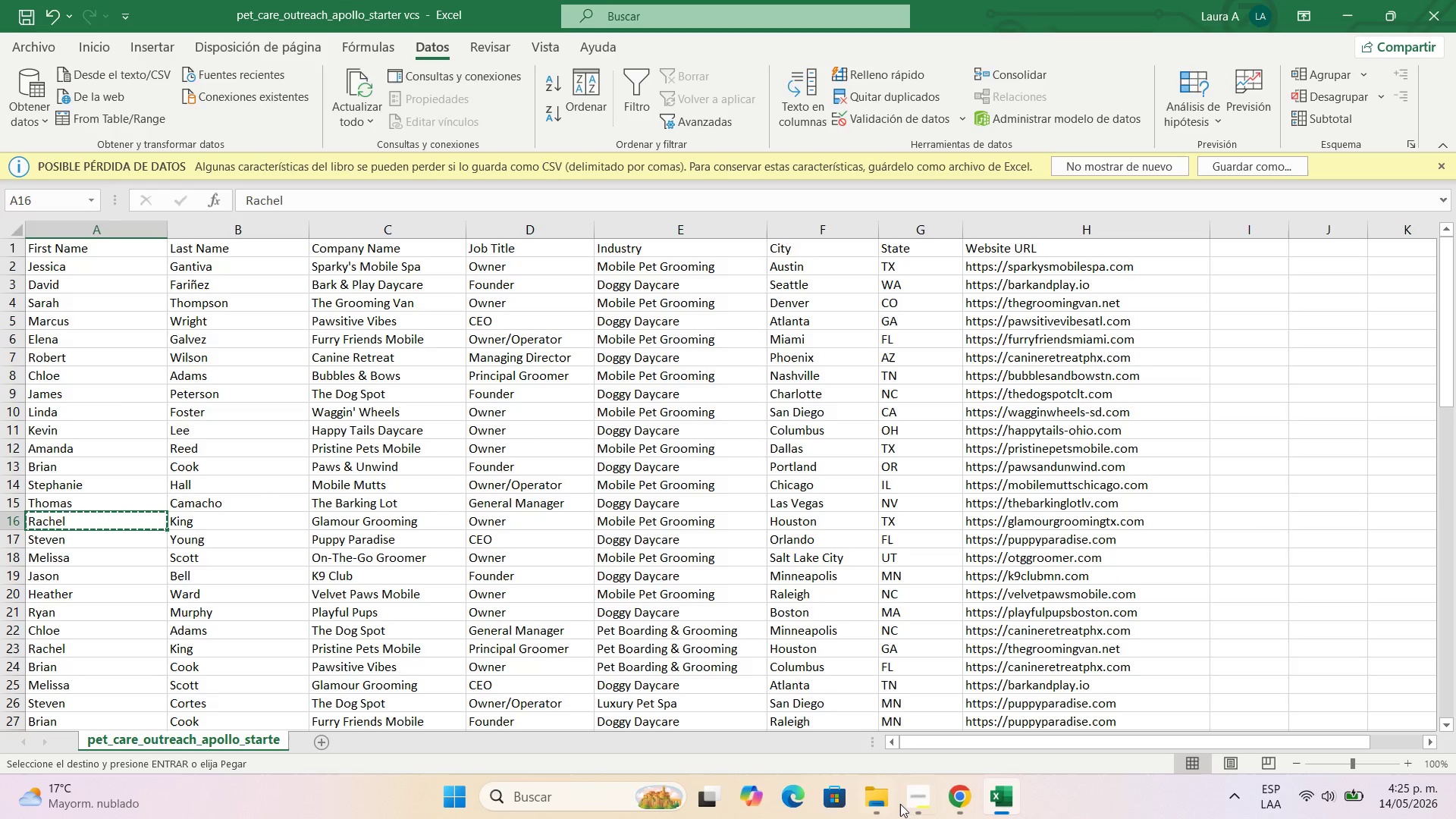 
left_click([981, 806])
 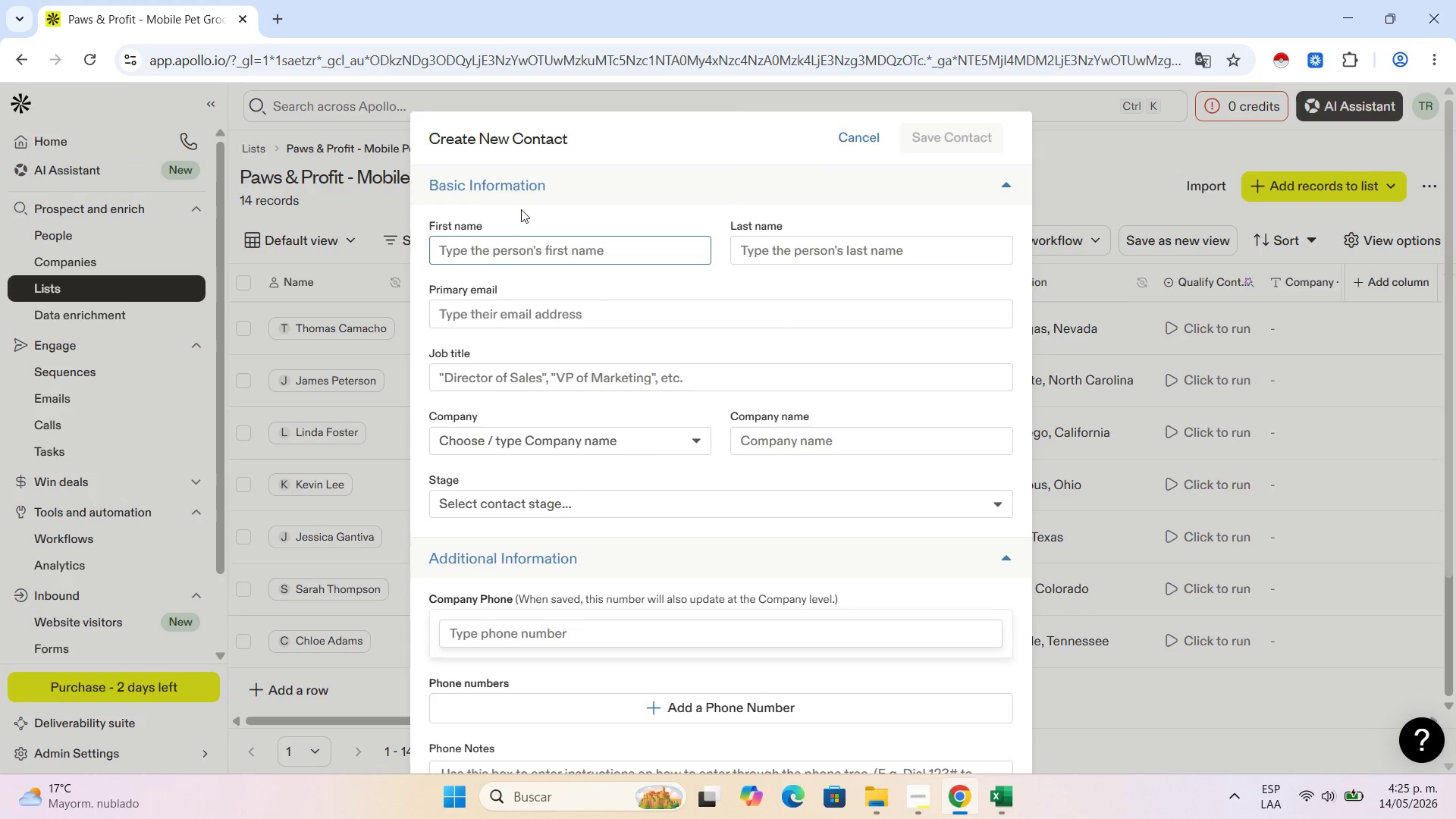 
left_click([513, 250])
 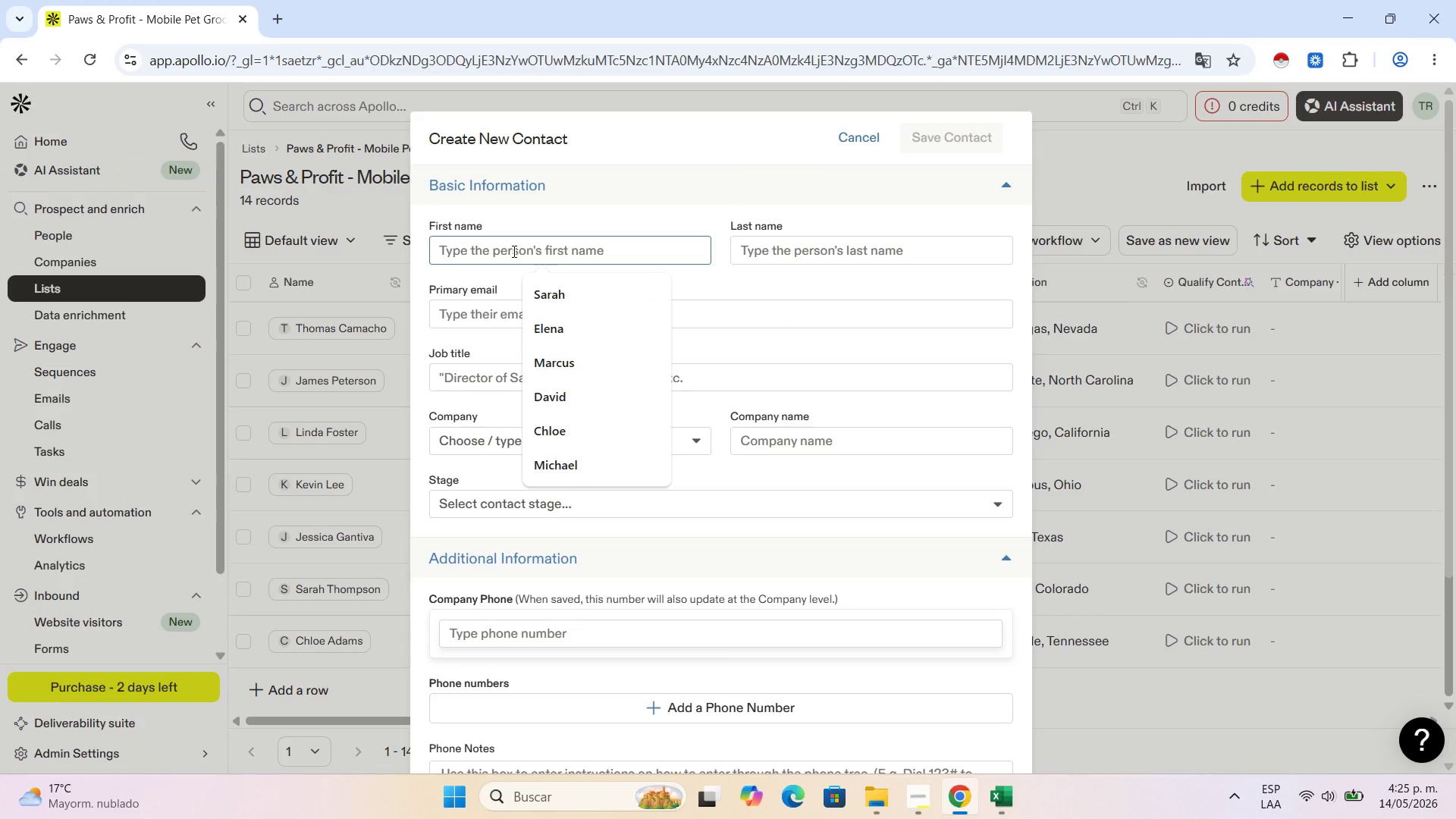 
key(Control+V)
 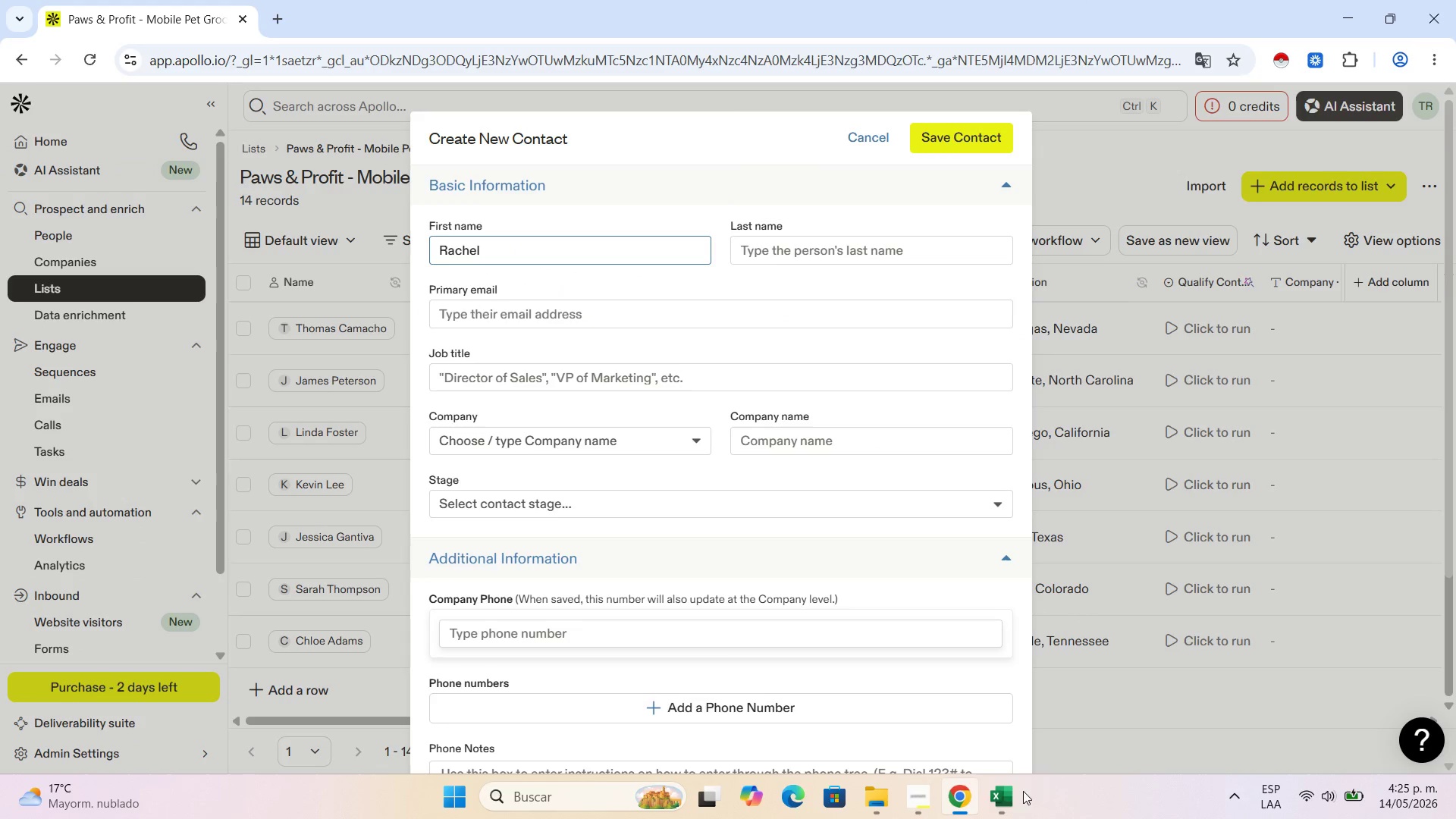 
left_click([1012, 797])
 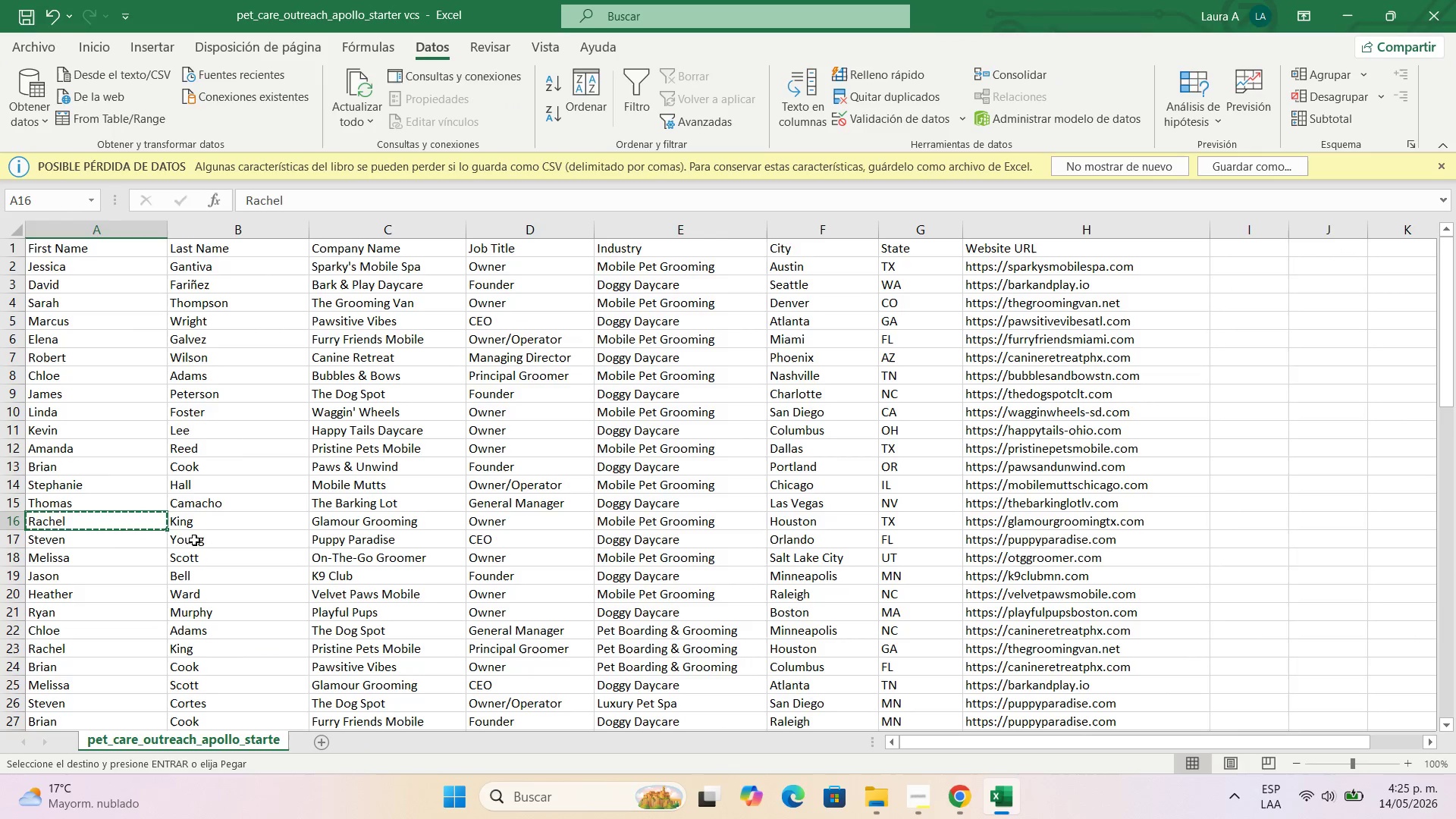 
left_click([209, 524])
 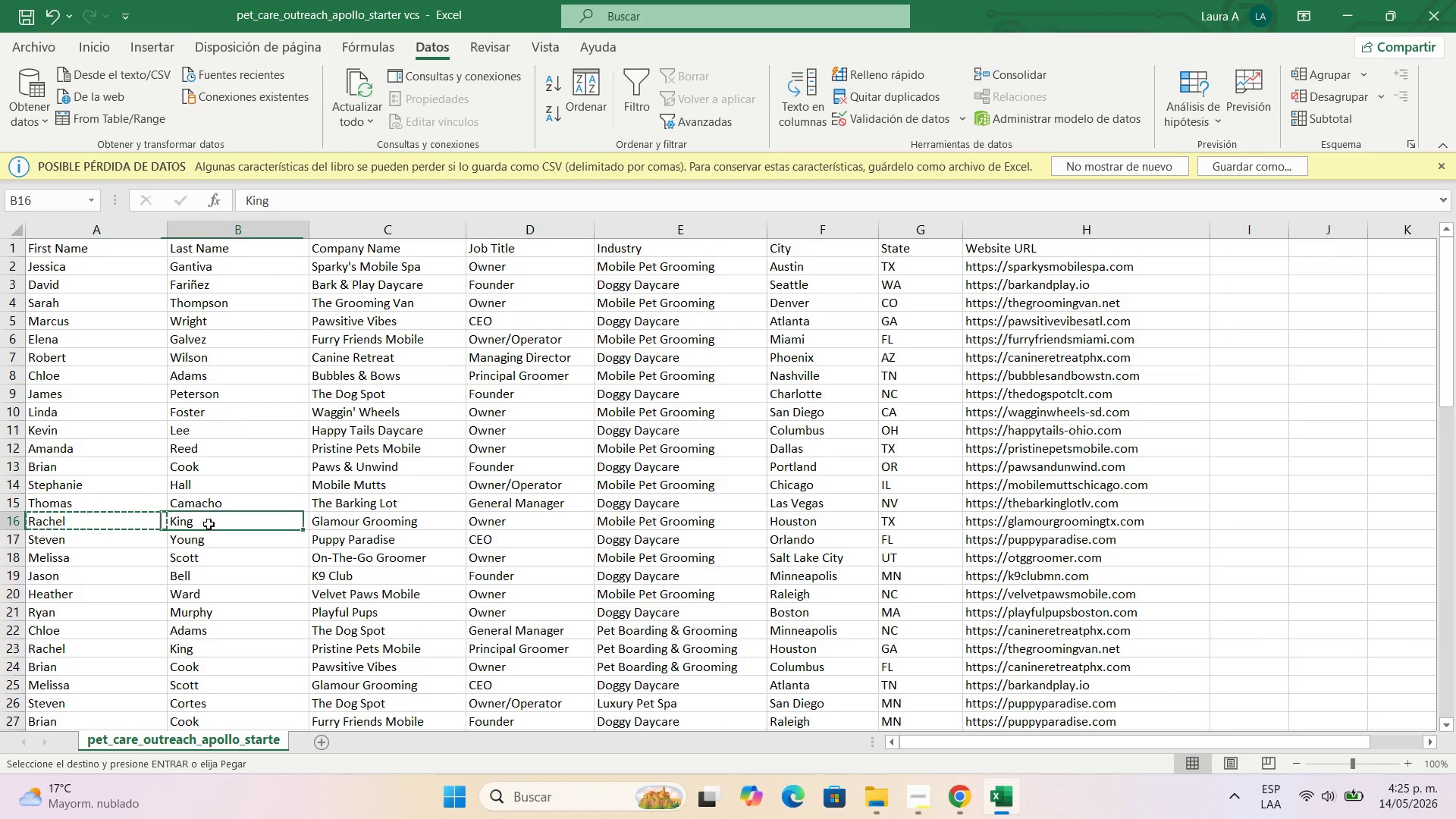 
key(Control+C)
 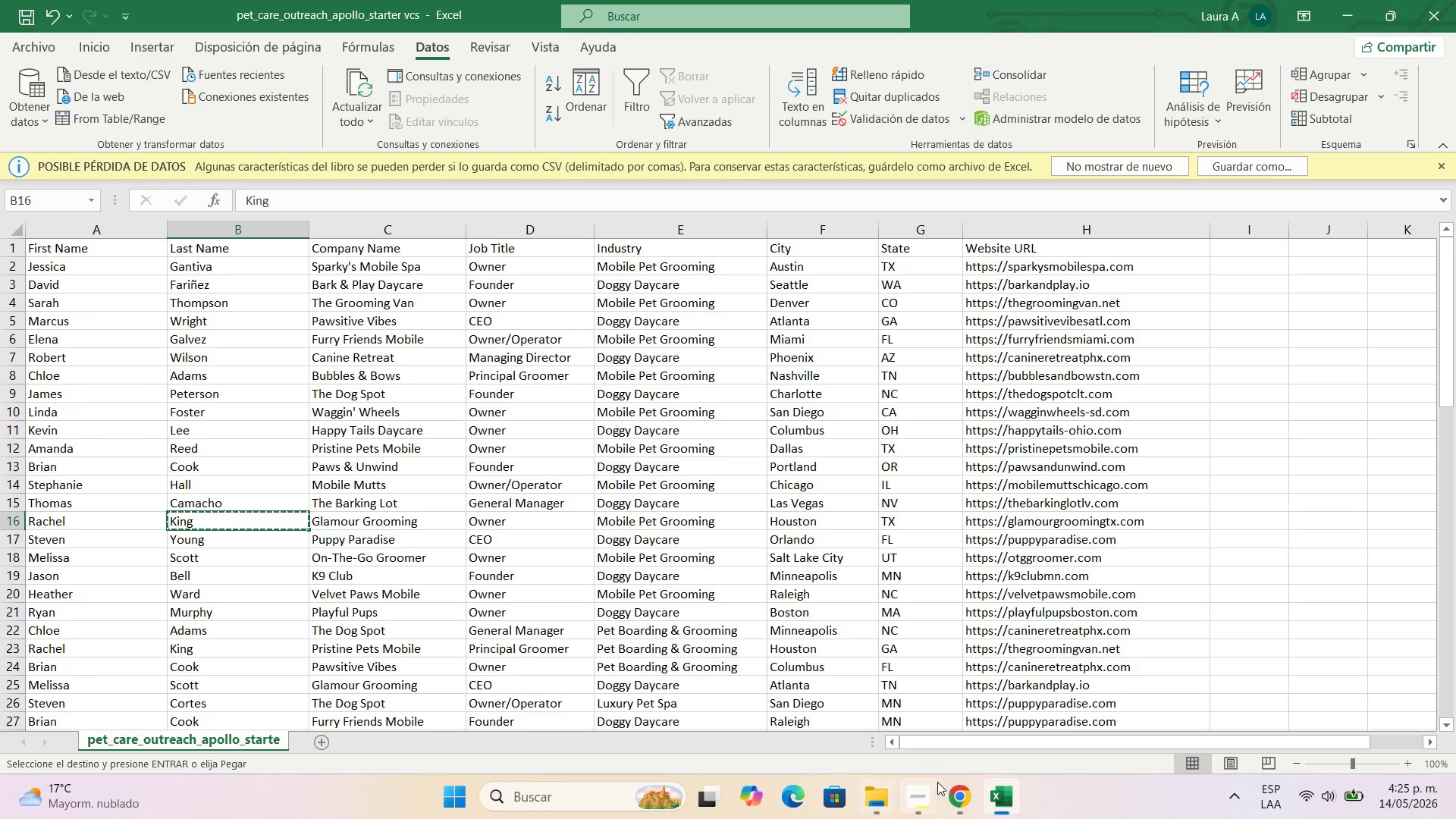 
left_click([959, 789])
 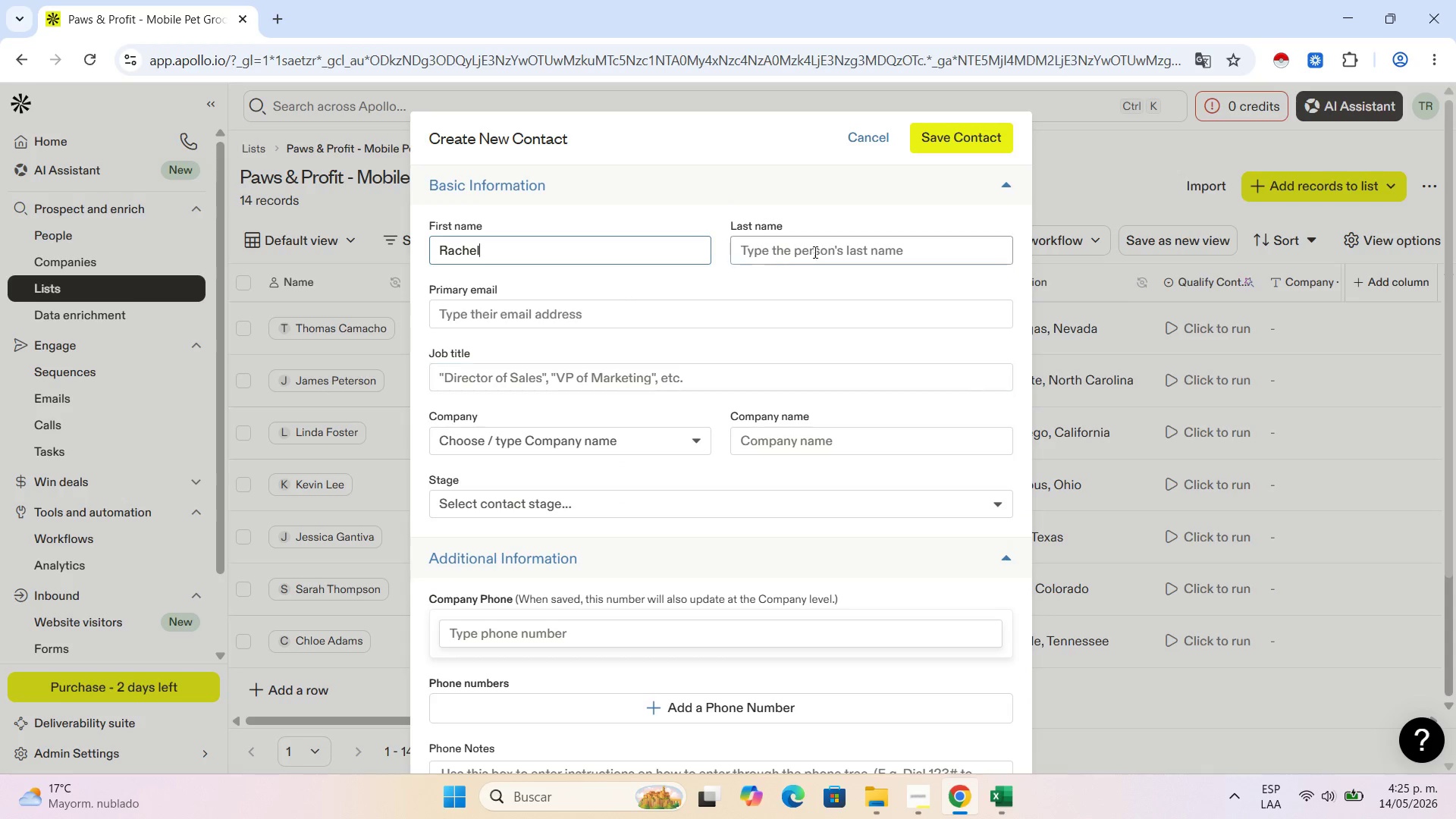 
left_click([814, 250])
 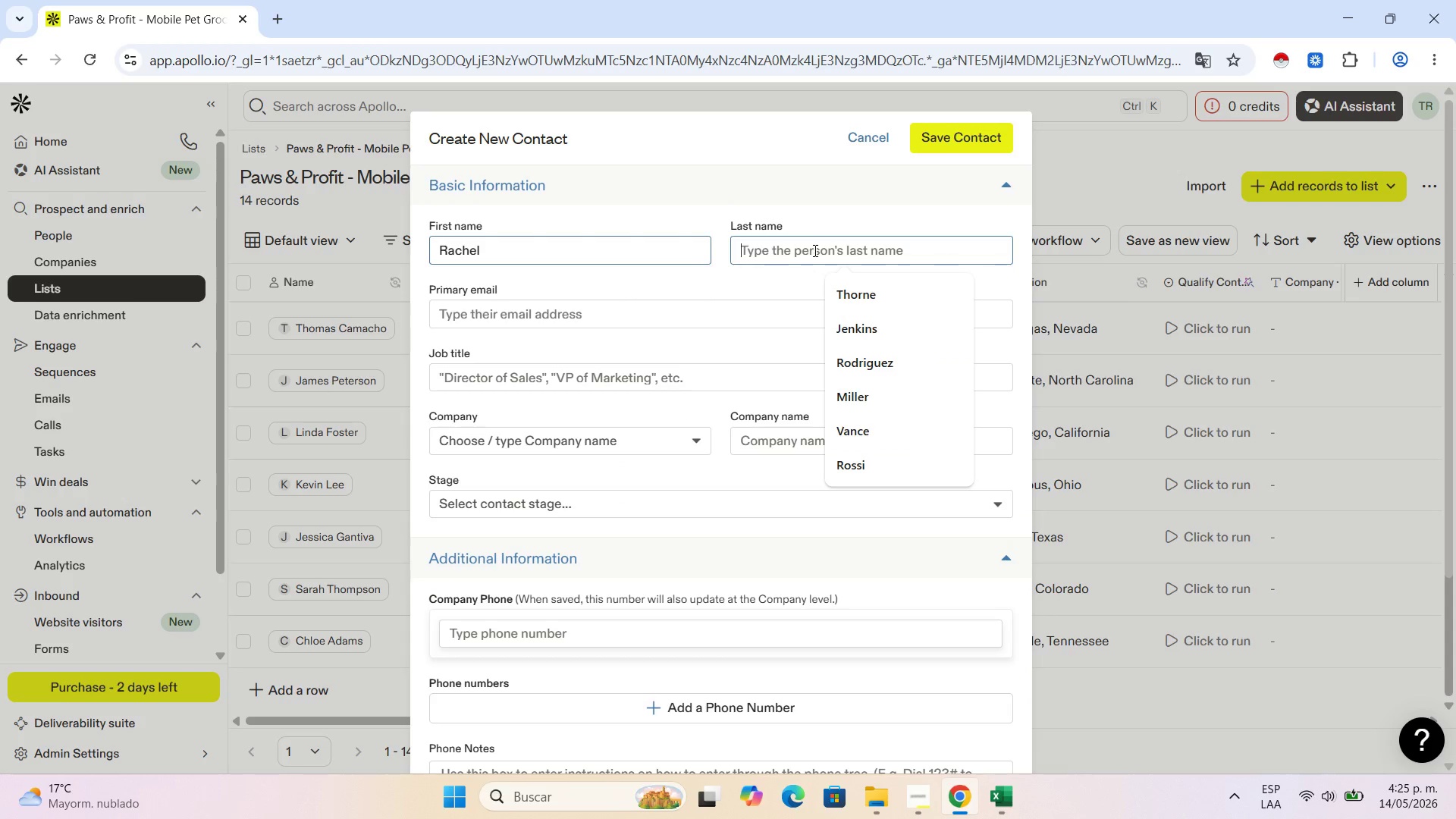 
key(Control+V)
 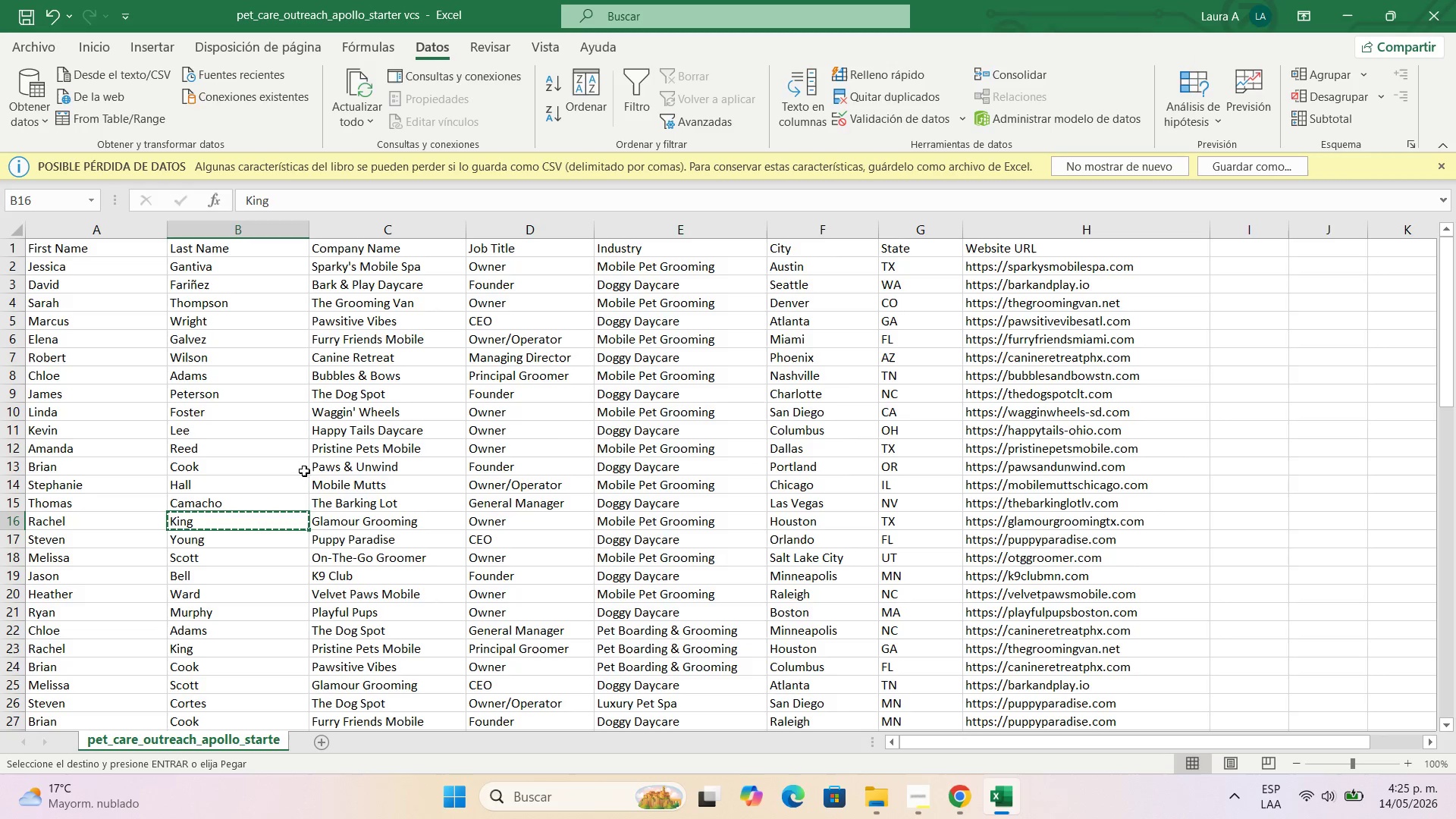 
left_click([337, 519])
 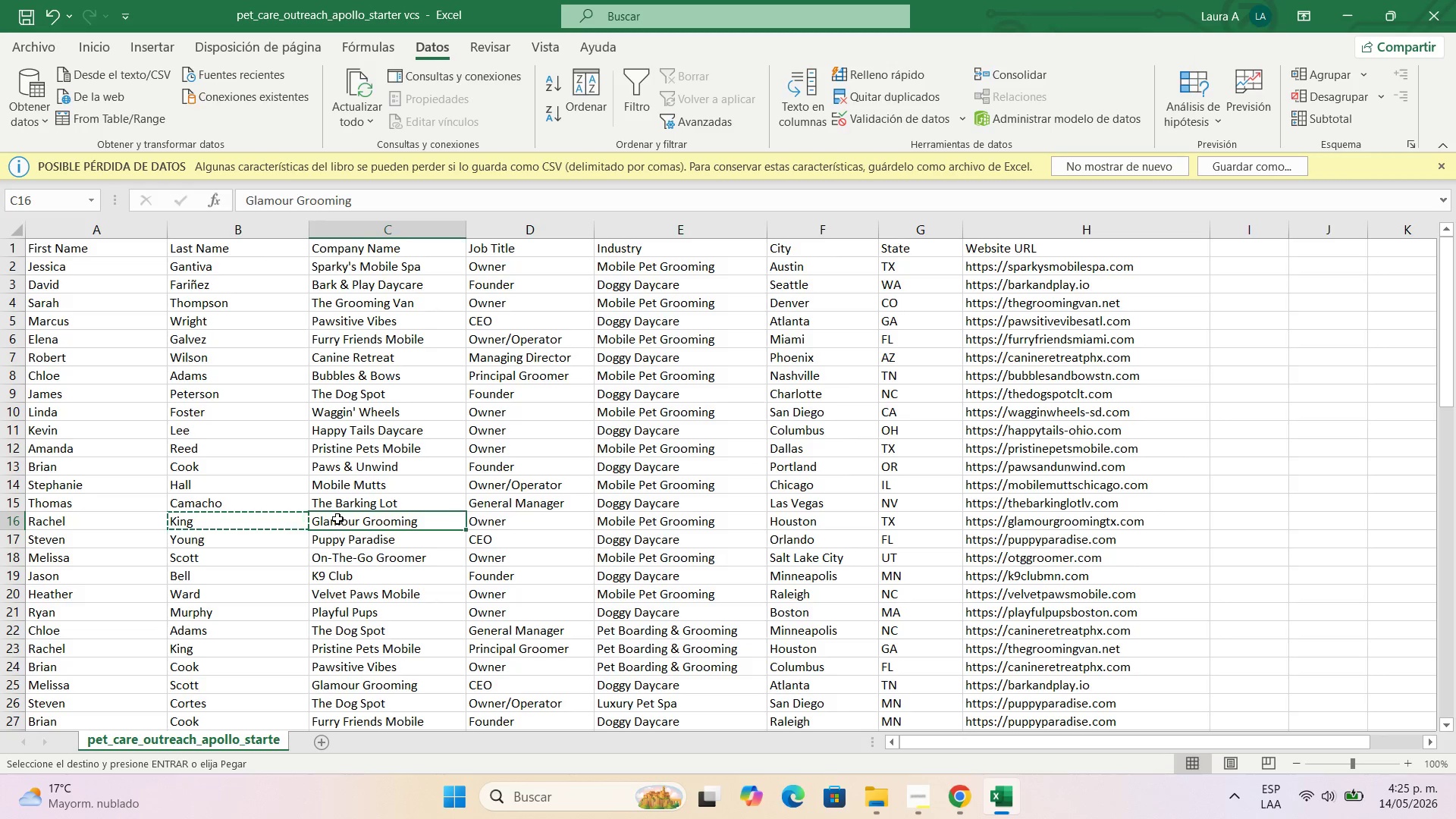 
key(Control+C)
 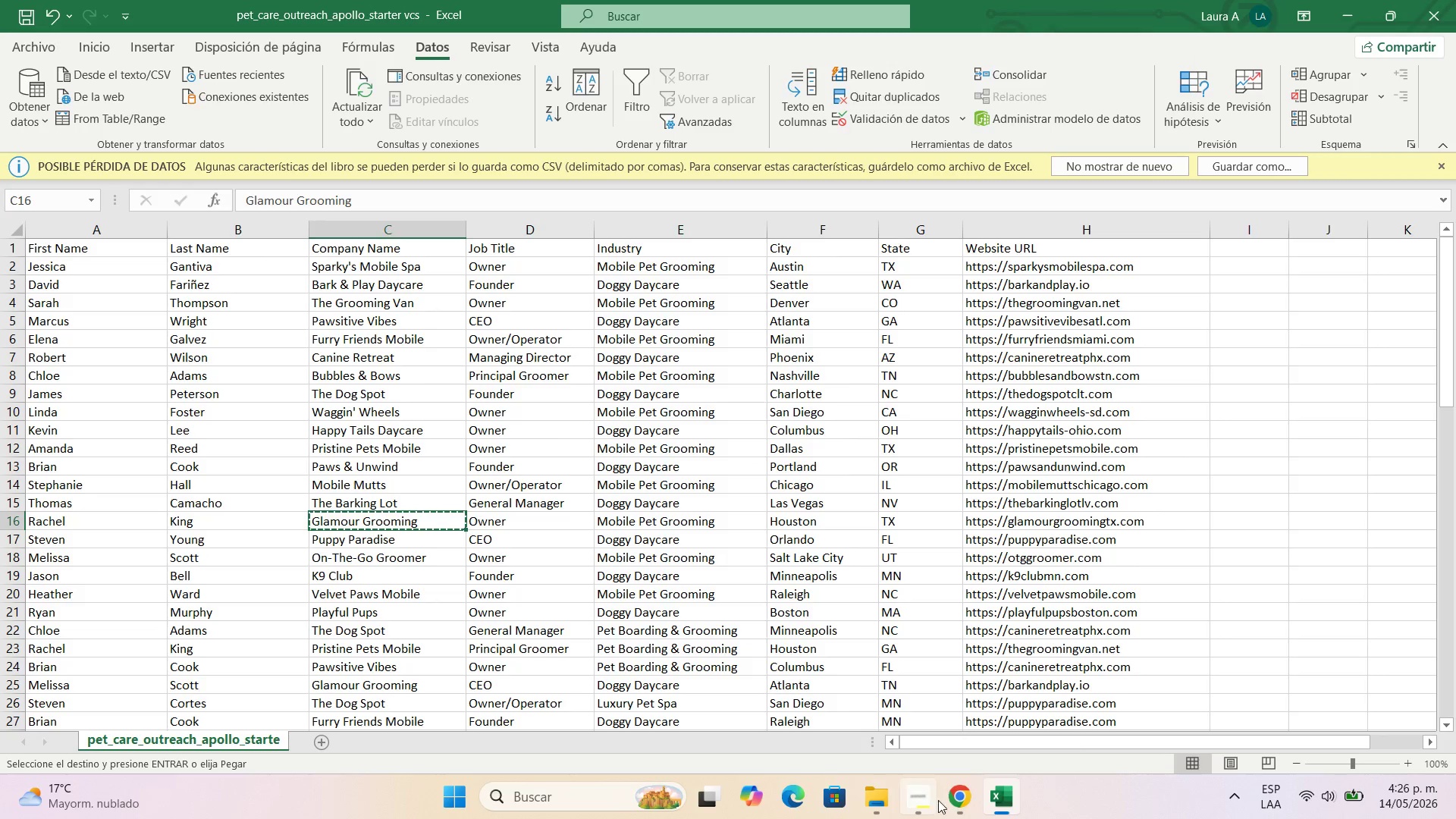 
left_click([962, 799])
 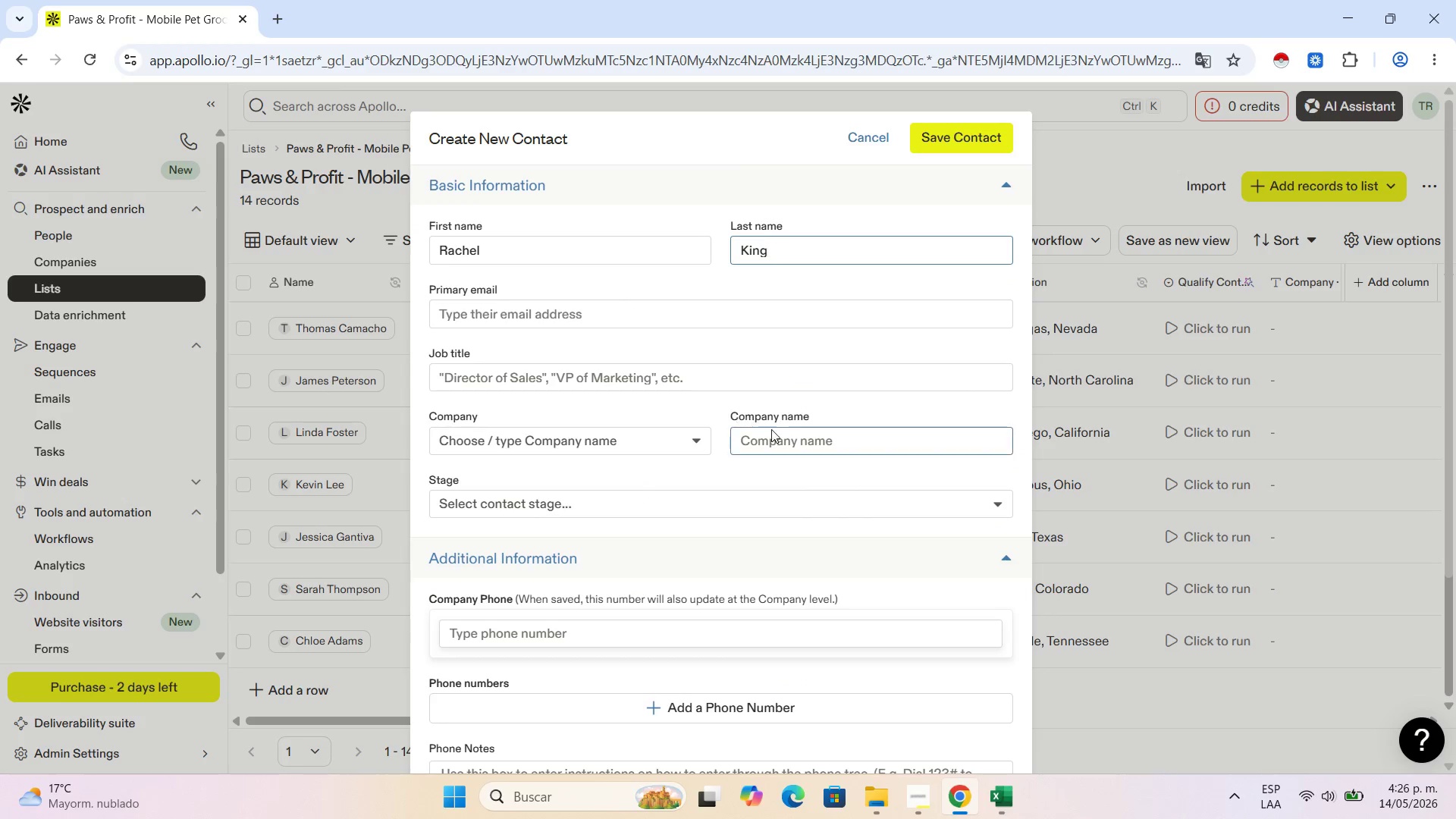 
left_click([791, 441])
 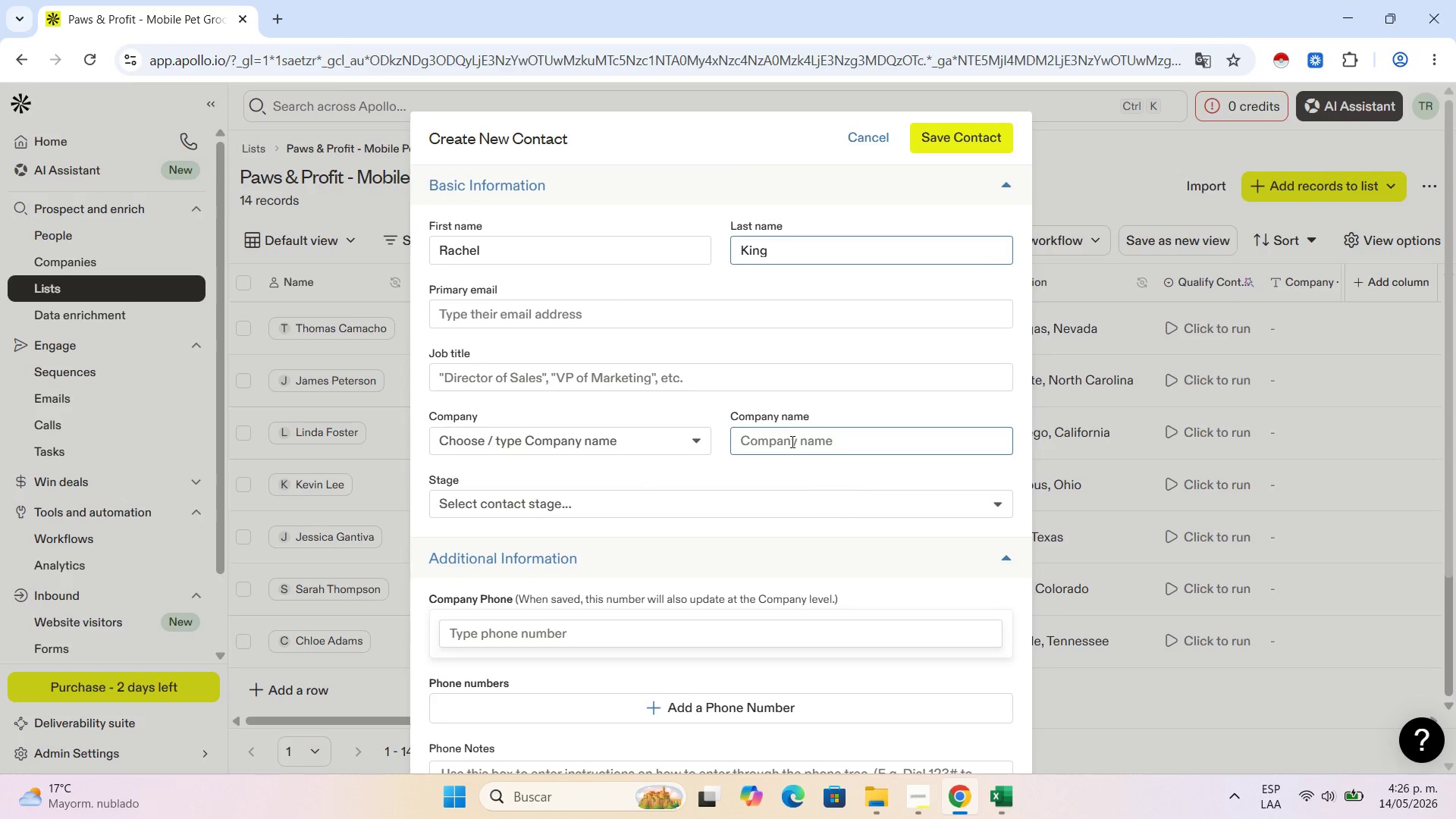 
key(Control+V)
 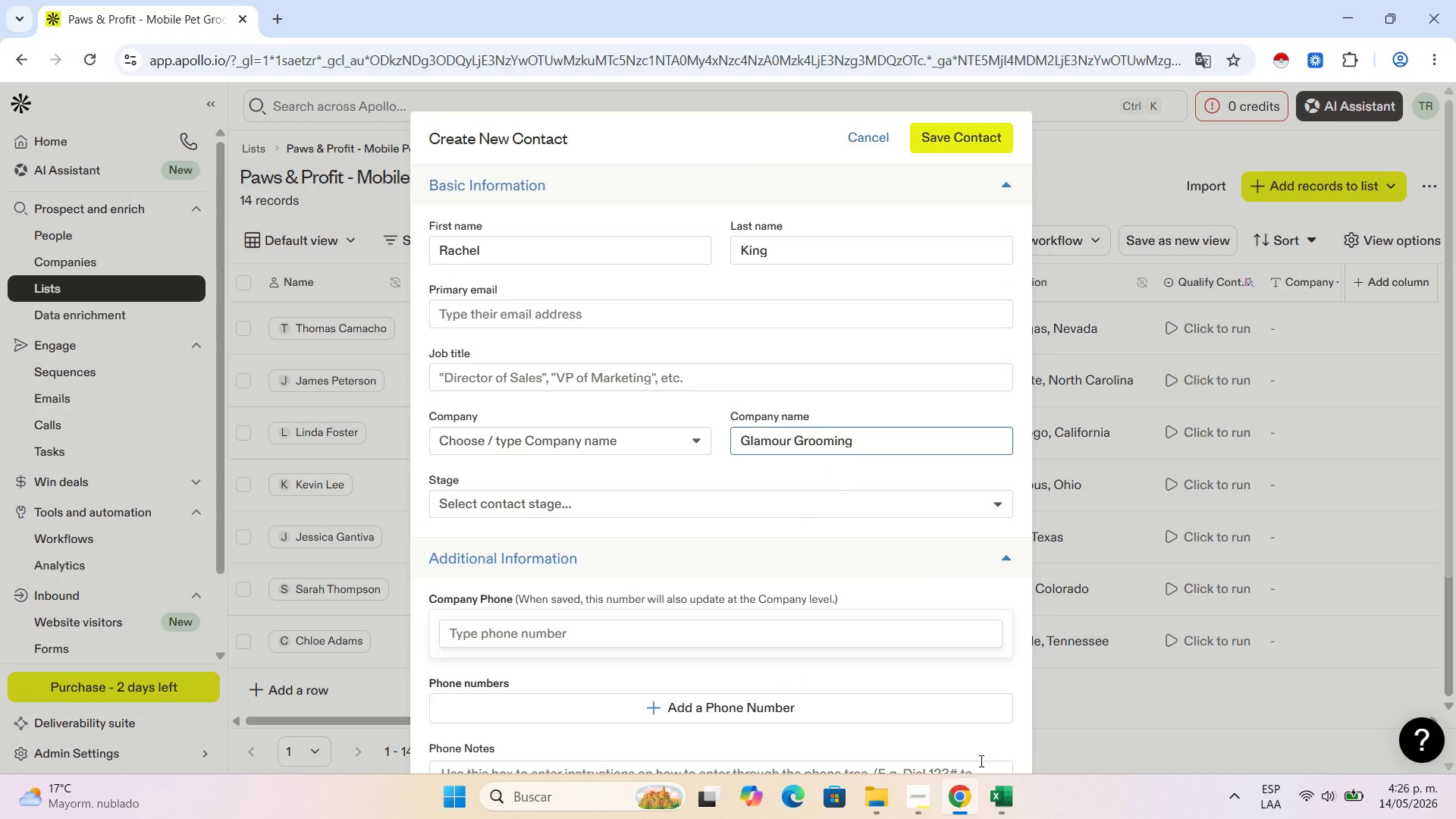 
left_click([1043, 818])
 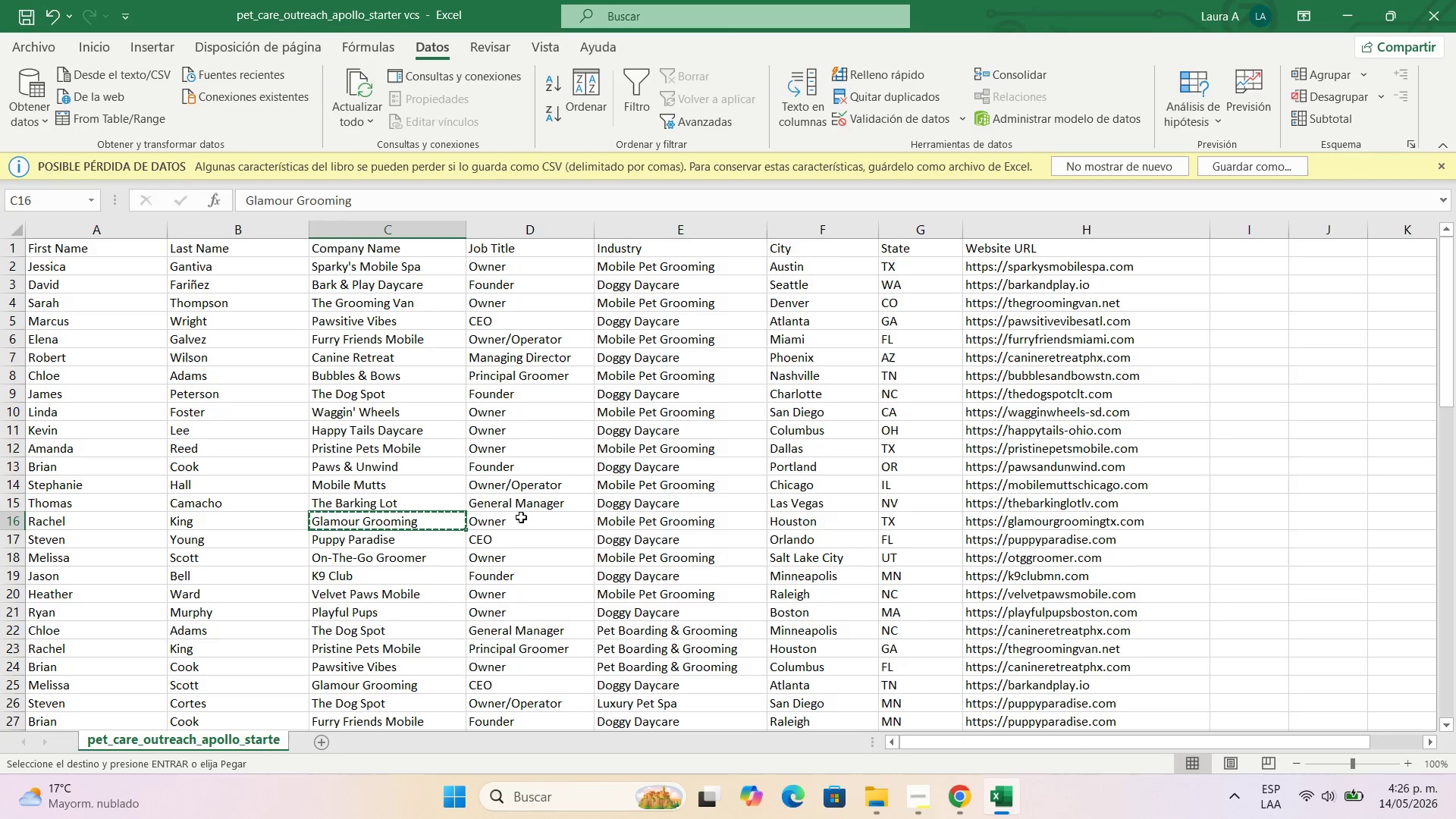 
key(Control+C)
 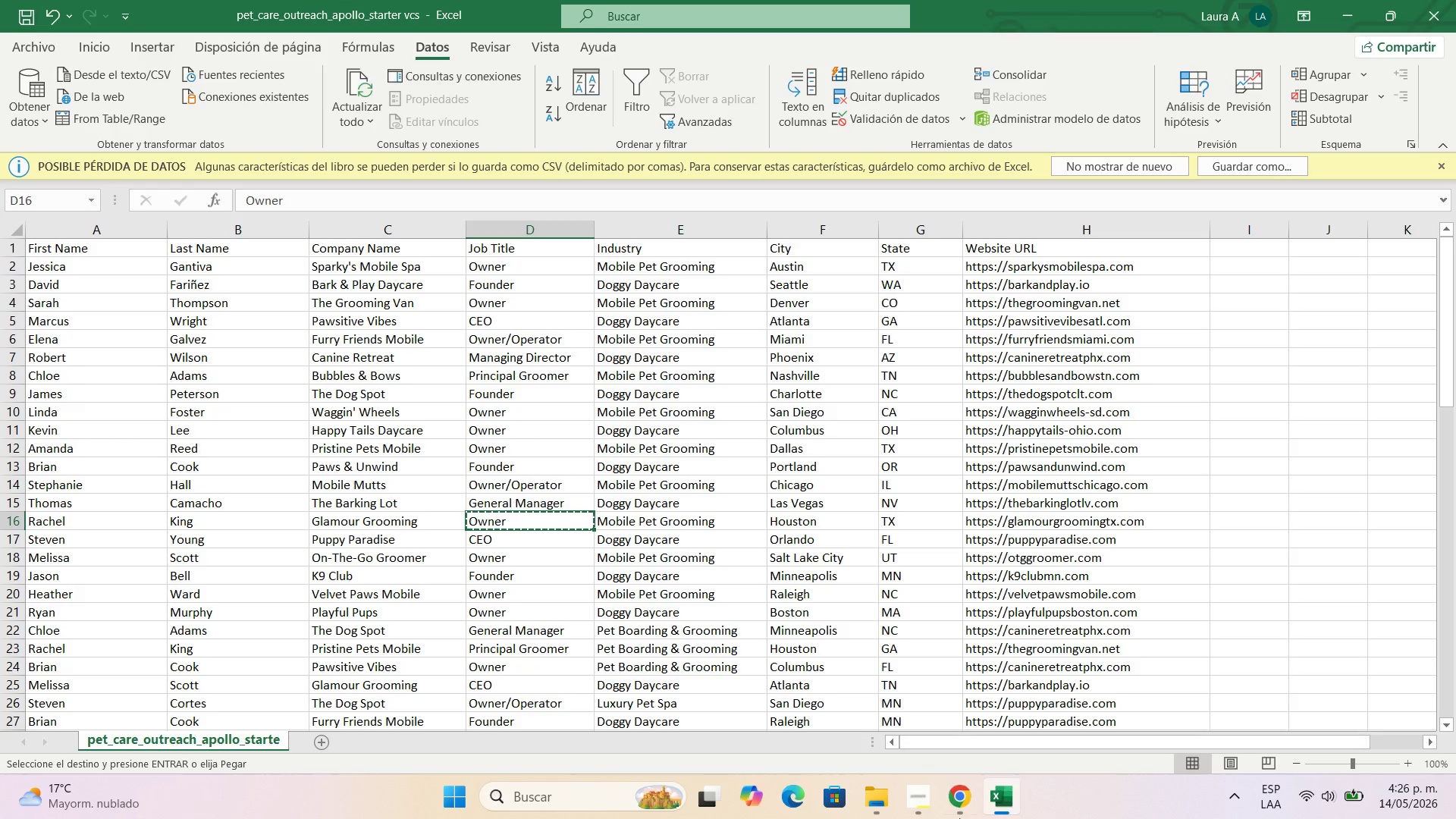 
left_click([955, 818])
 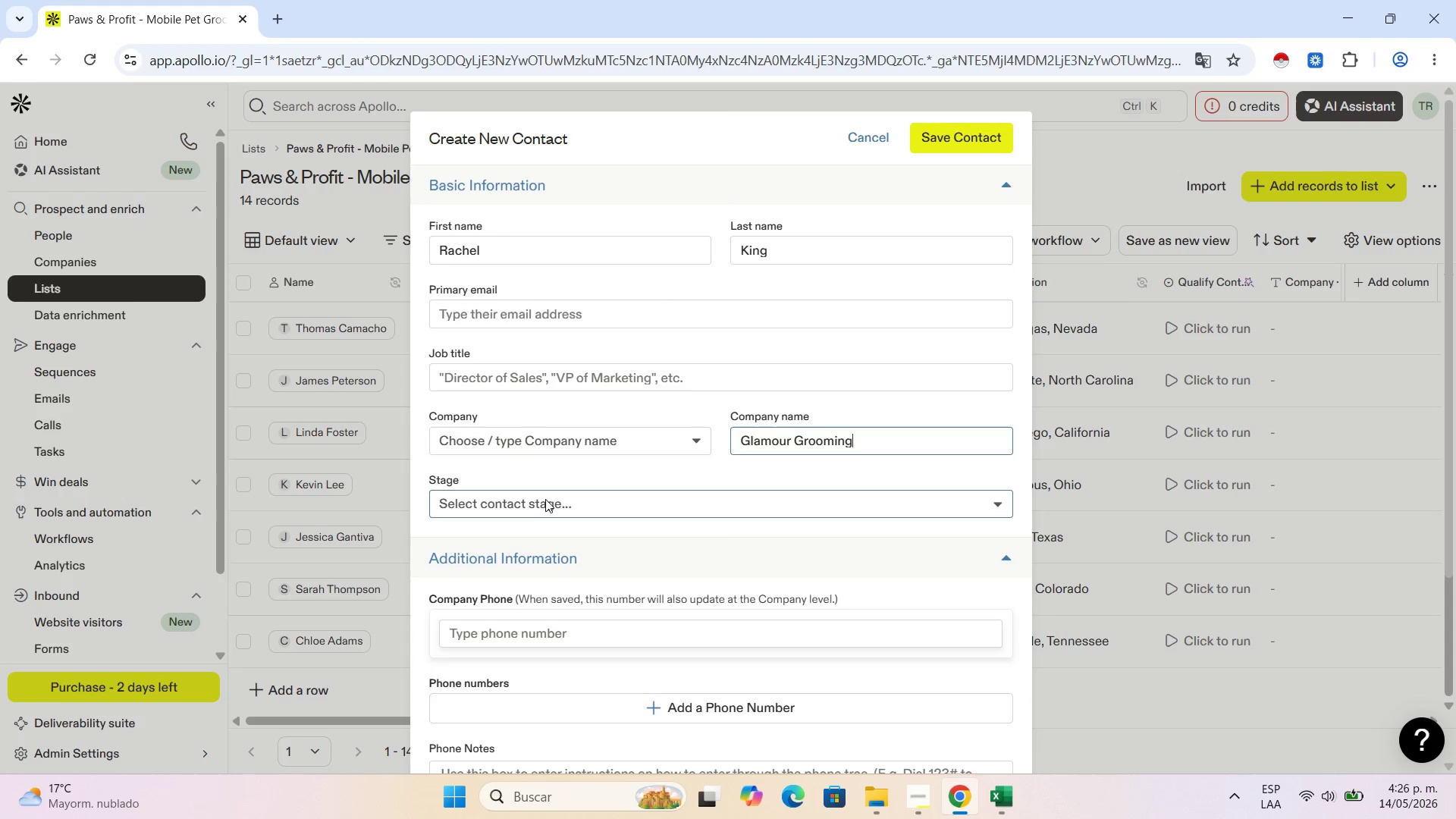 
left_click([526, 378])
 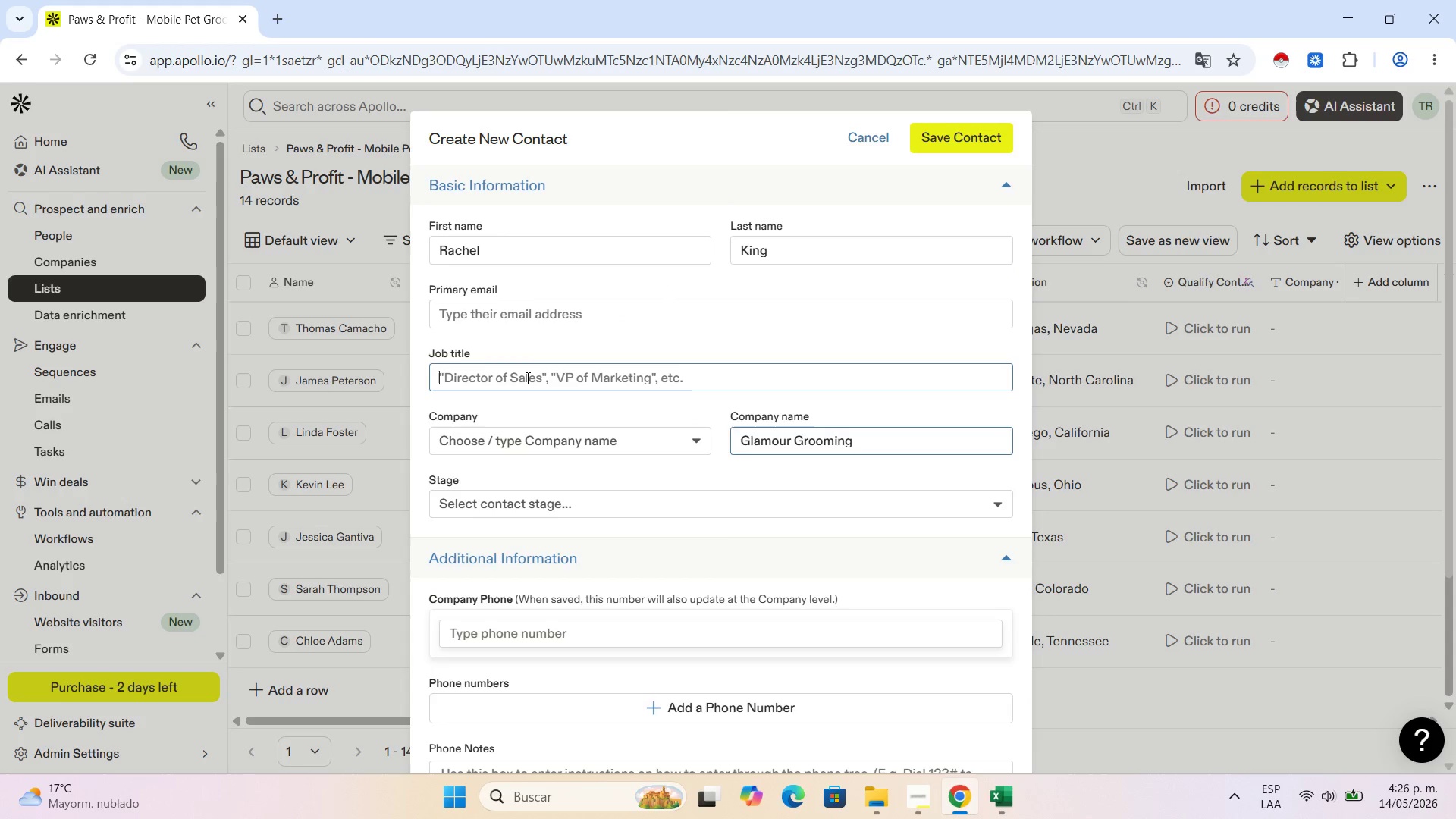 
key(Control+V)
 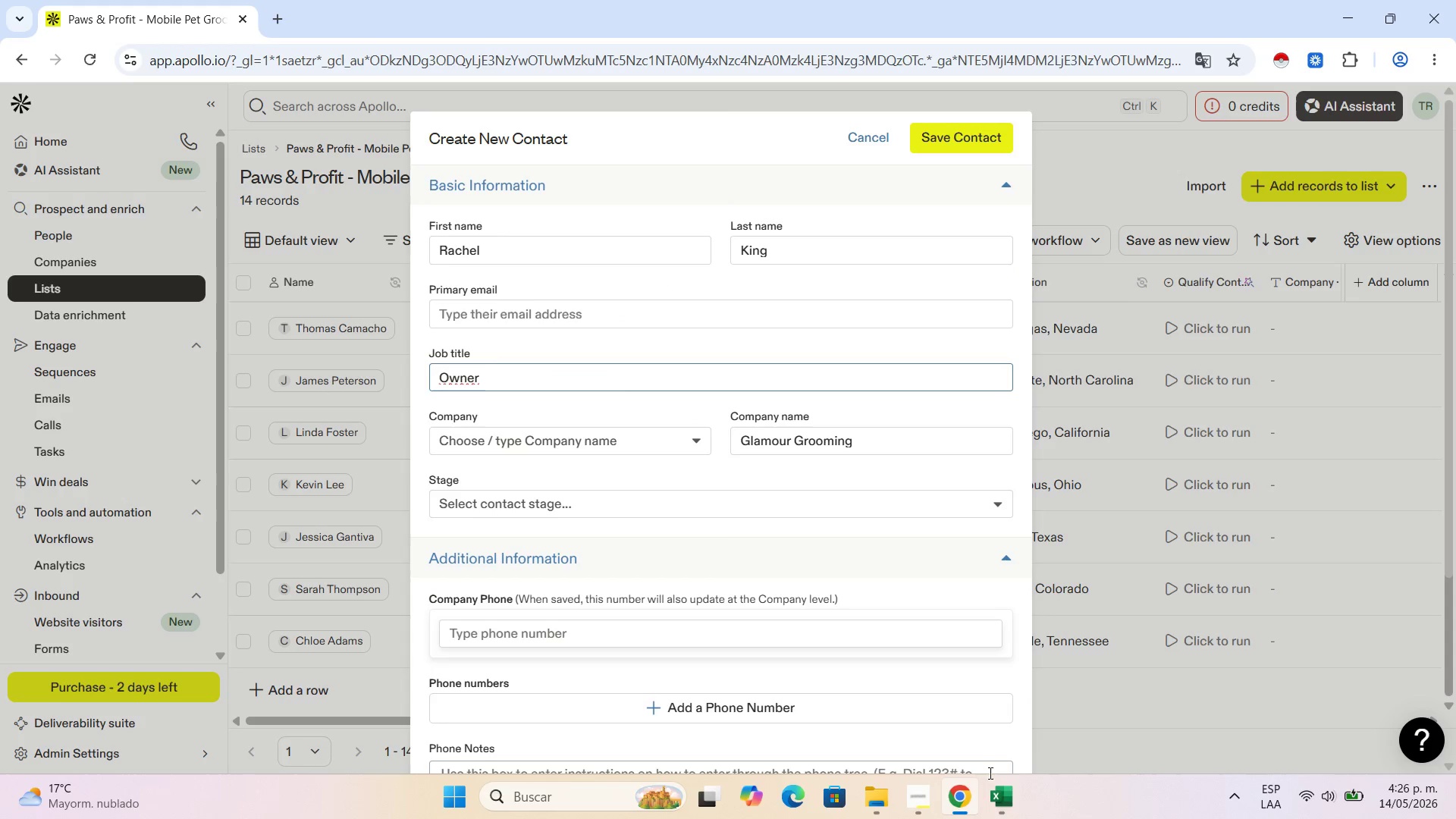 
left_click([1007, 780])
 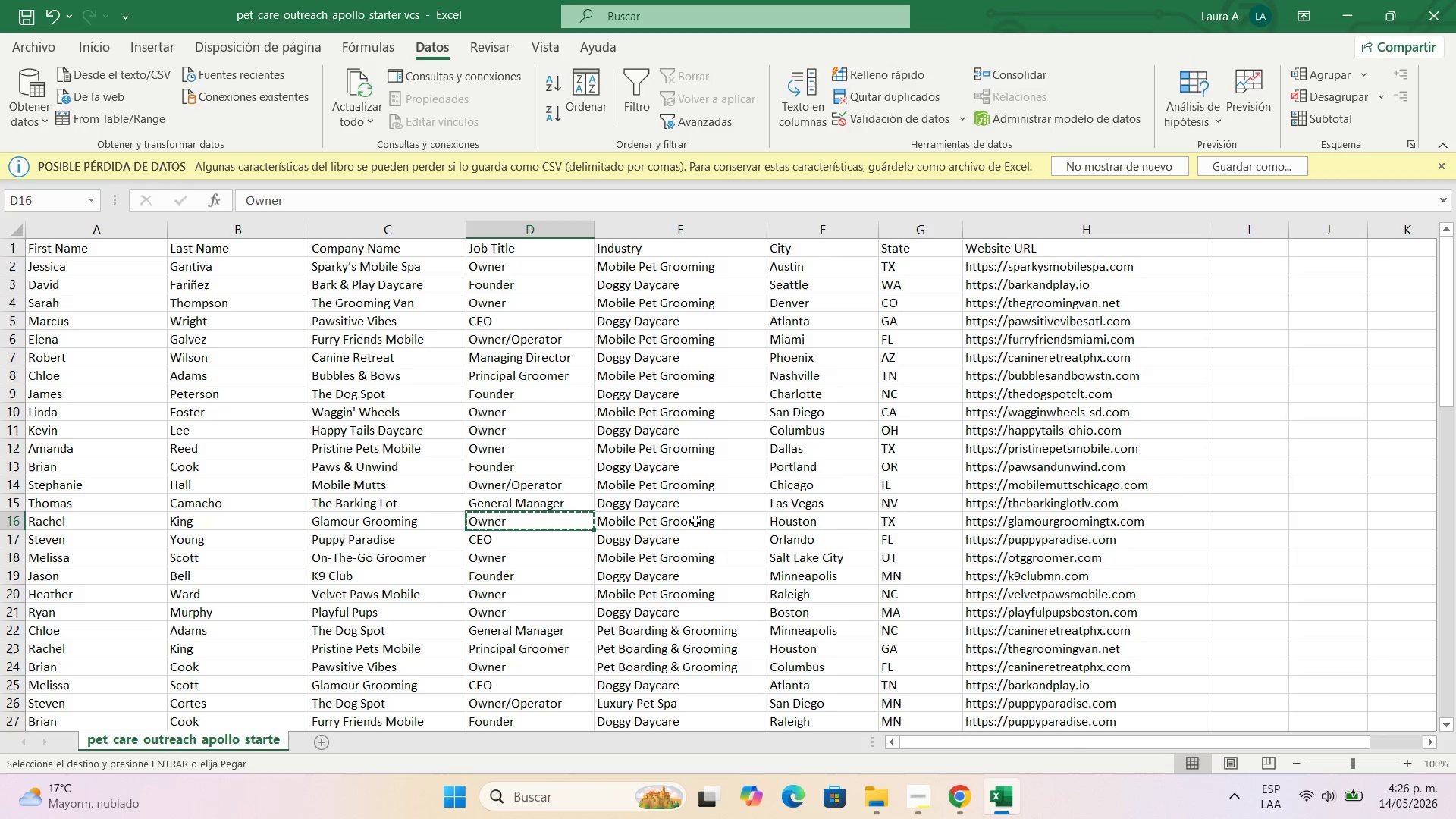 
left_click([695, 525])
 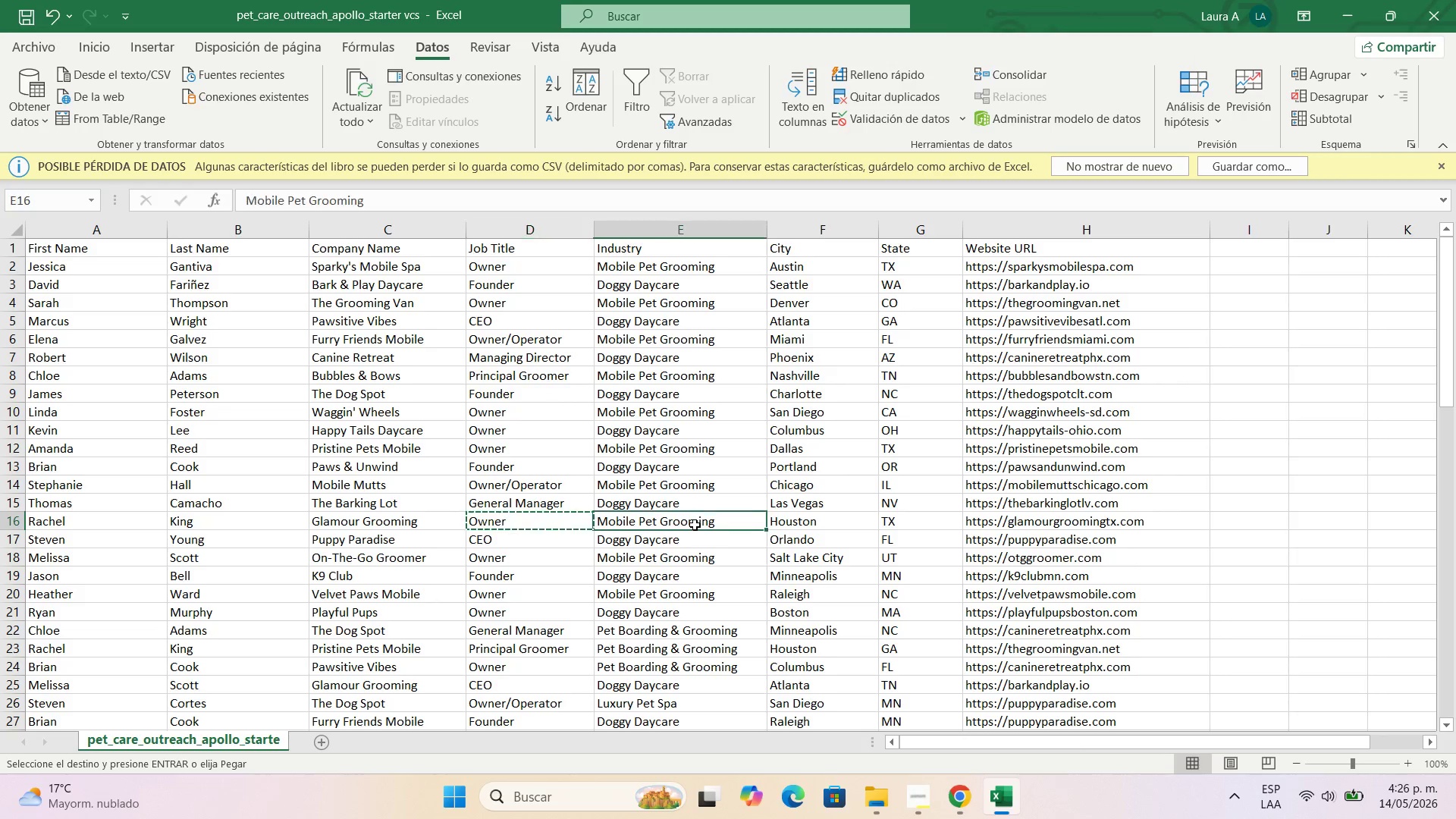 
key(Control+C)
 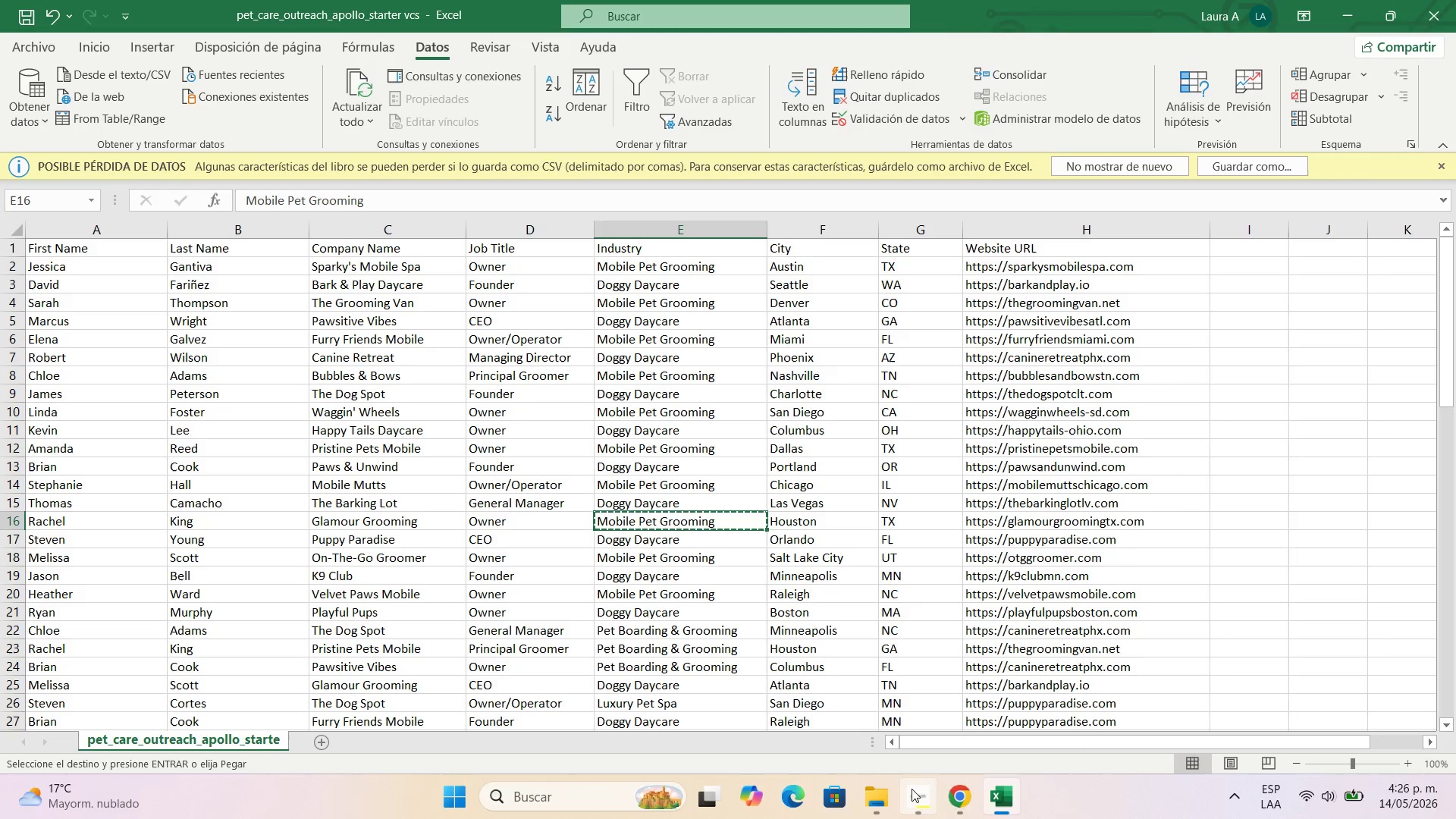 
left_click([963, 799])
 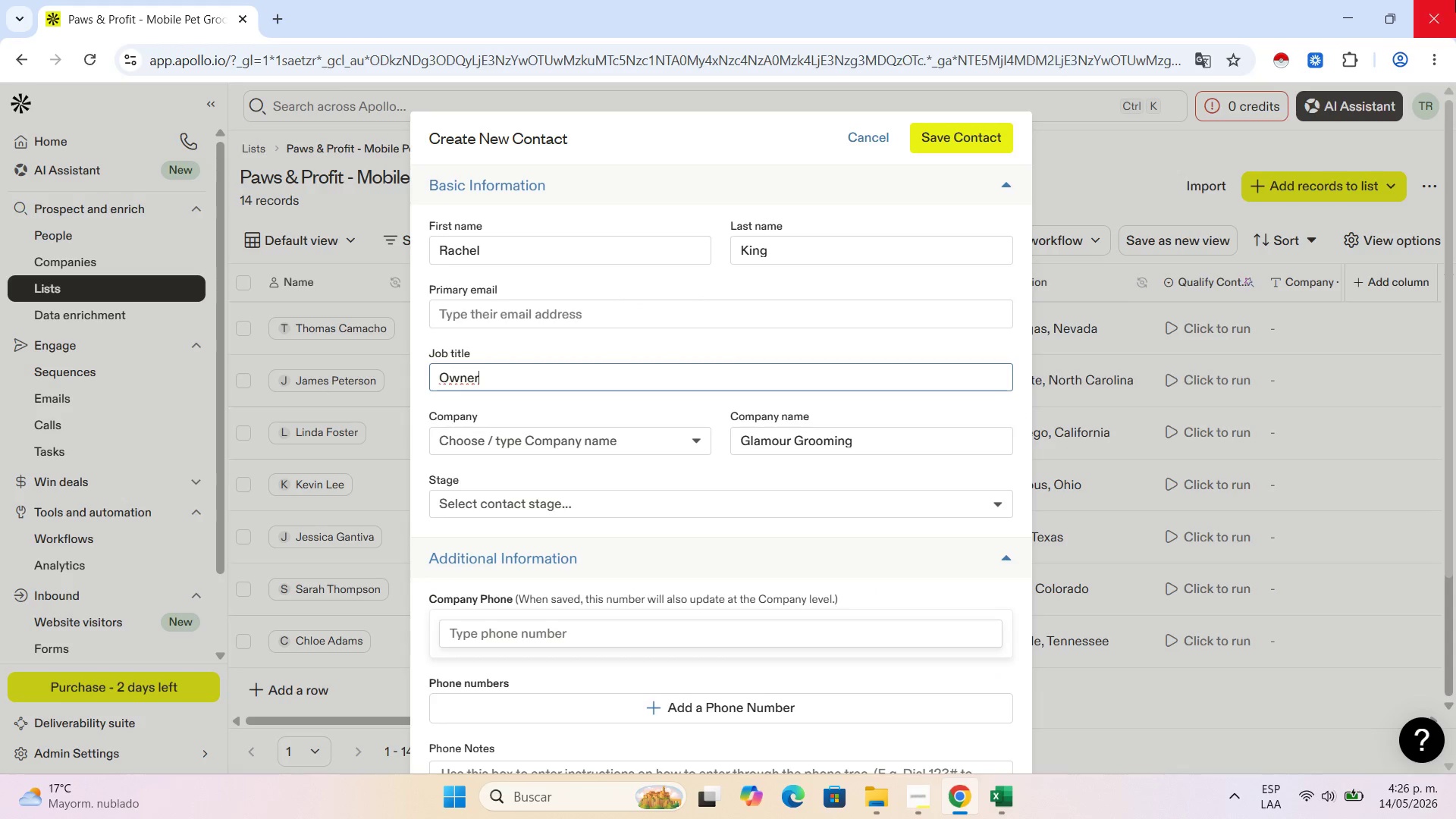 
scroll: coordinate [623, 271], scroll_direction: down, amount: 9.0
 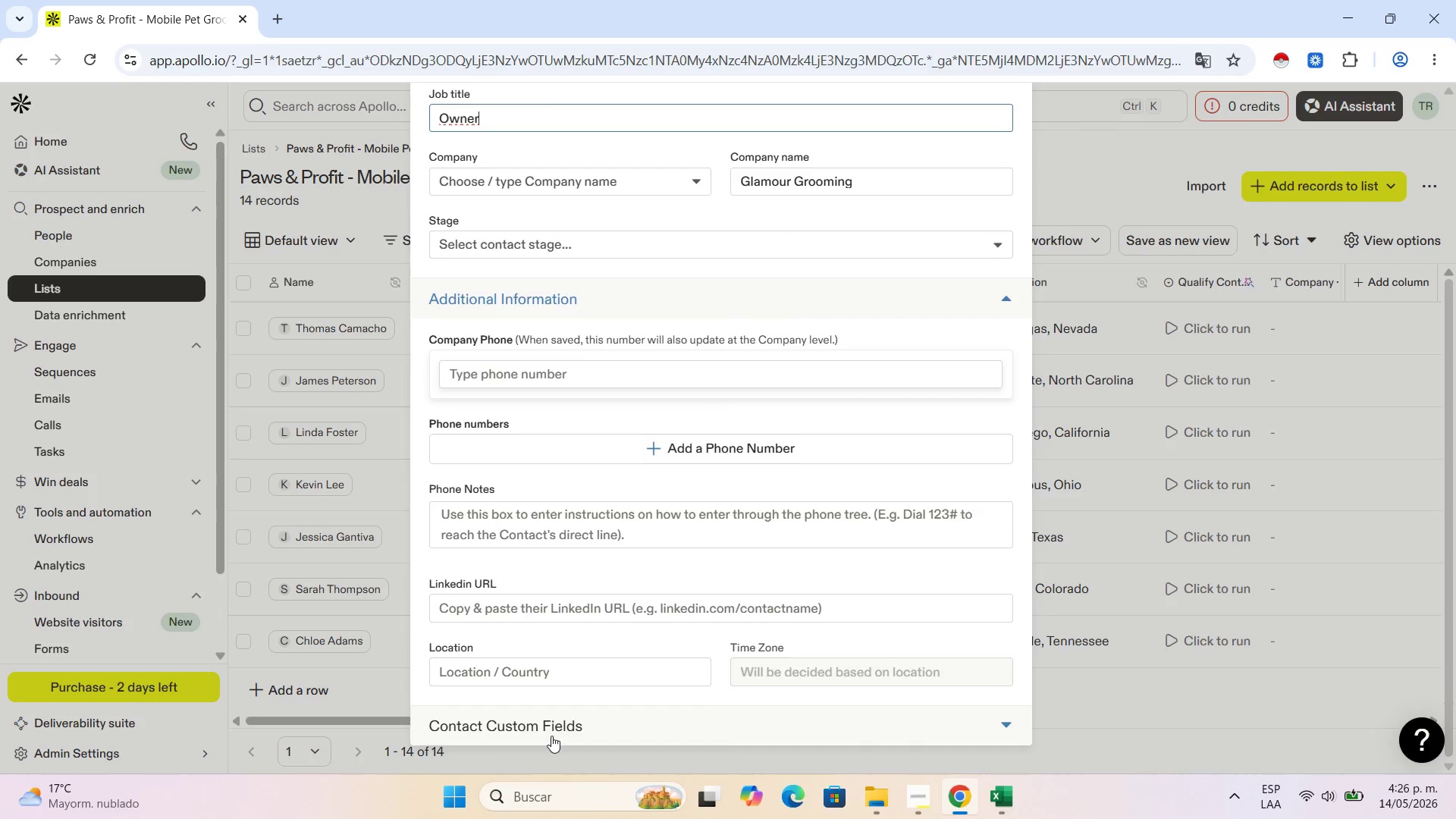 
left_click([551, 732])
 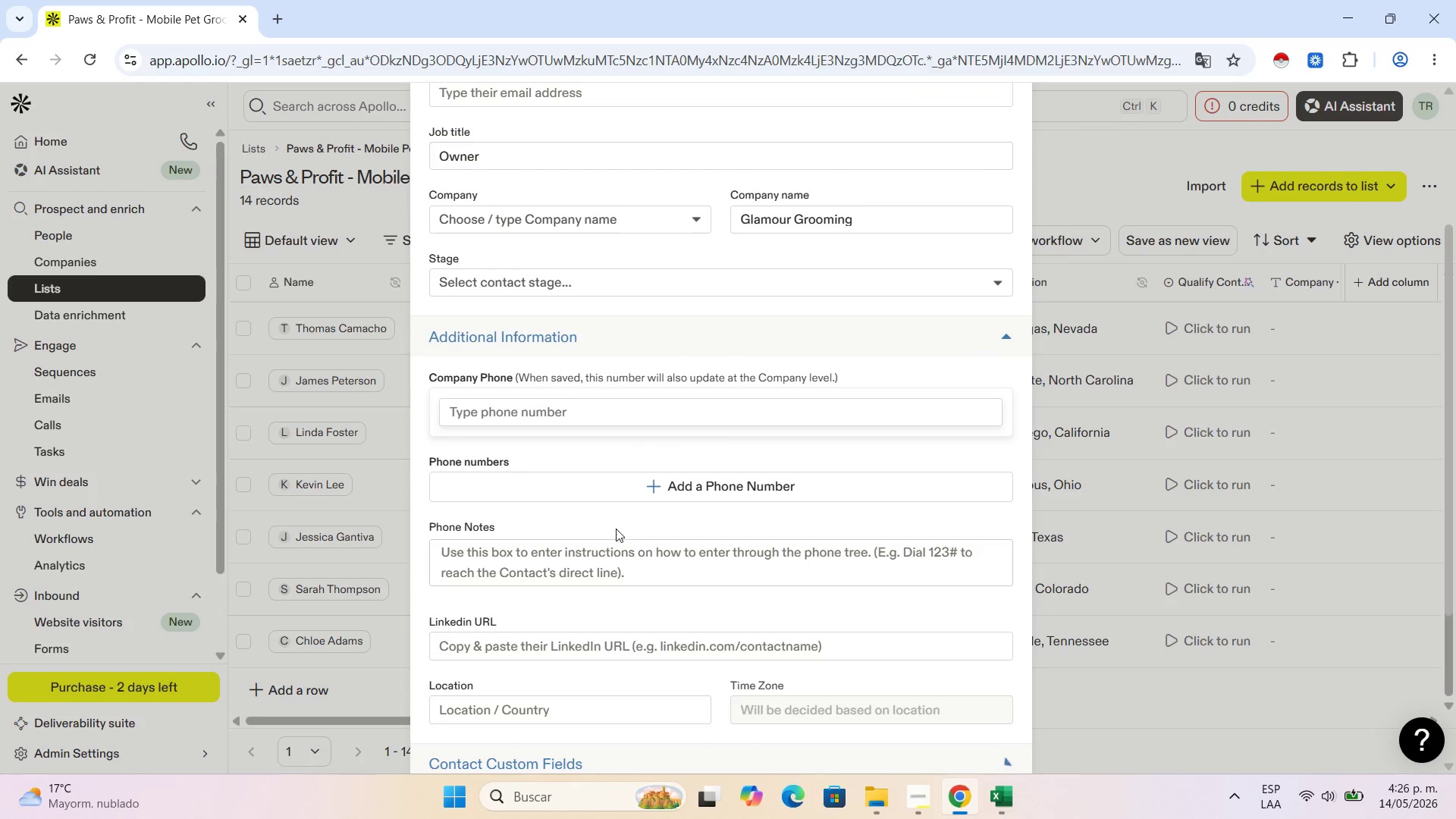 
scroll: coordinate [616, 519], scroll_direction: down, amount: 5.0
 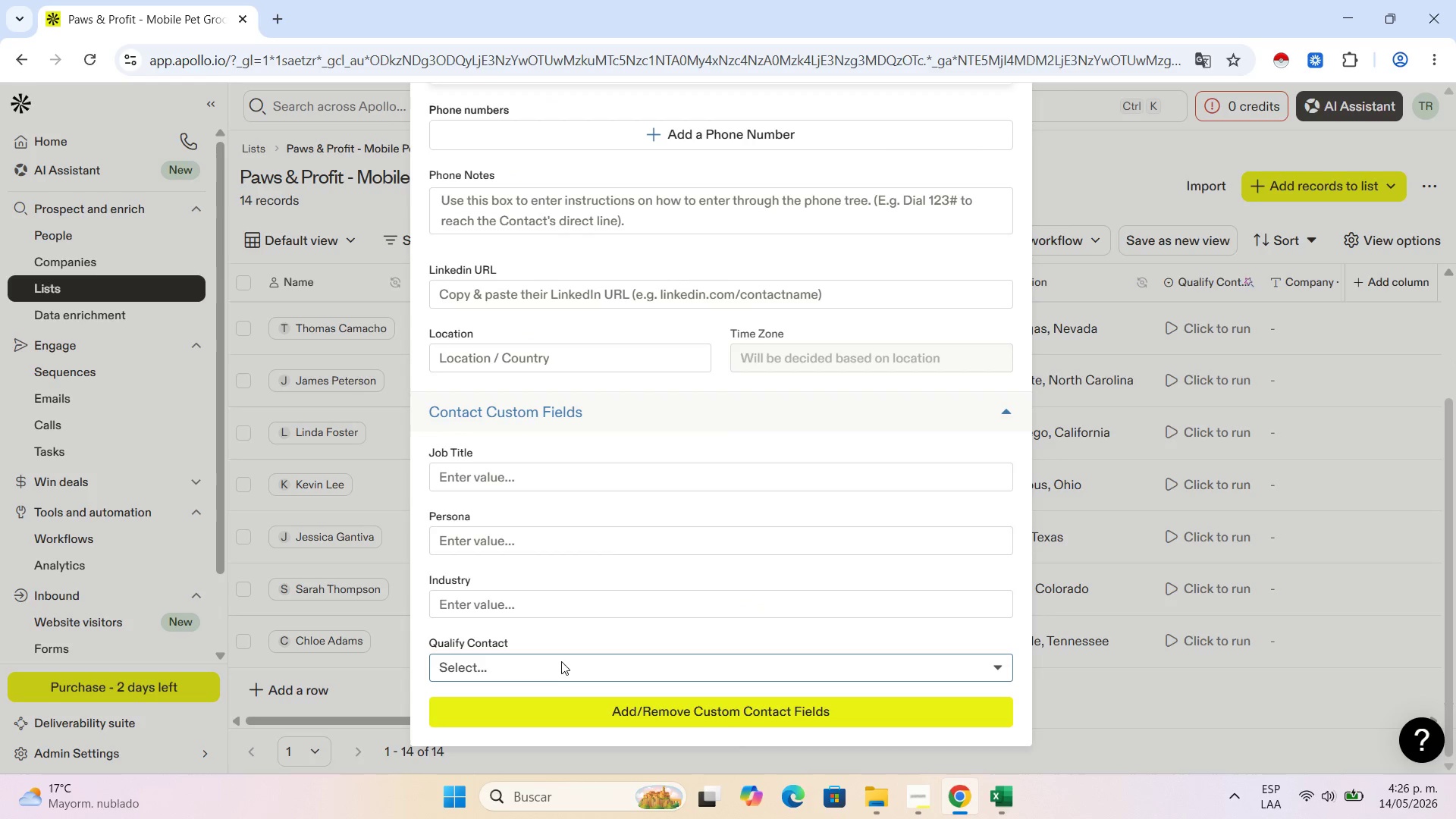 
left_click([557, 667])
 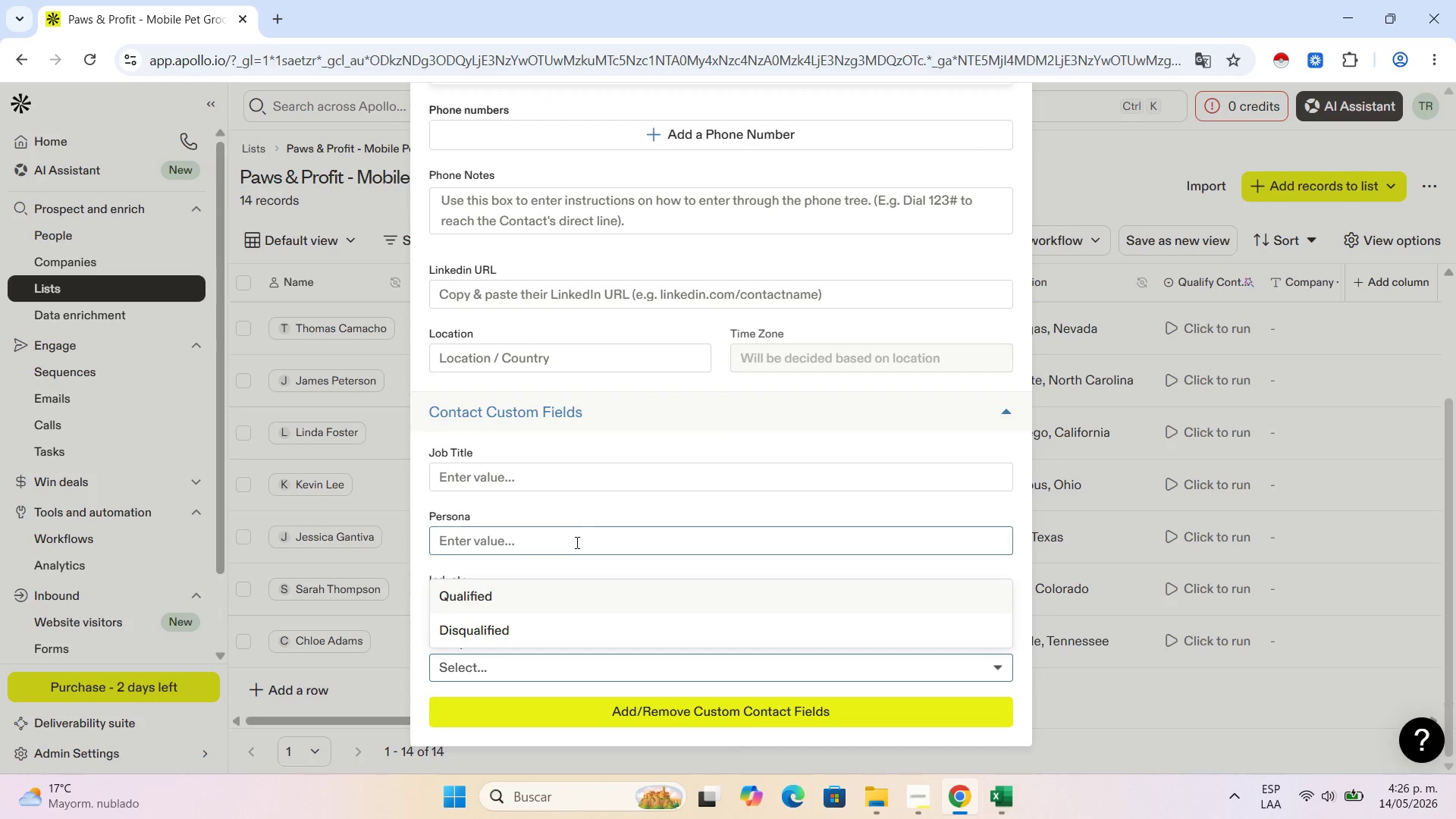 
left_click([589, 532])
 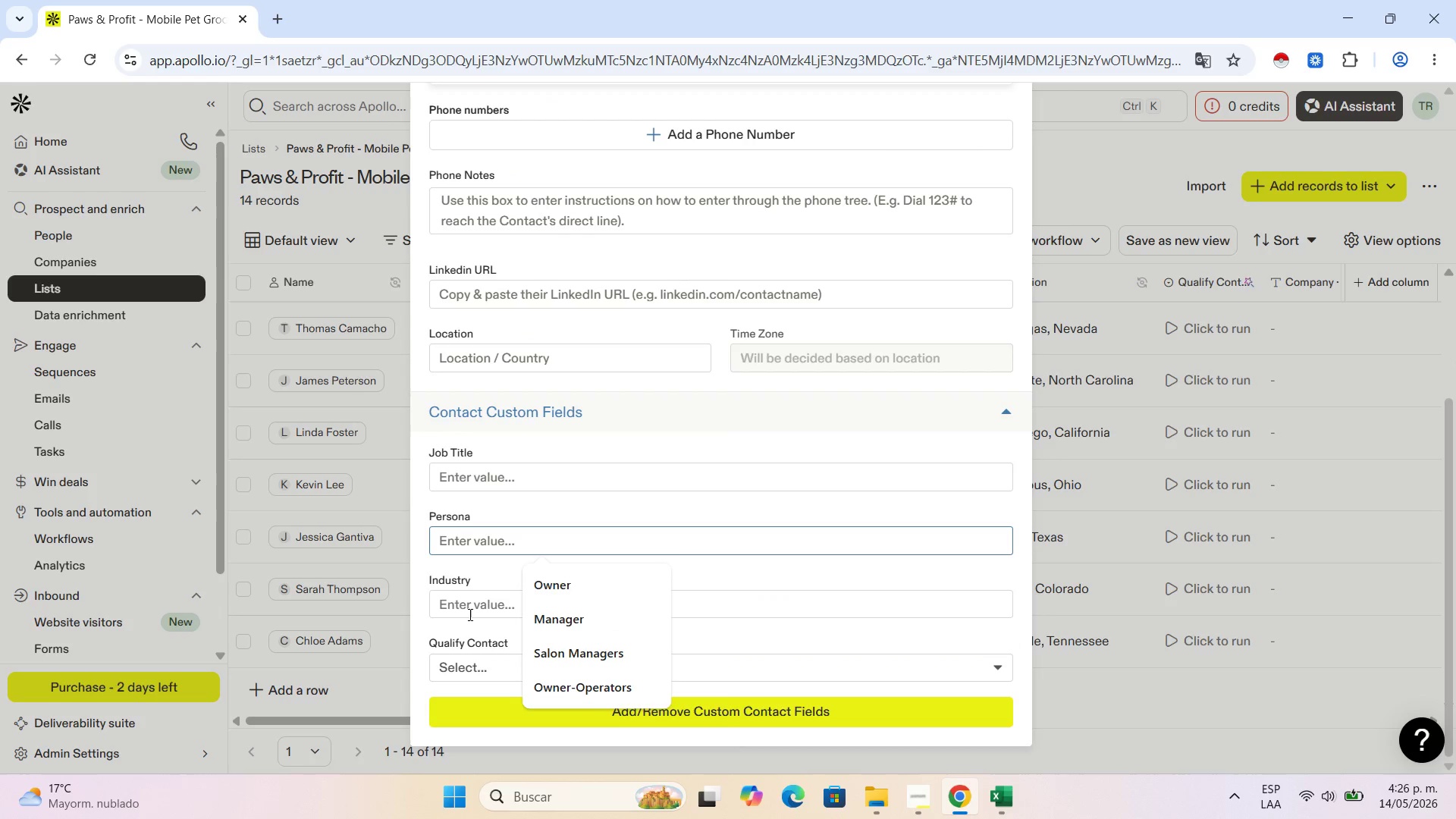 
left_click([469, 613])
 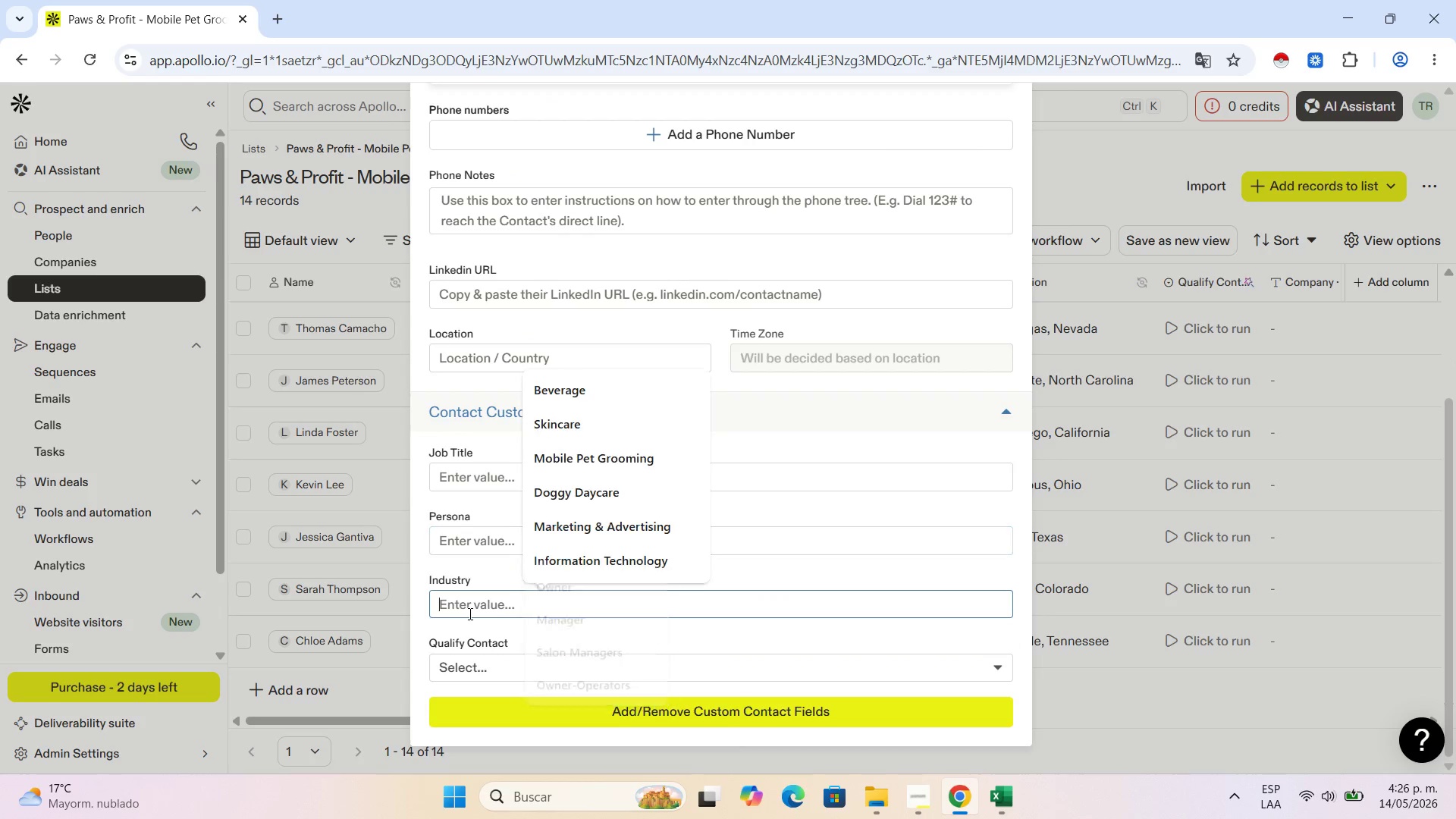 
key(Control+V)
 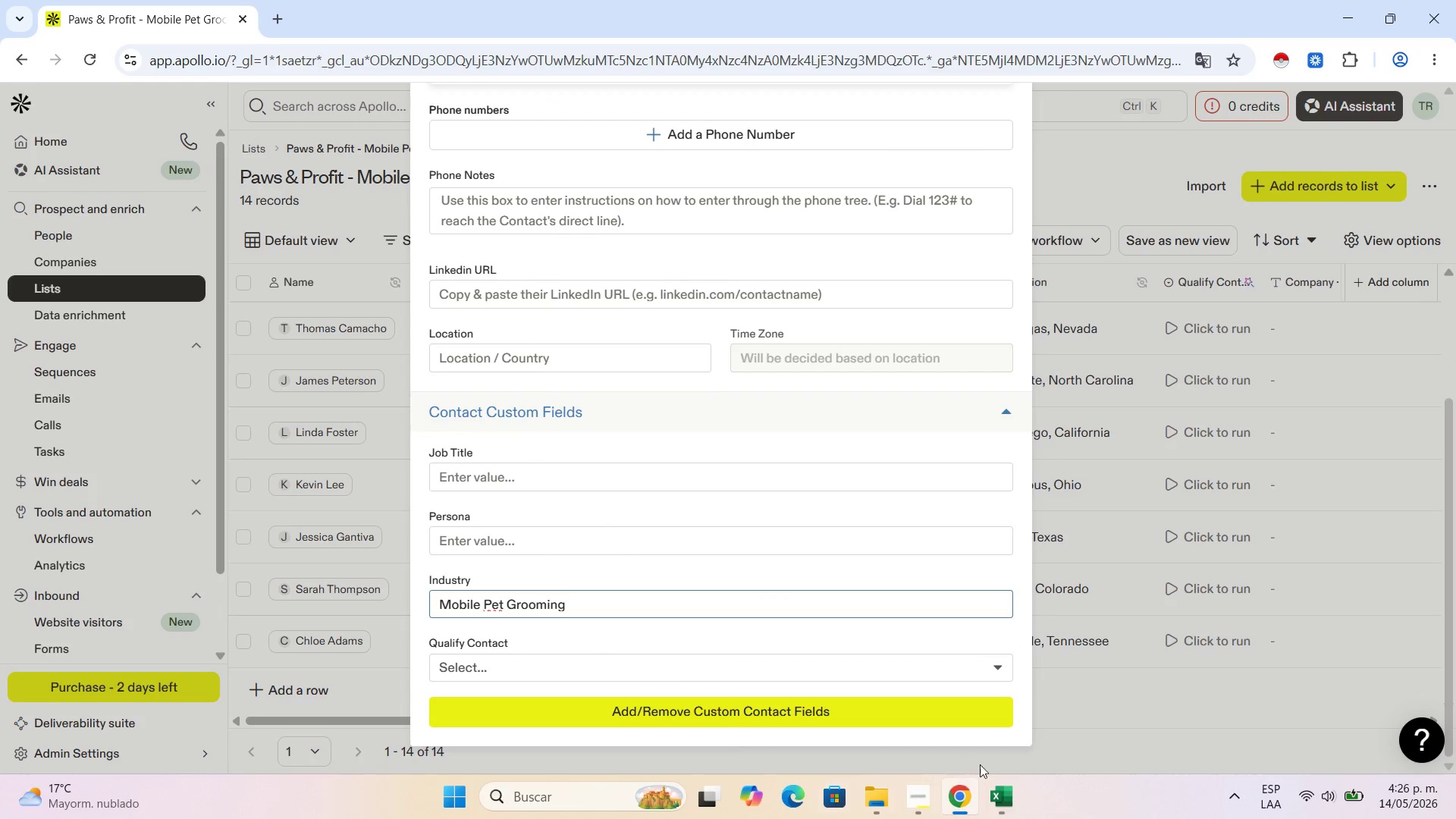 
left_click([1018, 803])
 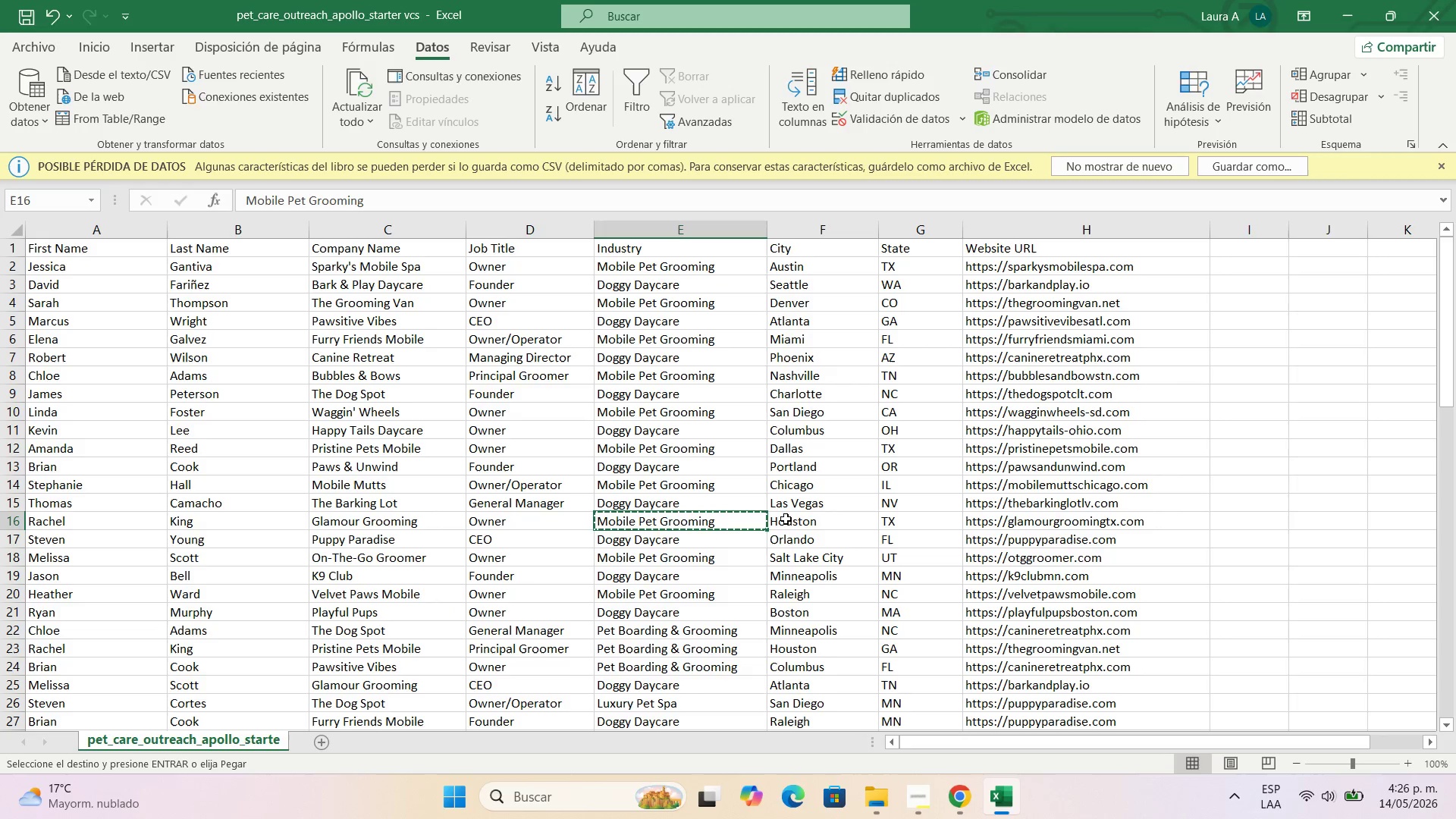 
left_click([800, 515])
 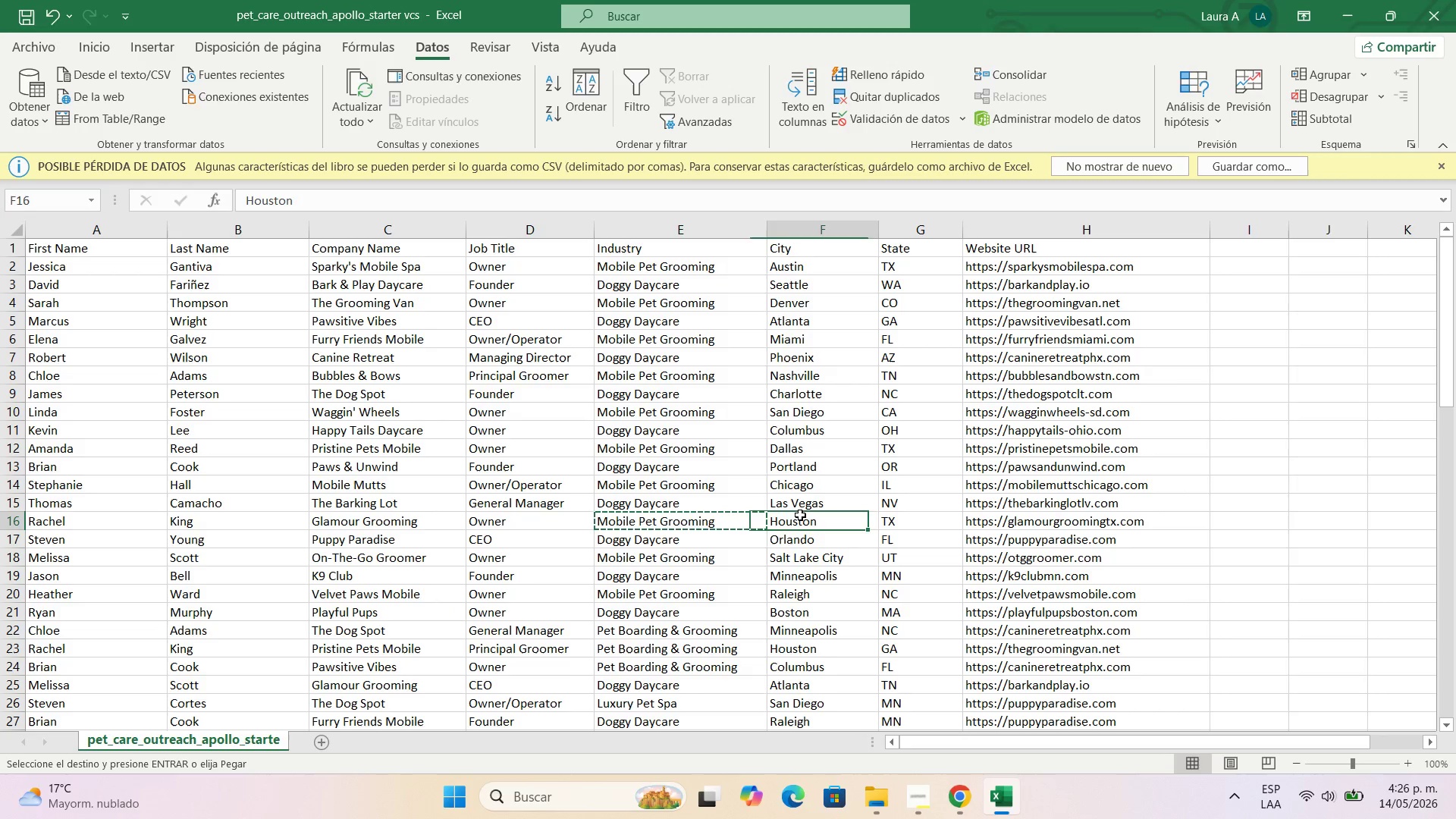 
key(Control+C)
 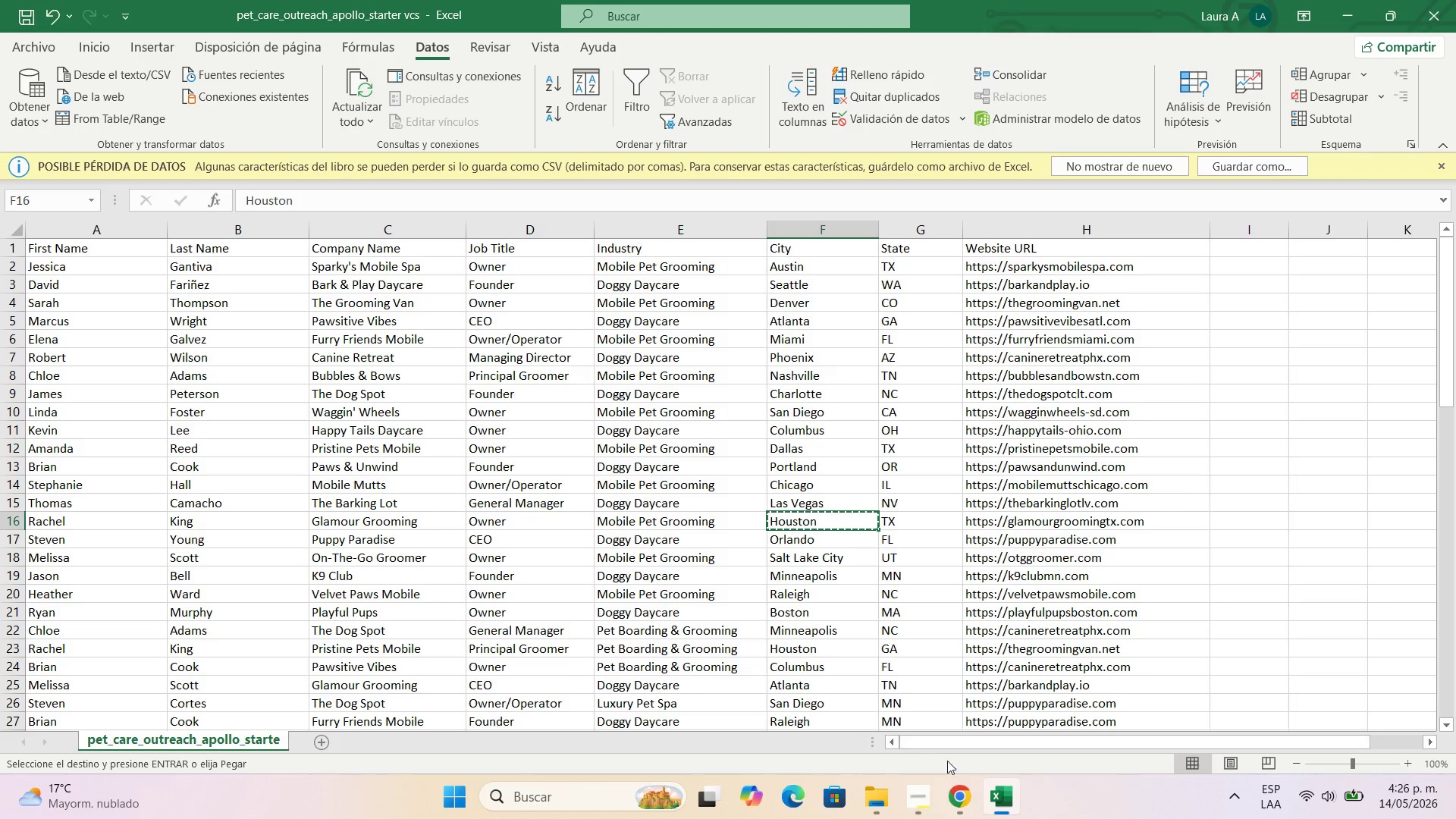 
left_click([963, 788])
 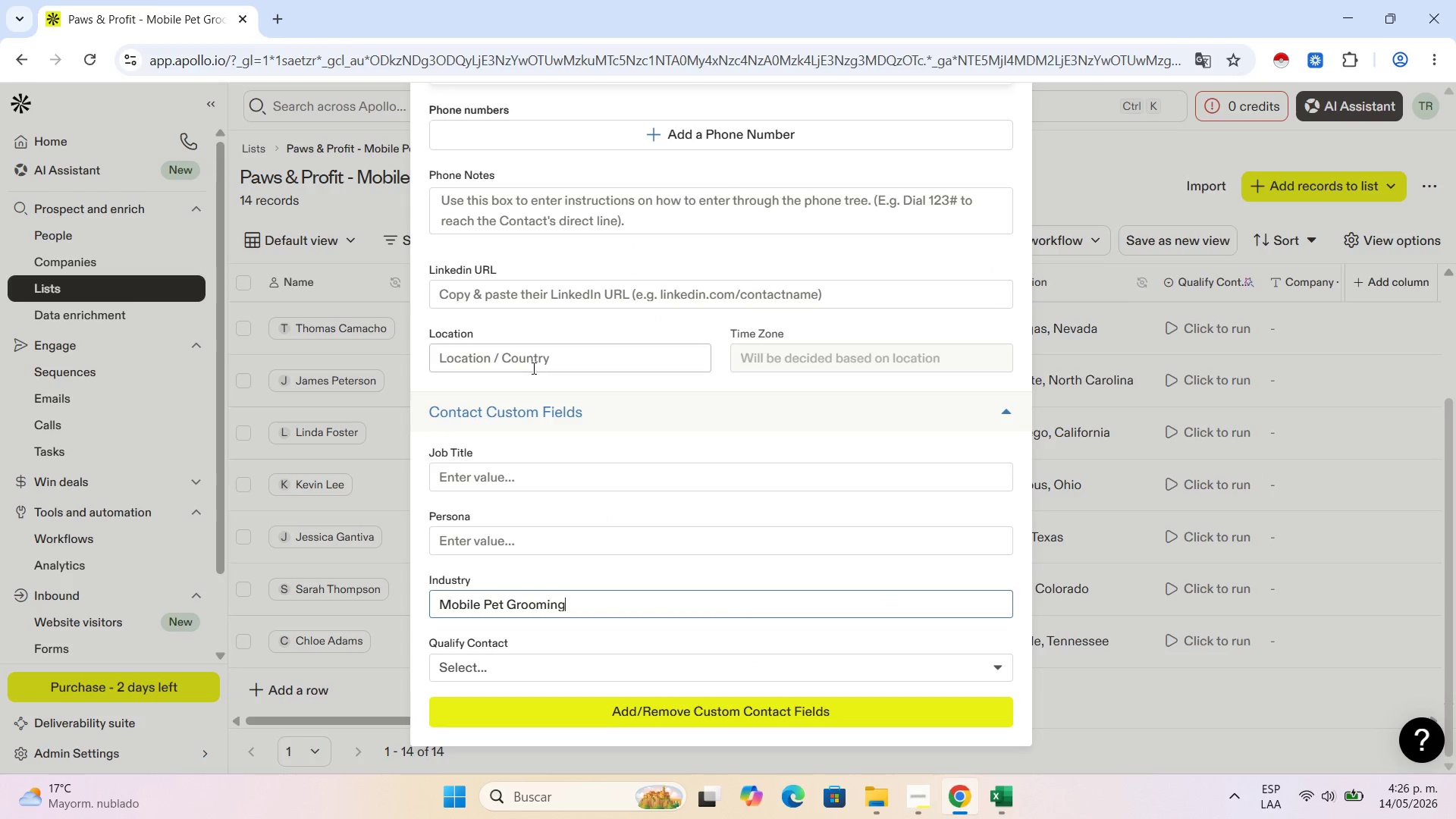 
left_click([532, 367])
 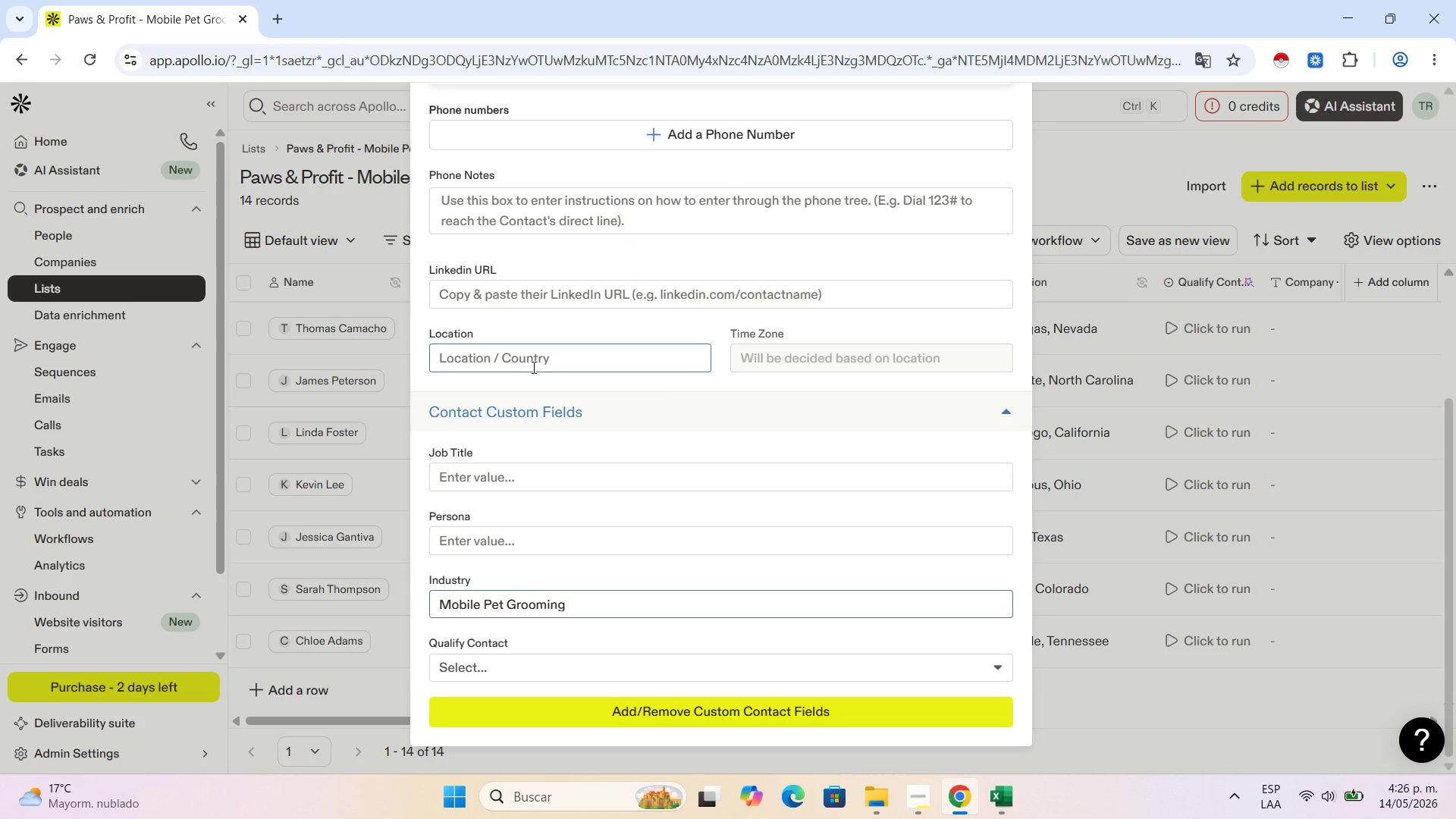 
key(Control+V)
 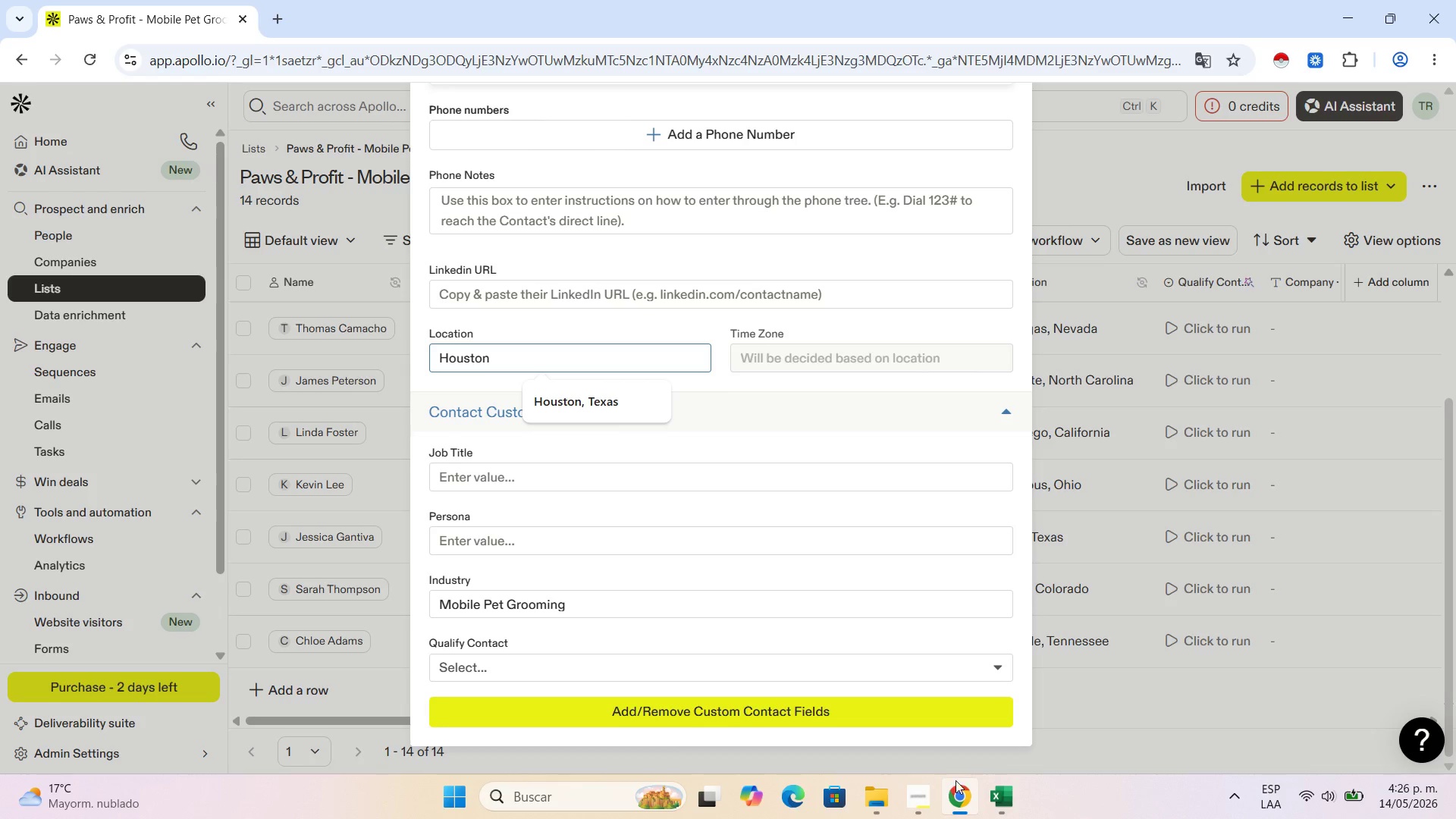 
left_click([992, 799])
 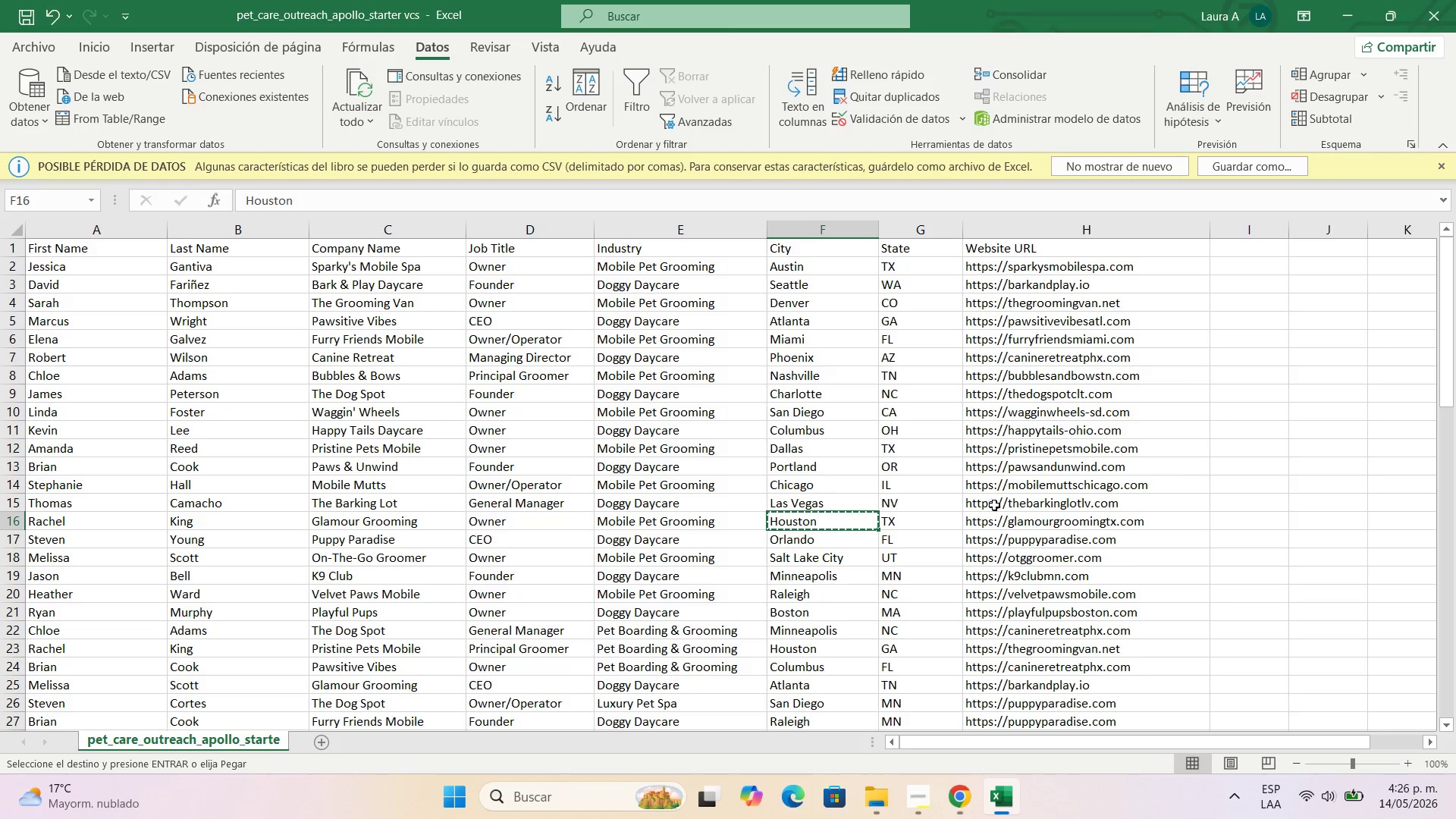 
left_click([997, 514])
 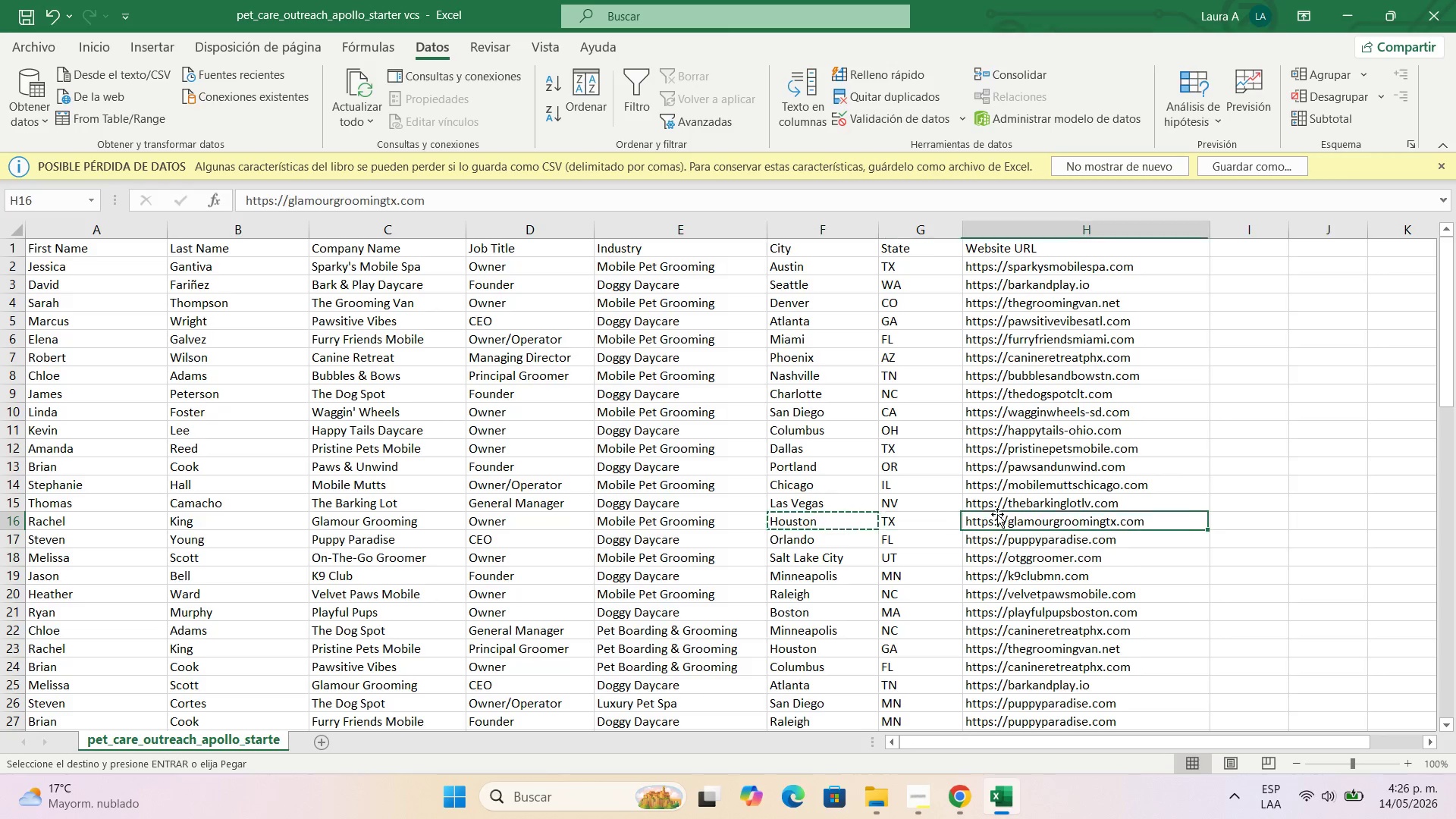 
key(Control+C)
 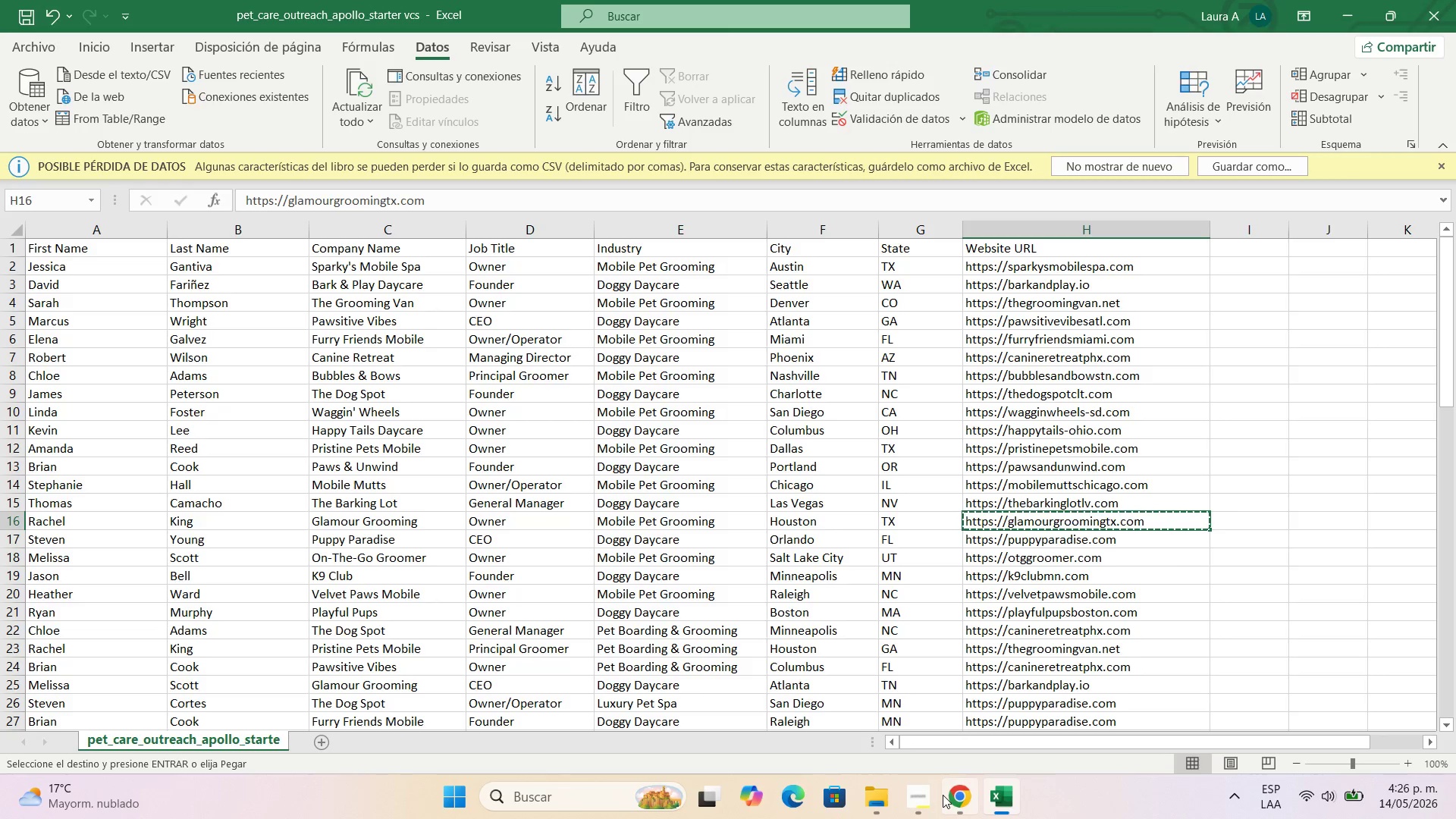 
left_click([946, 793])
 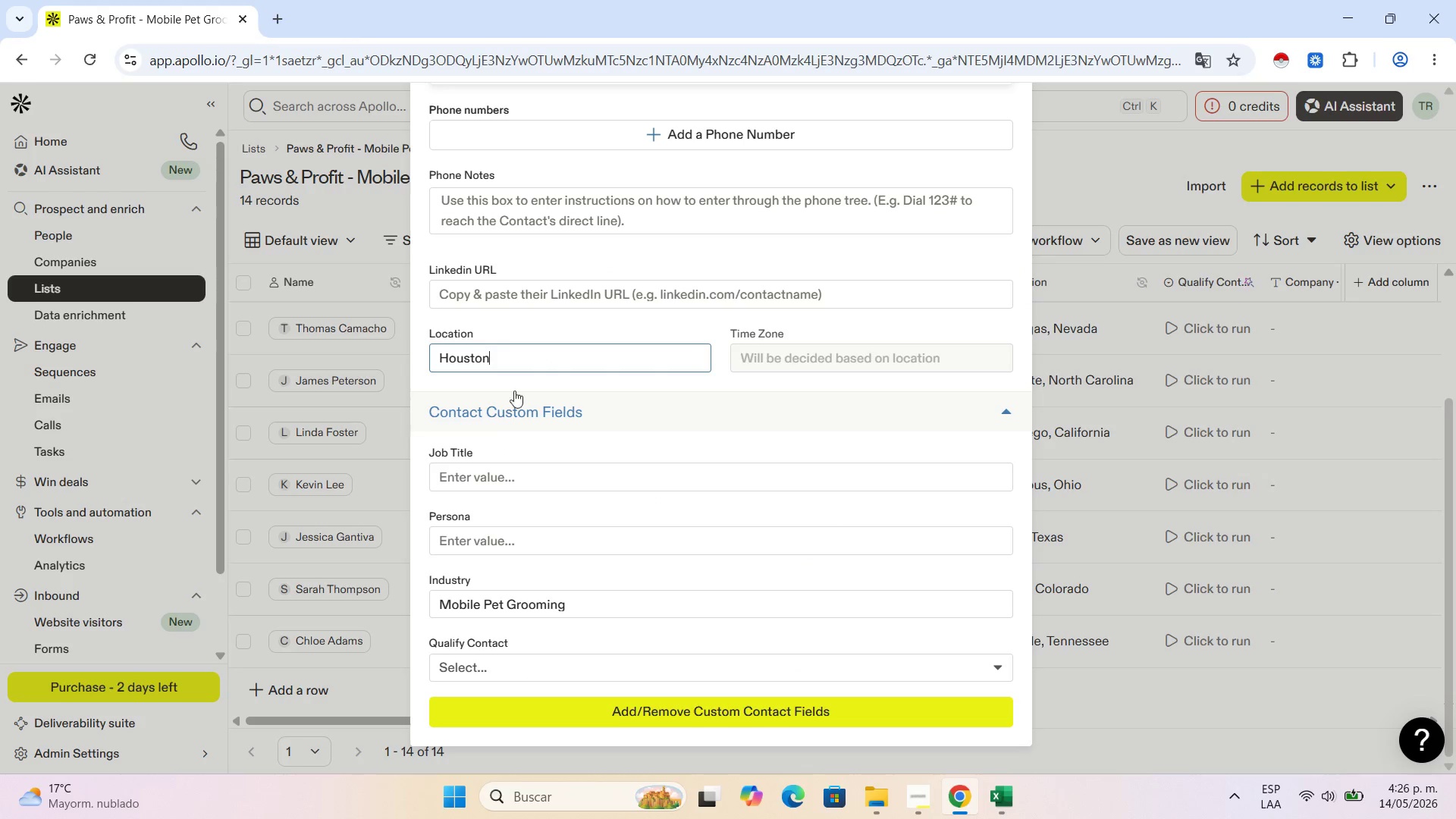 
left_click([521, 293])
 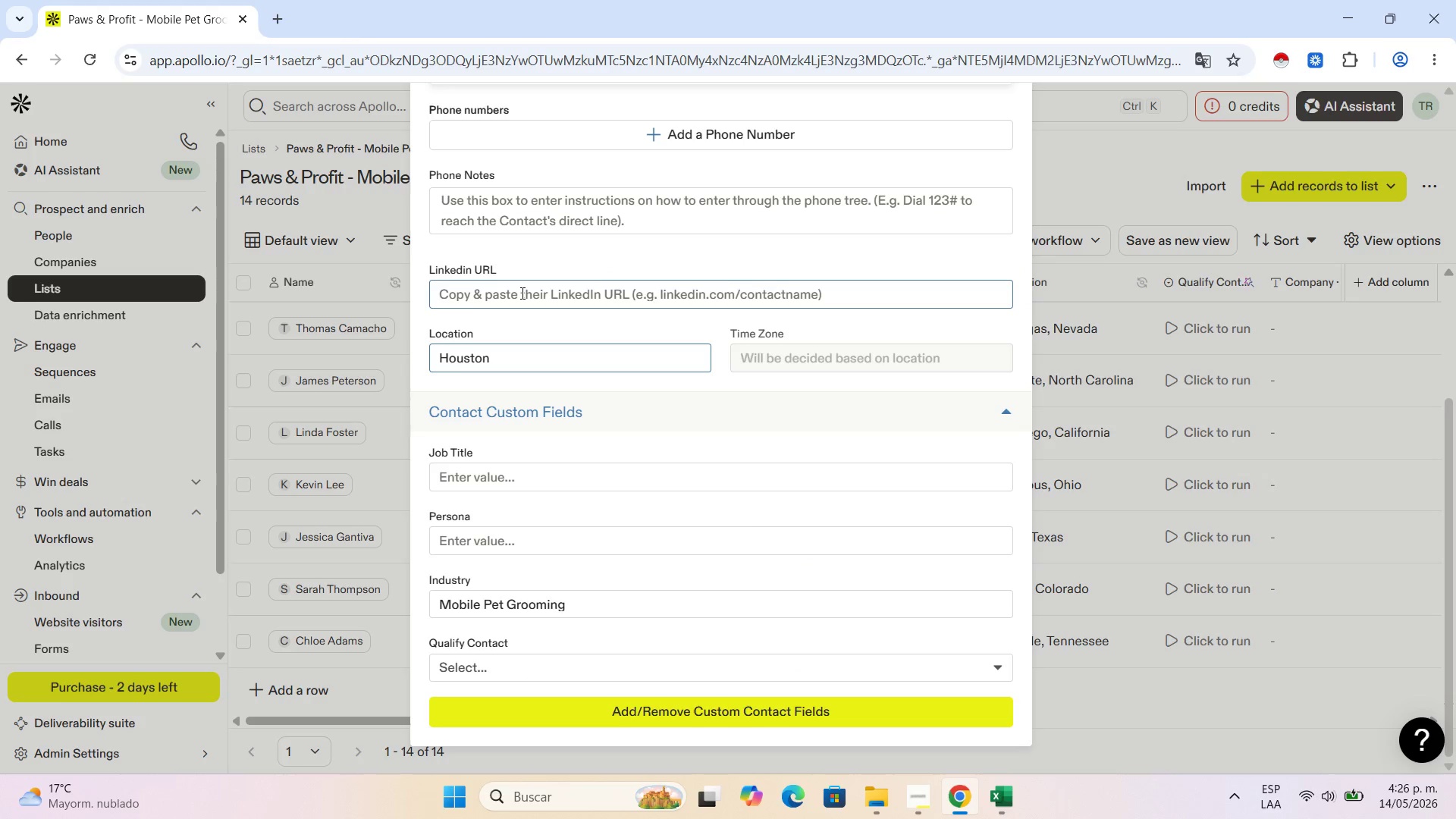 
key(Control+V)
 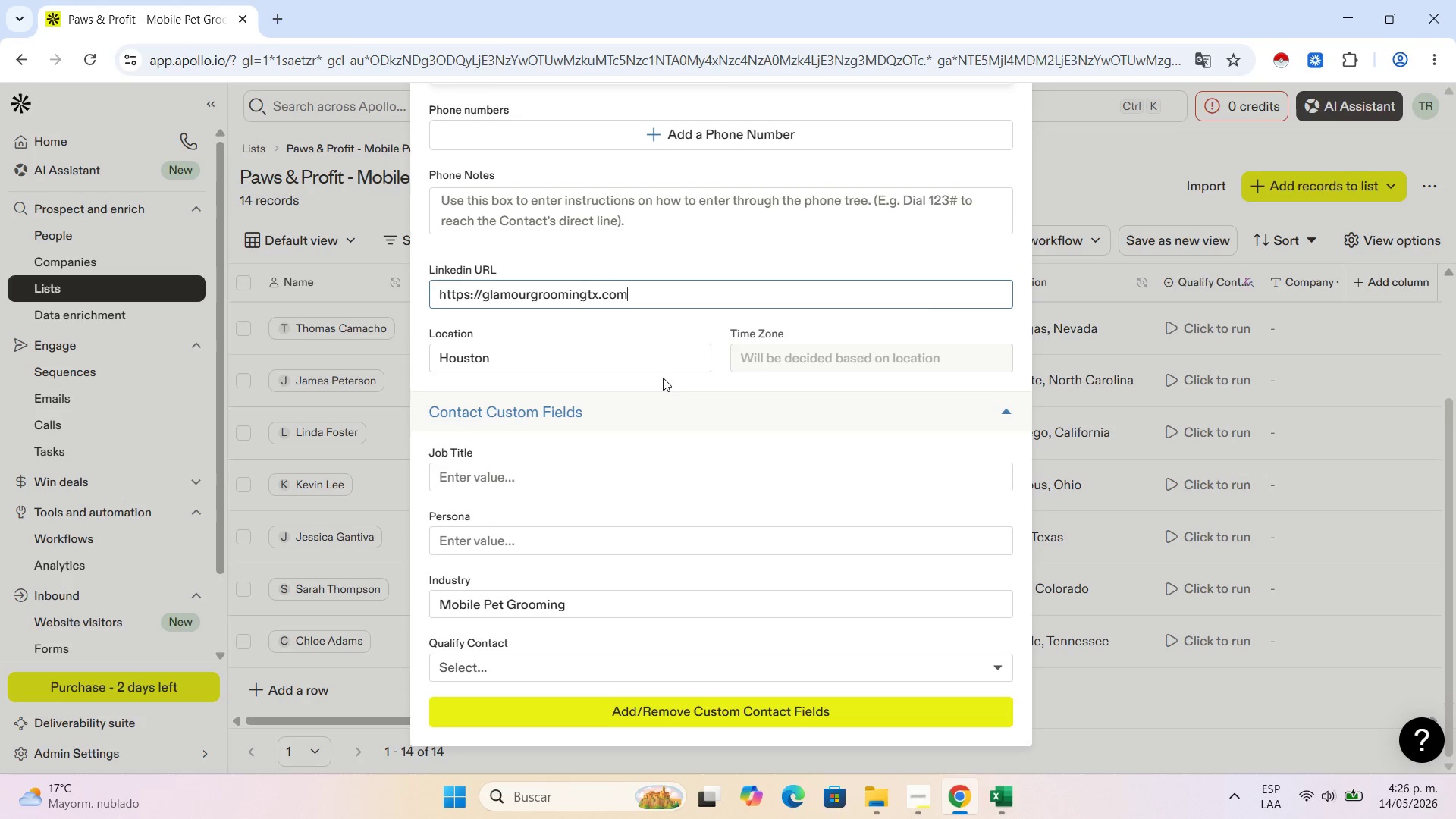 
scroll: coordinate [778, 355], scroll_direction: up, amount: 6.0
 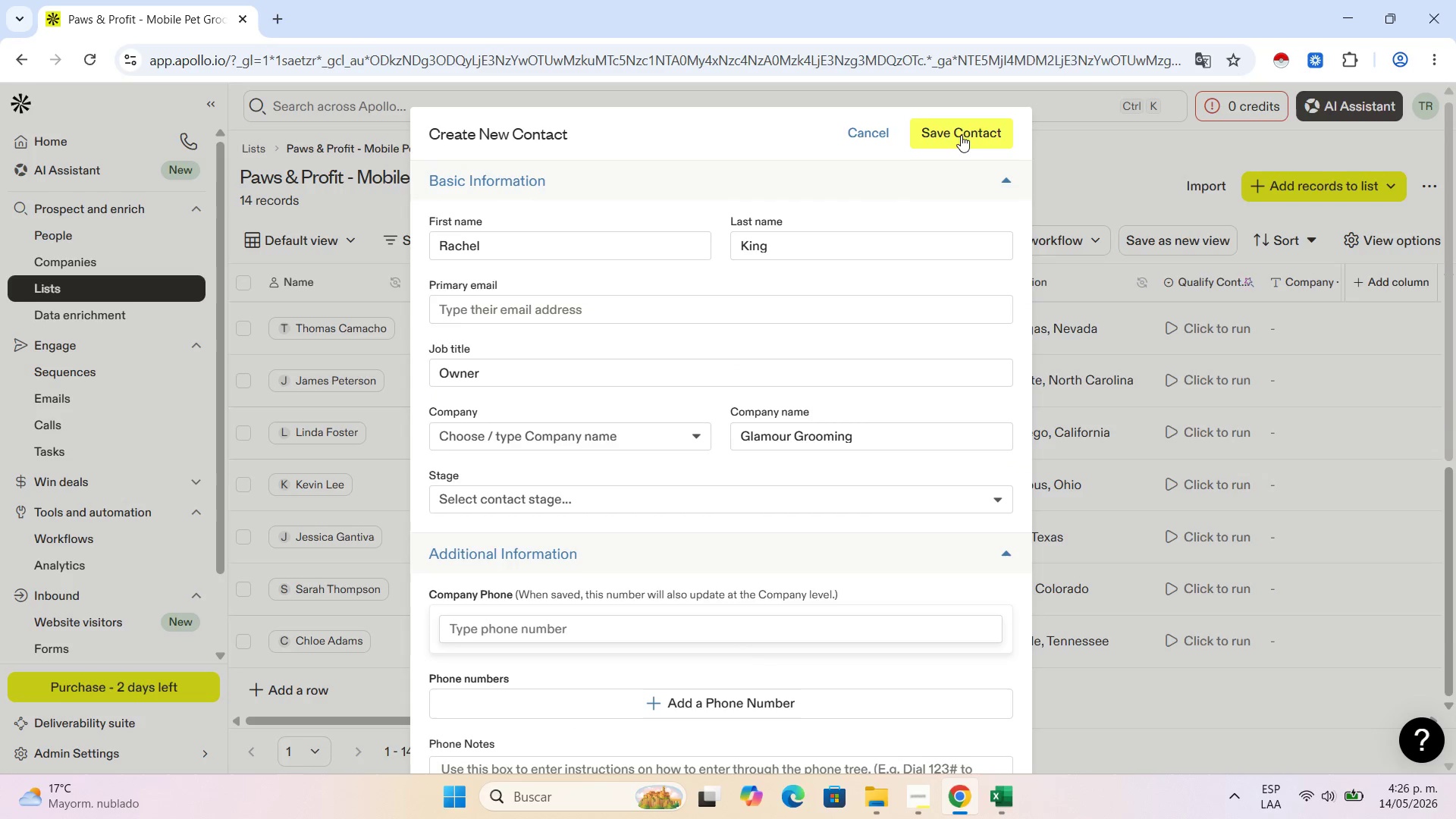 
double_click([961, 137])
 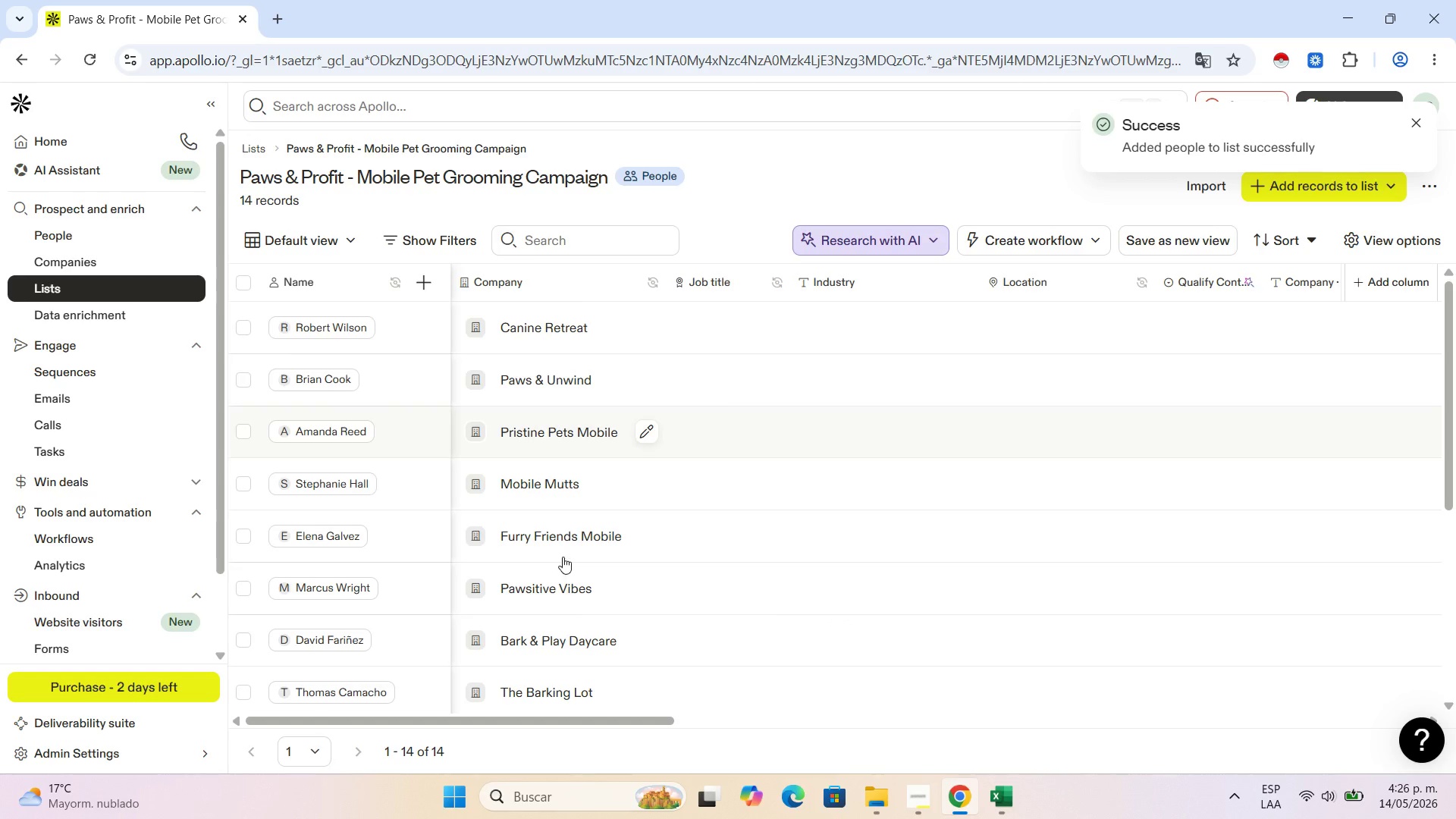 
scroll: coordinate [324, 725], scroll_direction: down, amount: 7.0
 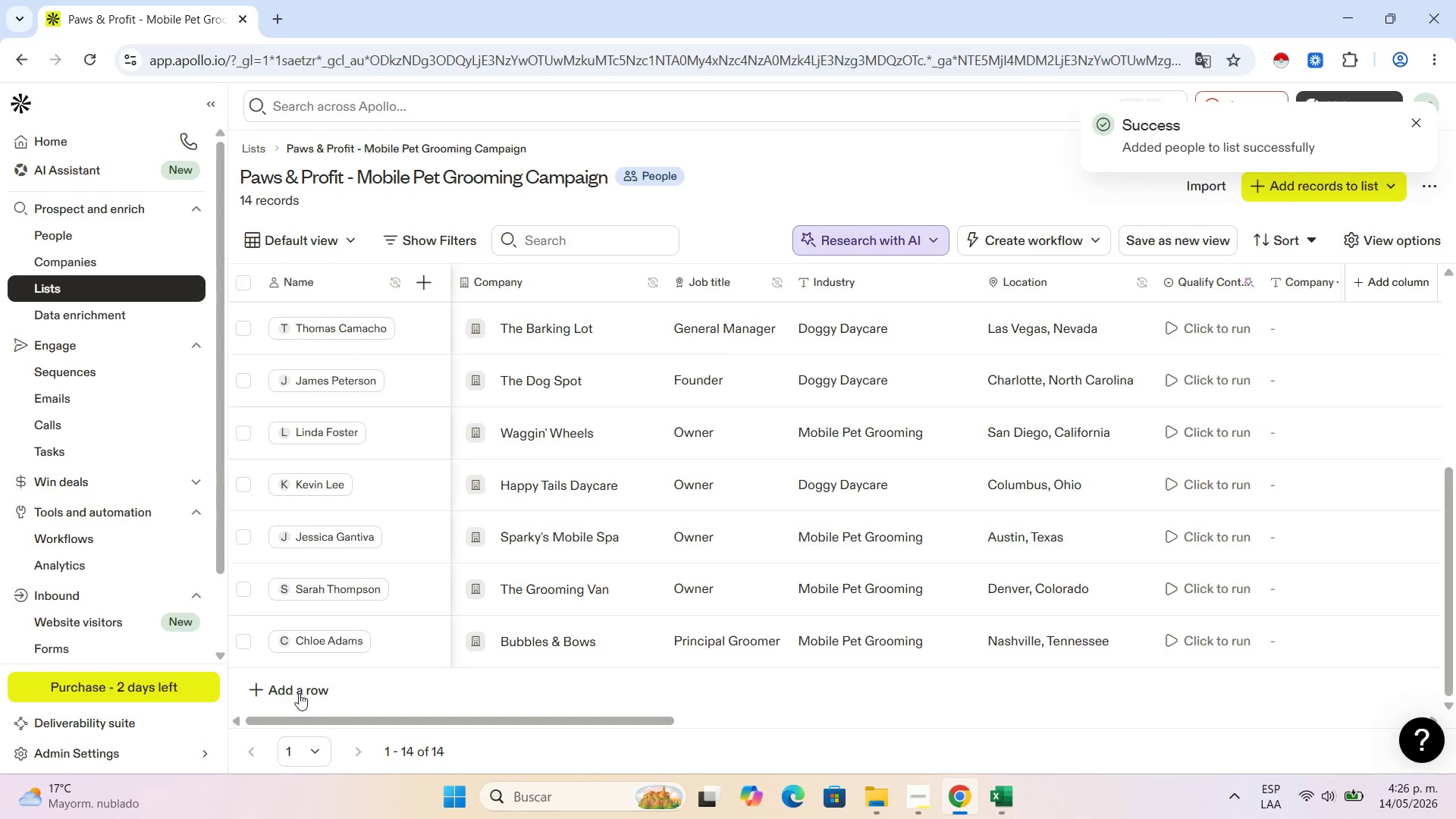 
left_click([299, 693])
 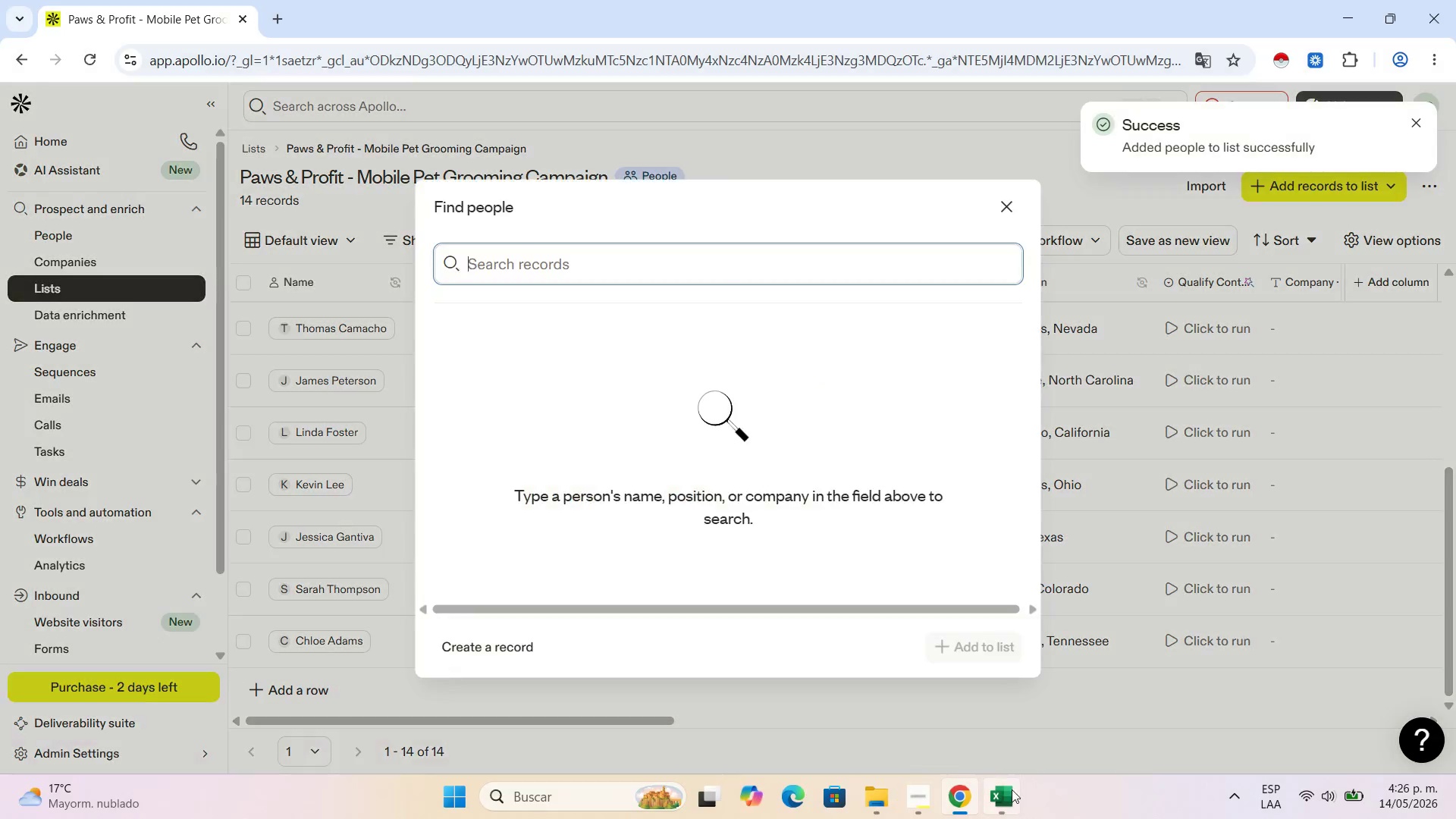 
left_click([1005, 800])
 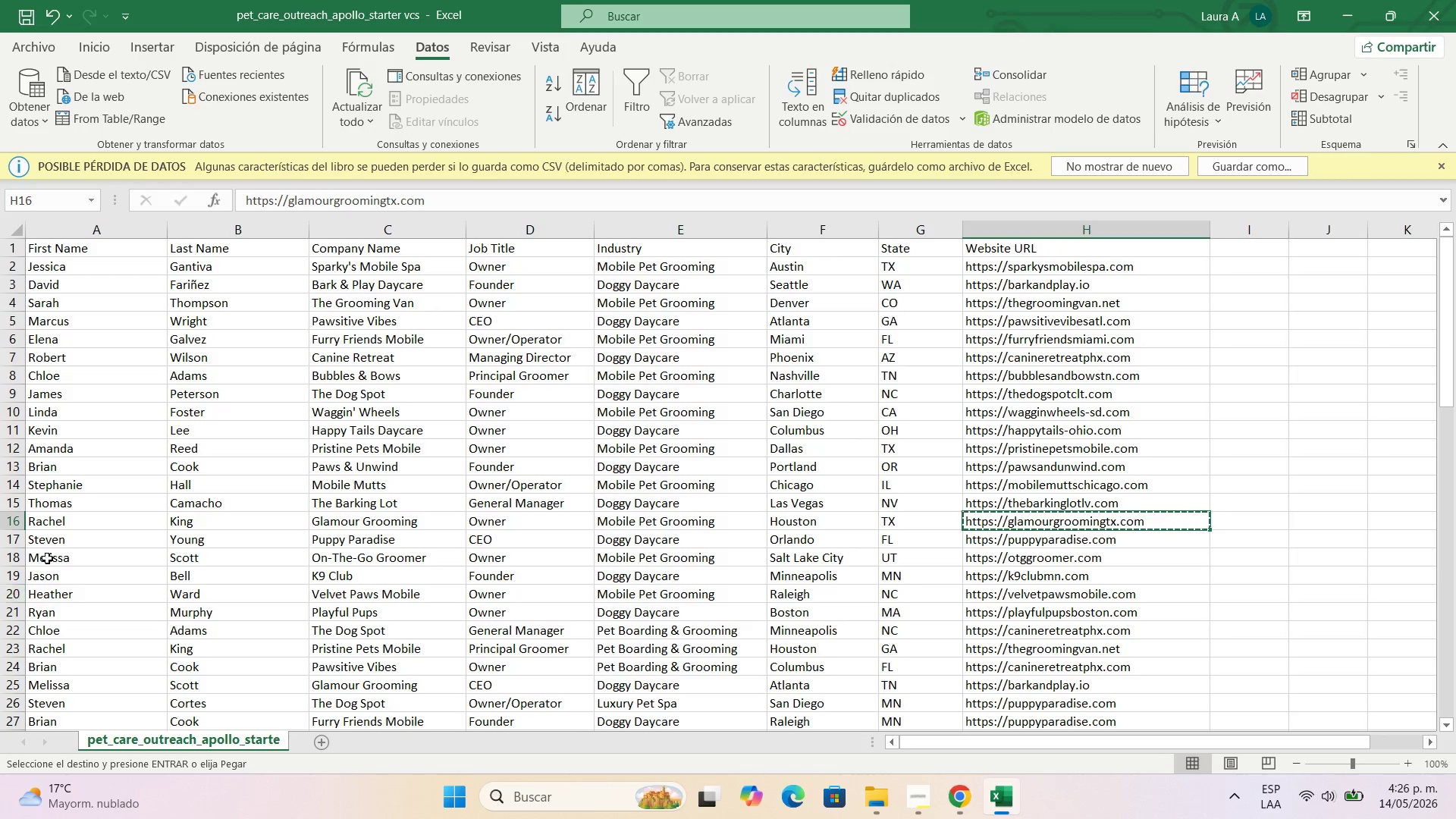 
left_click([55, 543])
 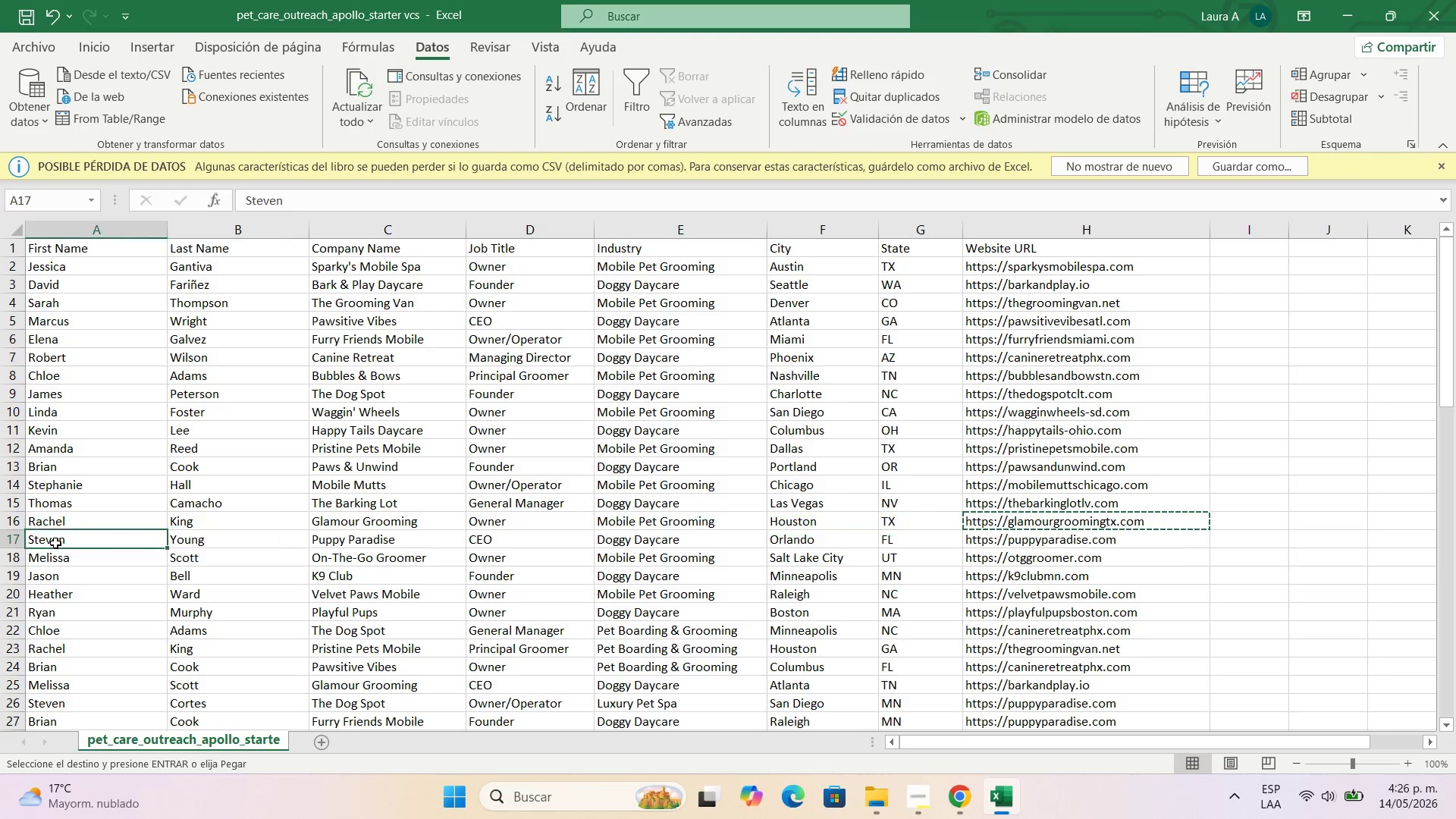 
key(Control+C)
 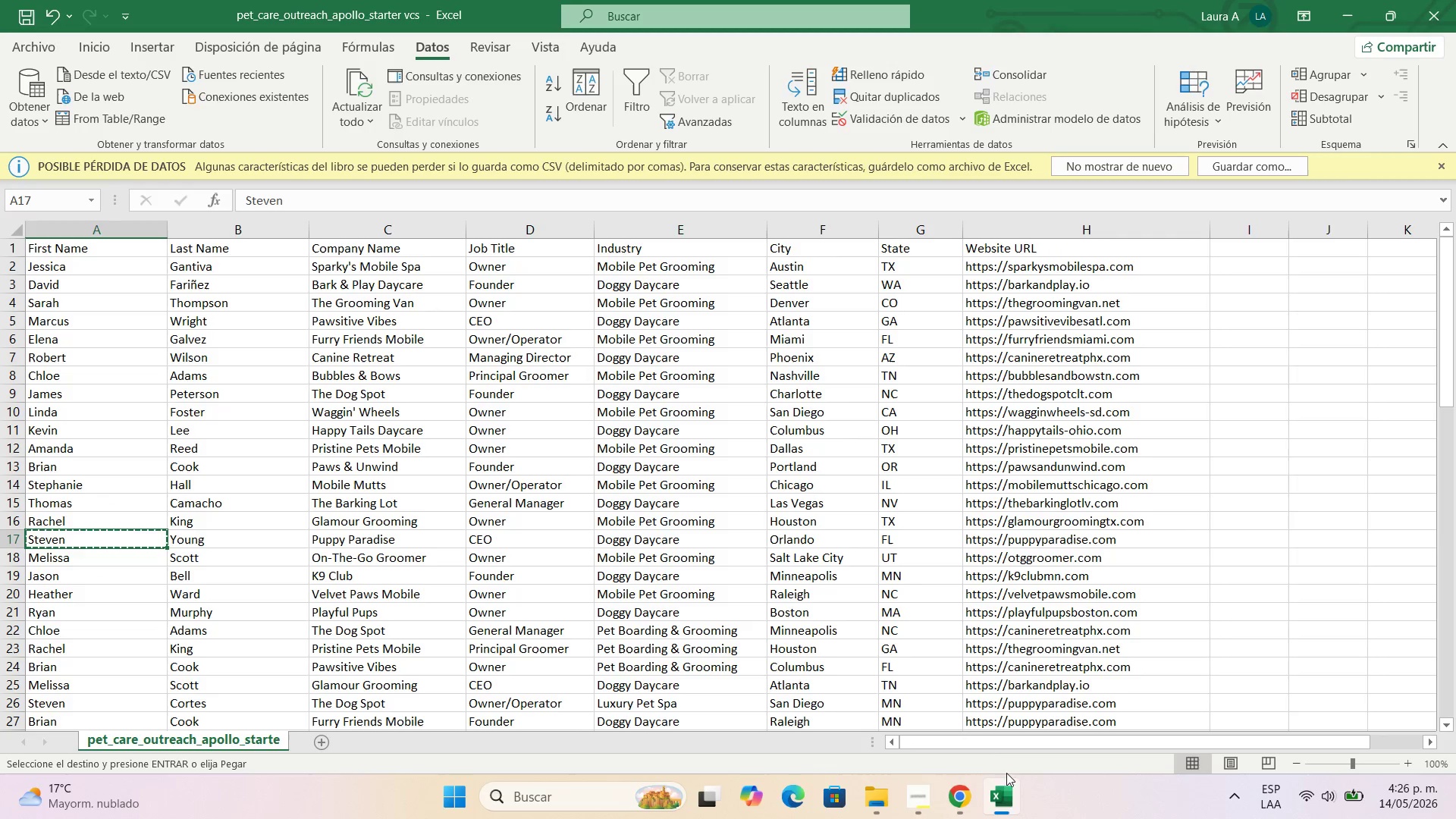 
left_click([944, 800])
 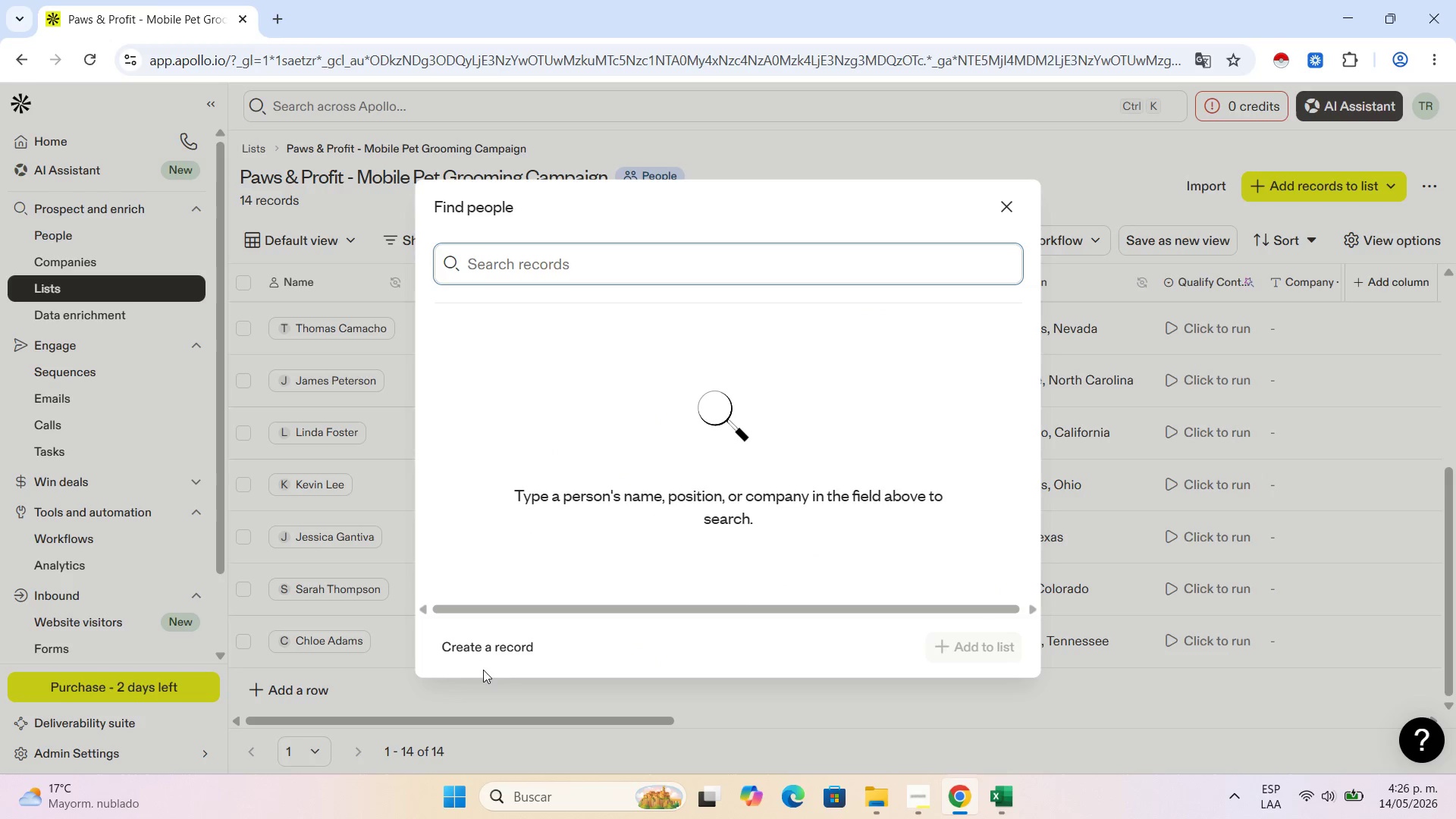 
left_click([484, 652])
 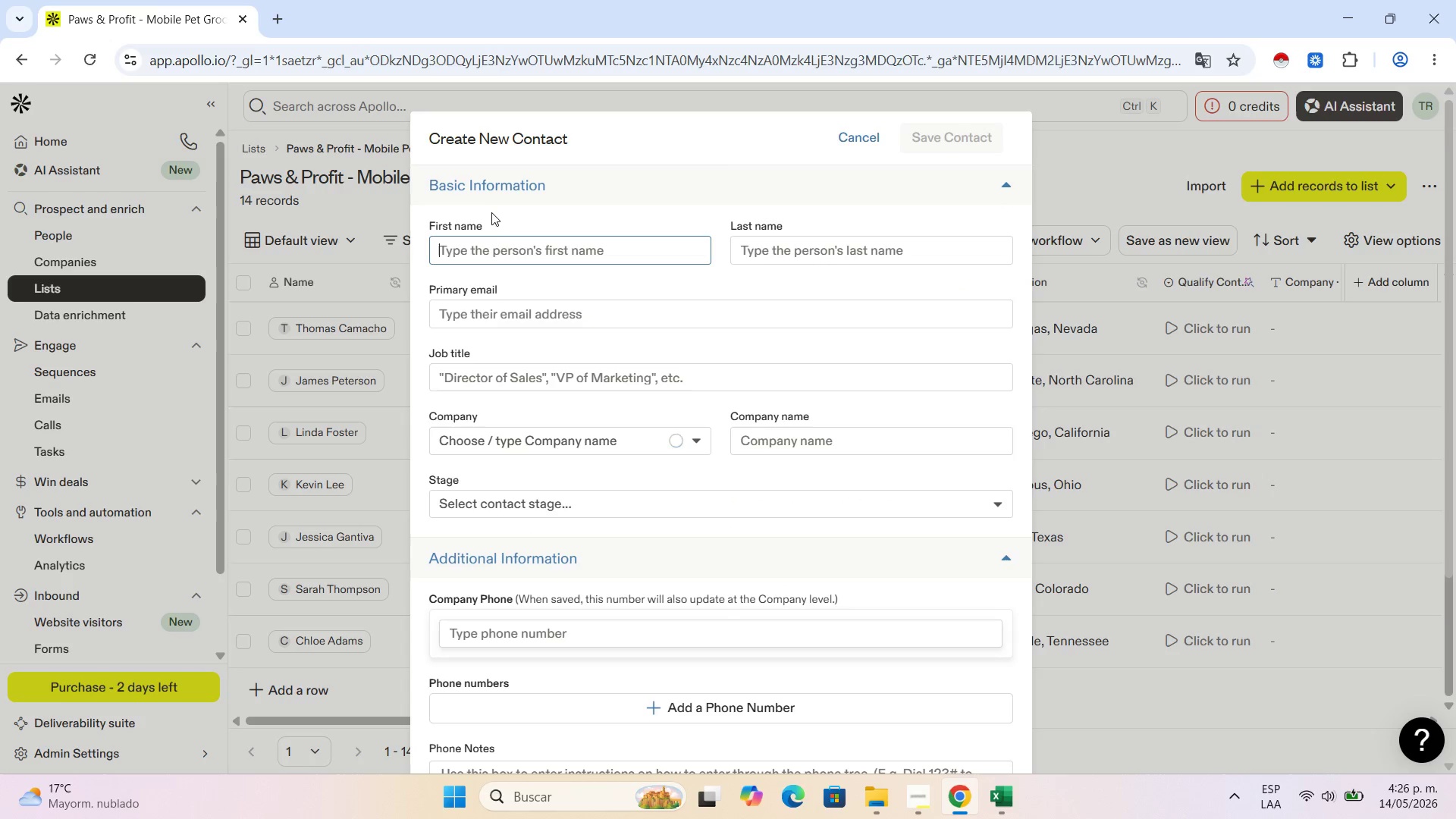 
left_click([499, 249])
 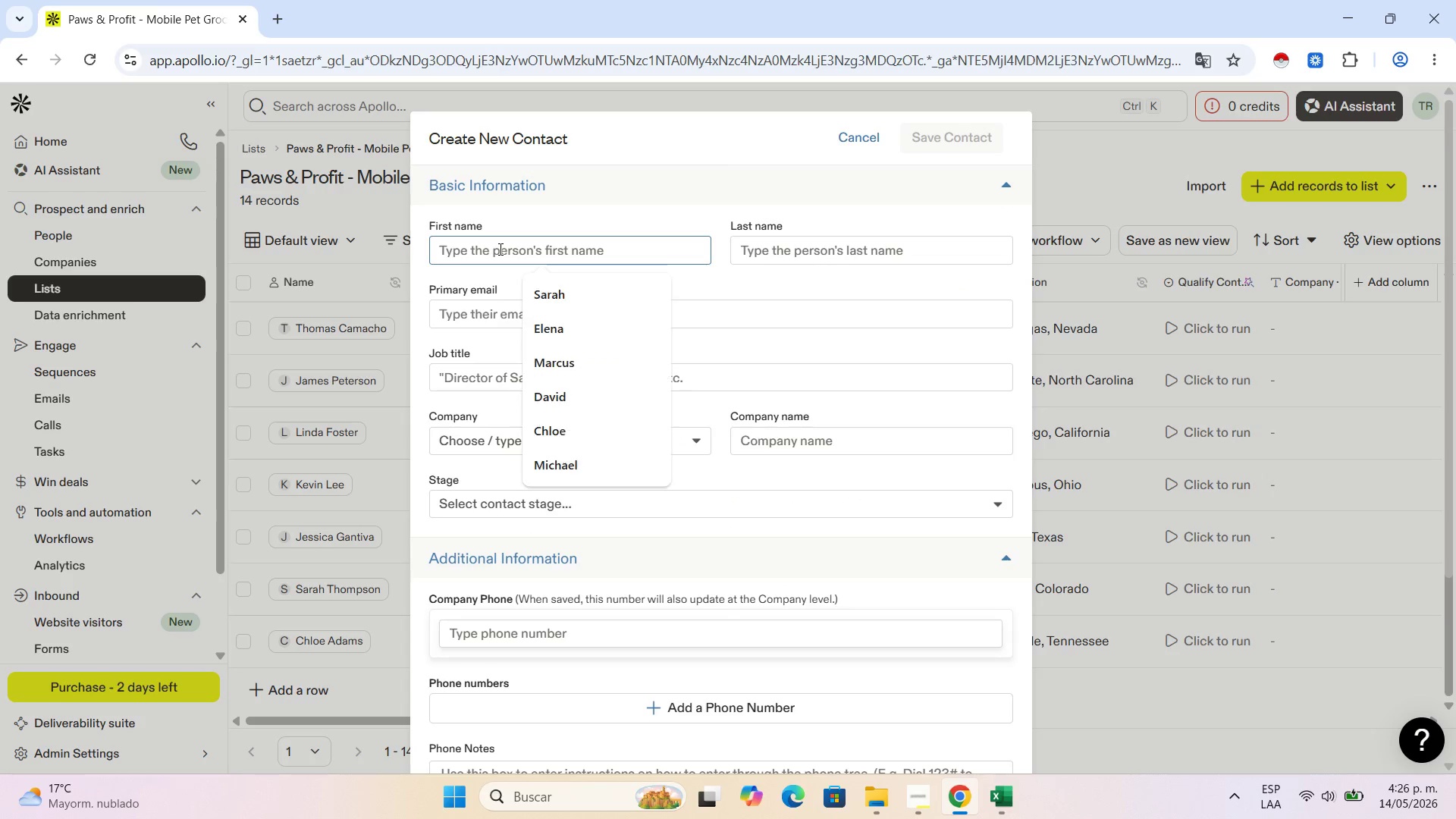 
key(Control+V)
 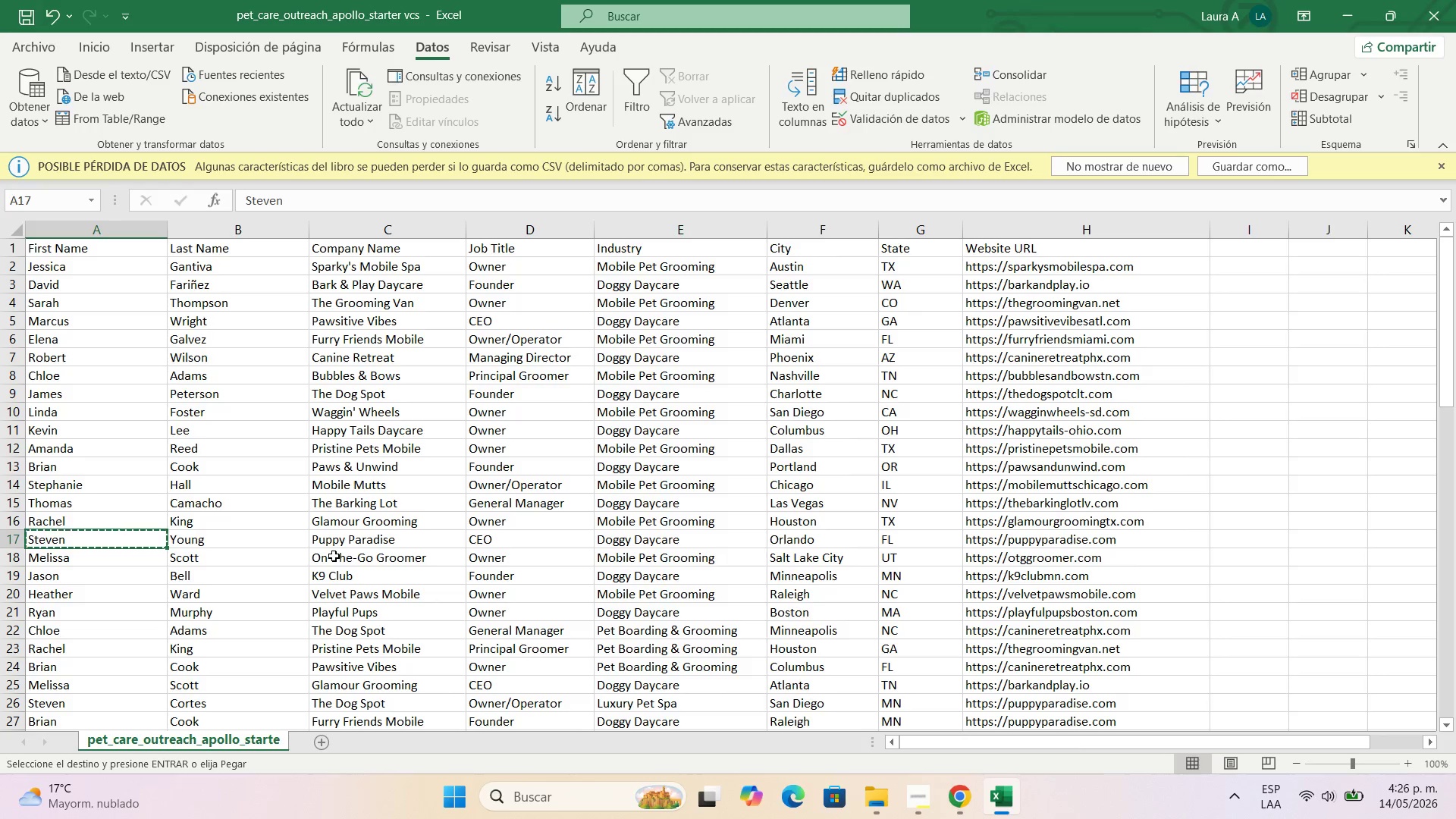 
left_click([255, 540])
 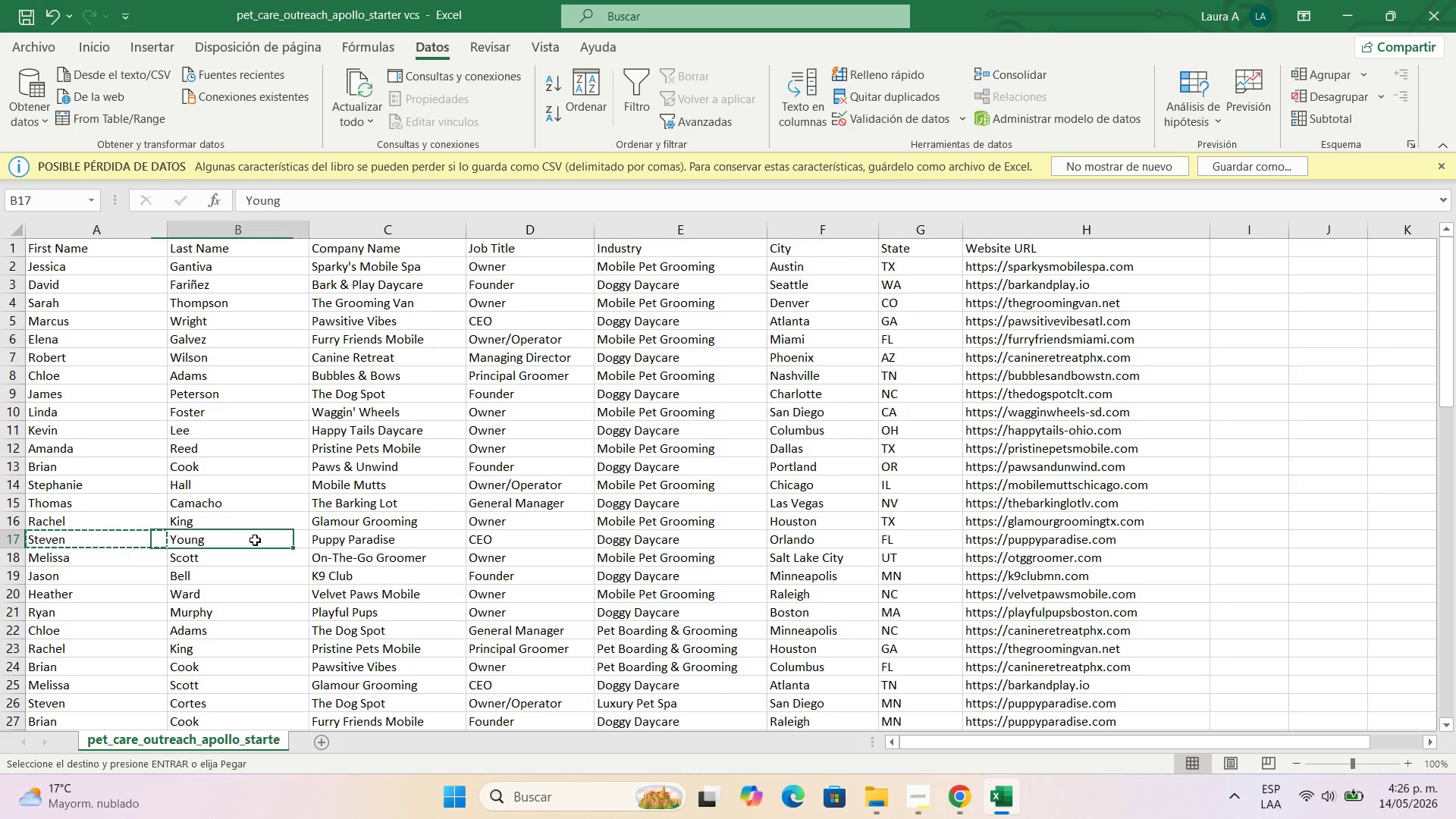 
key(Control+C)
 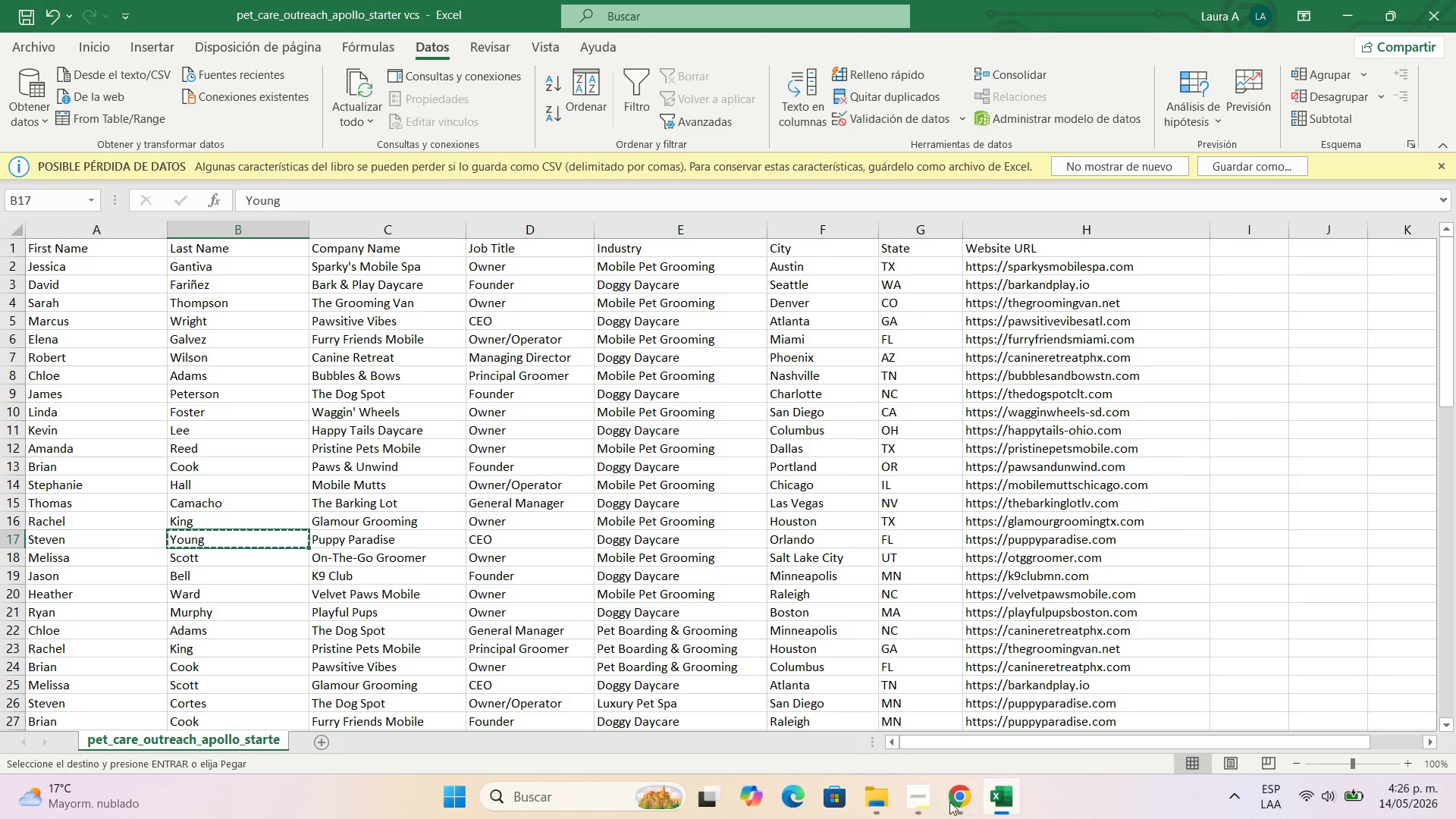 
left_click([948, 805])
 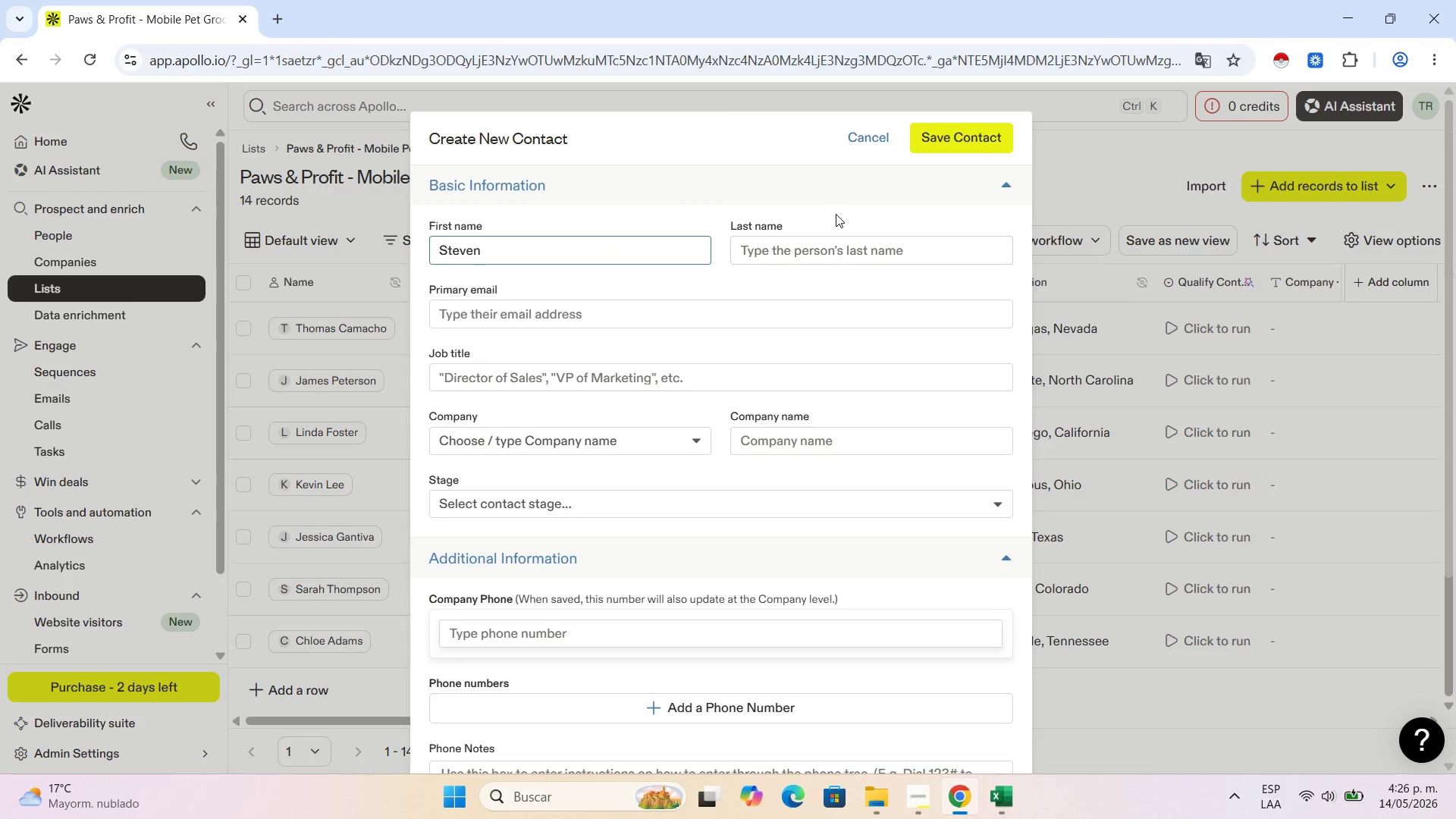 
left_click([833, 257])
 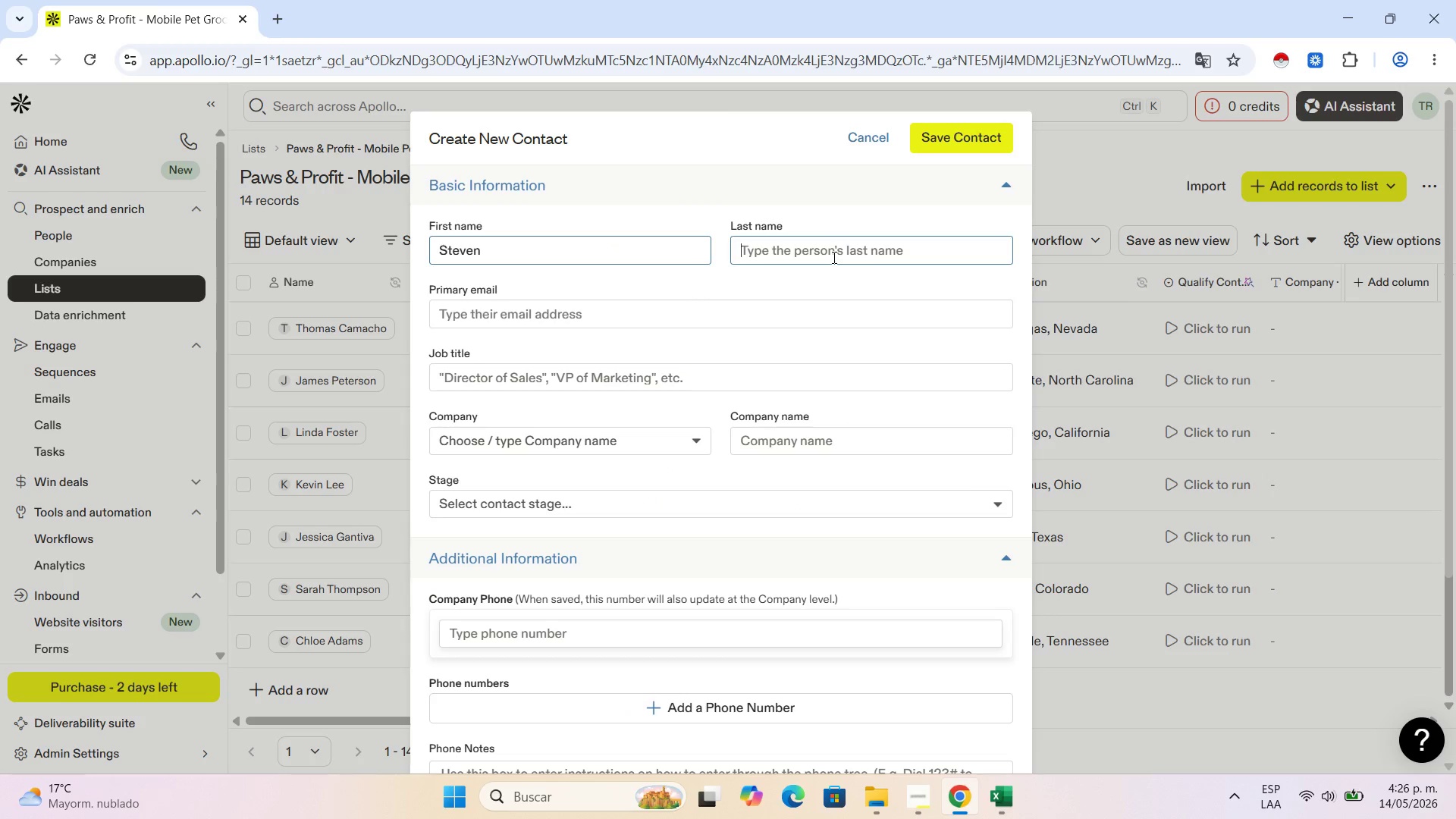 
key(Control+V)
 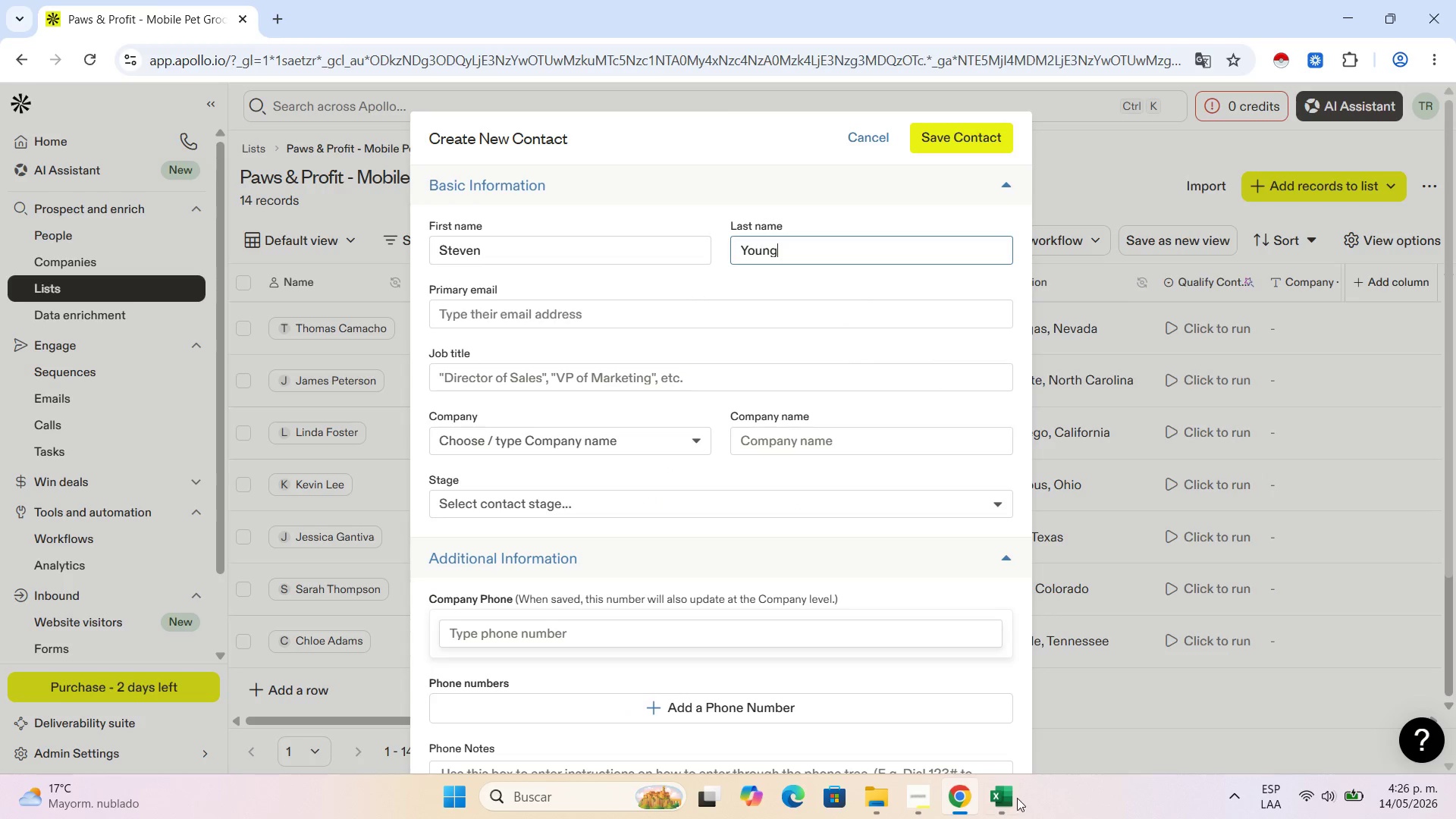 
left_click([1006, 799])
 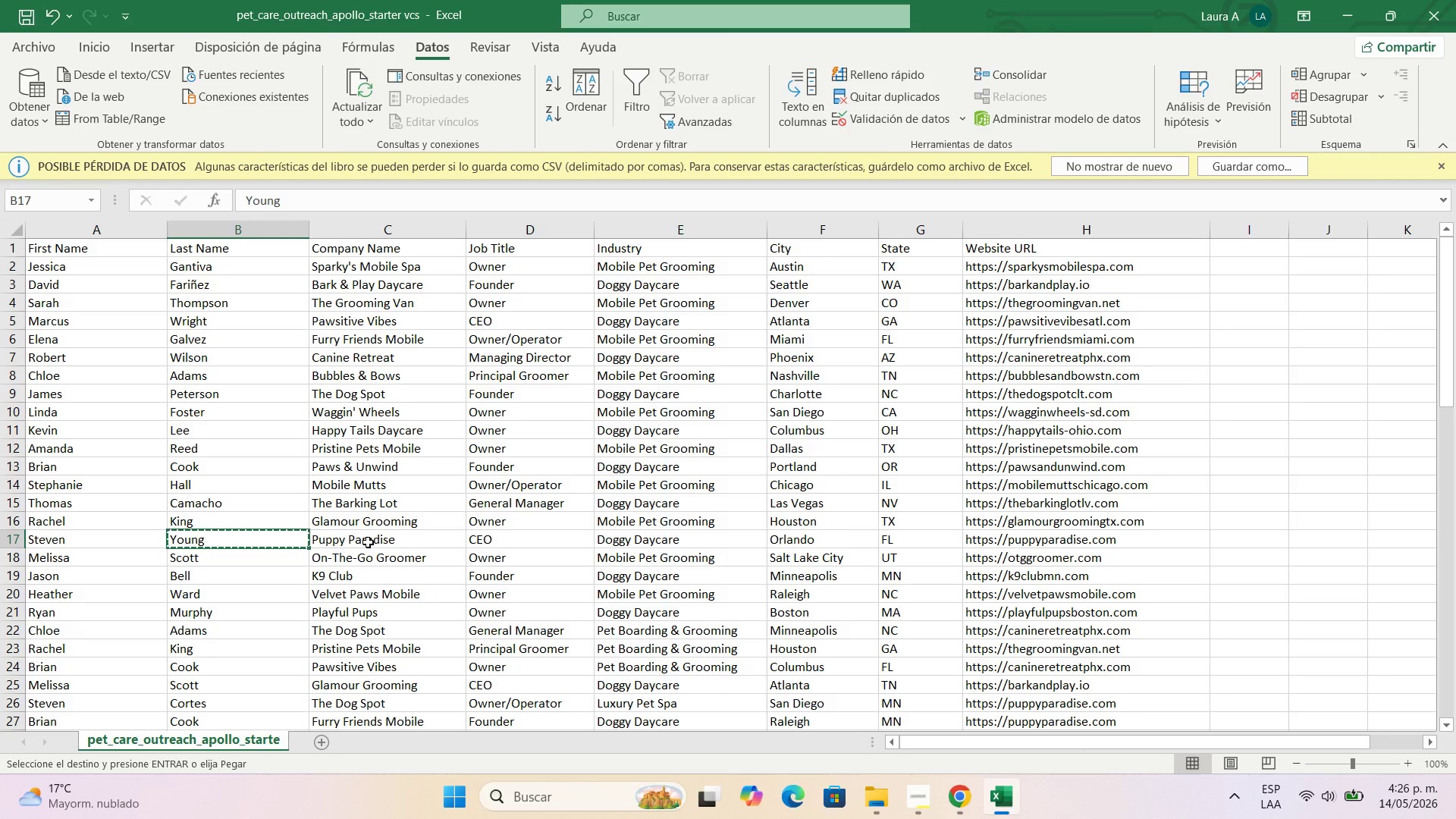 
left_click([368, 542])
 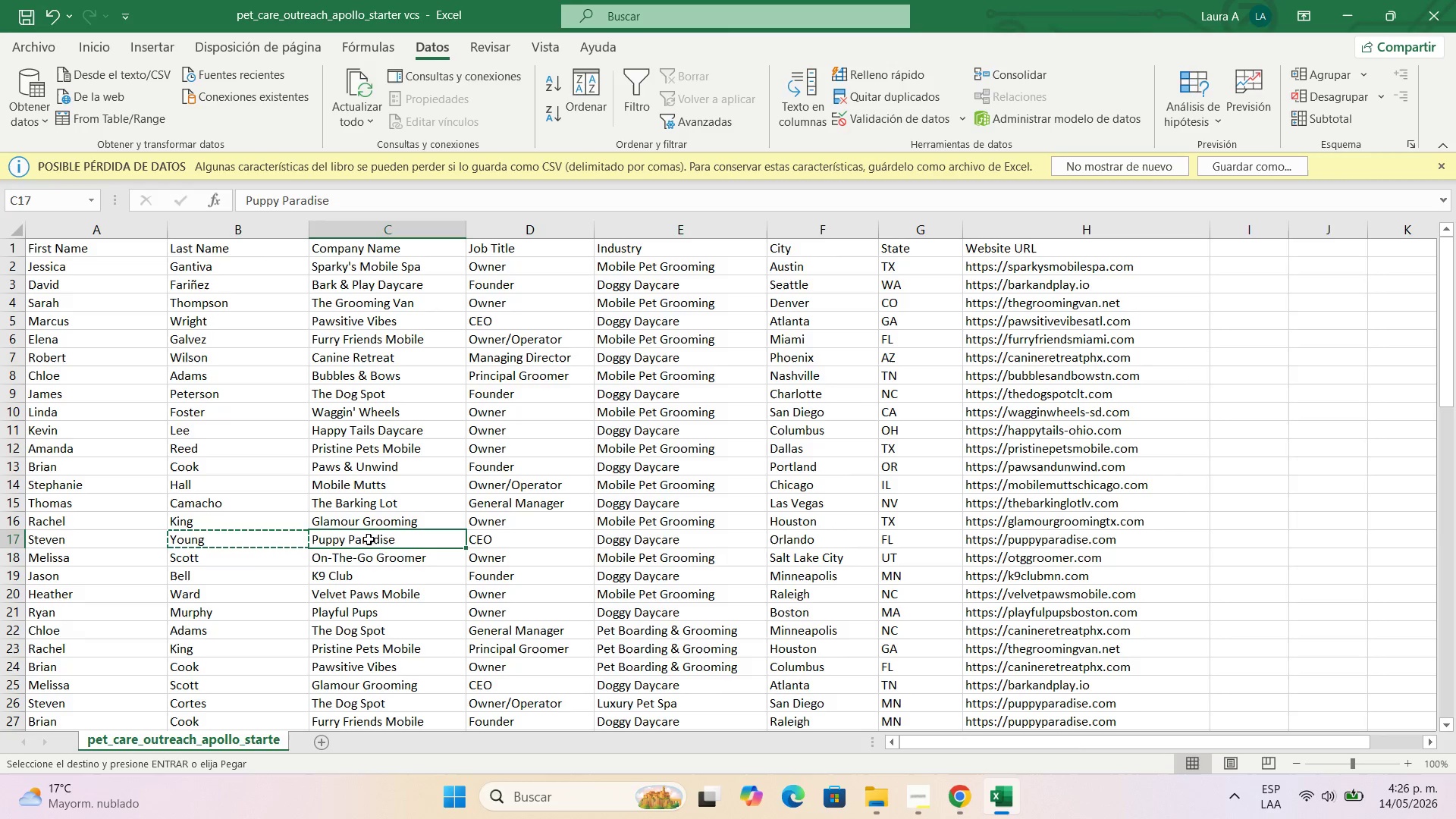 
key(Control+C)
 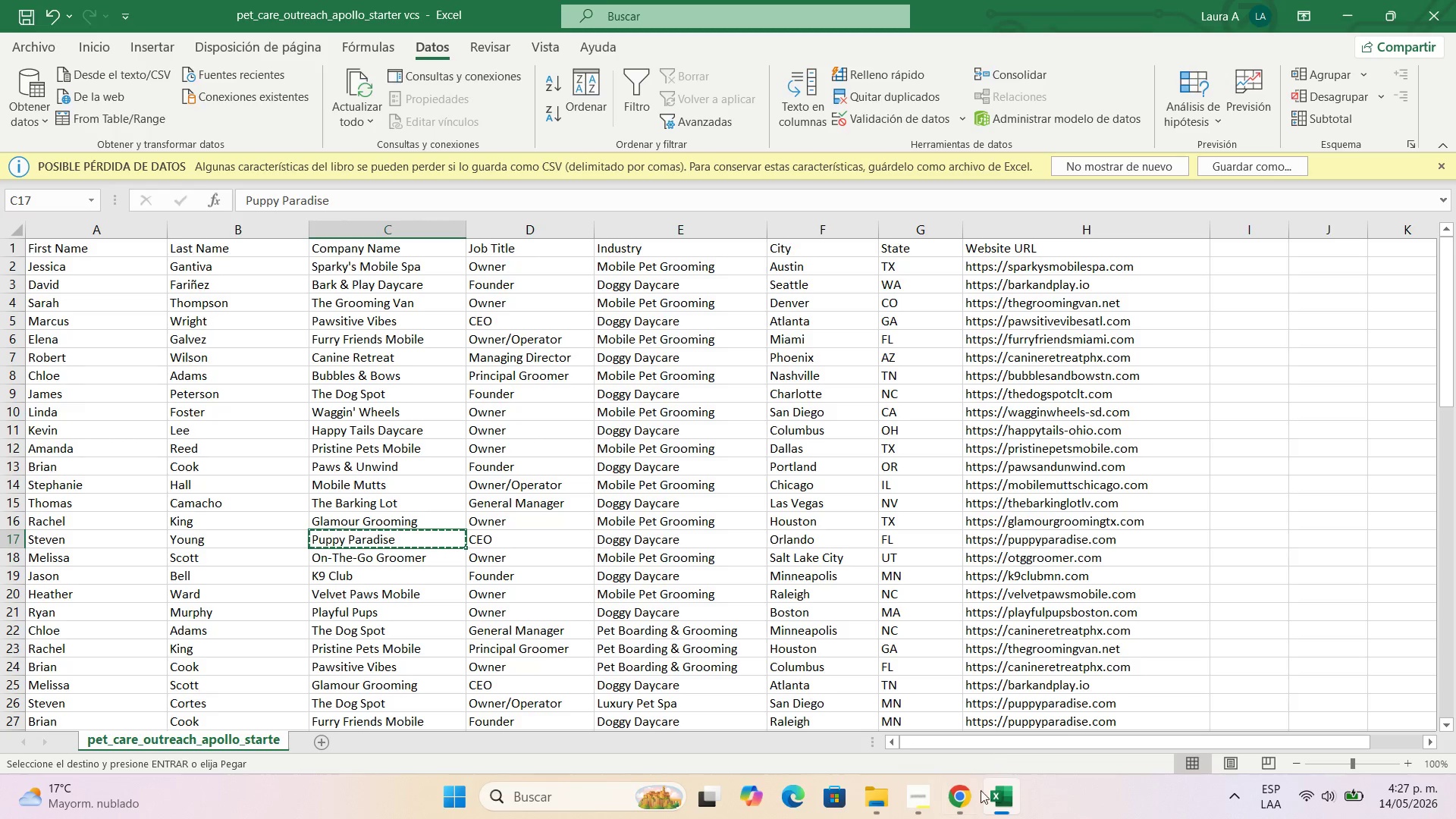 
left_click([956, 799])
 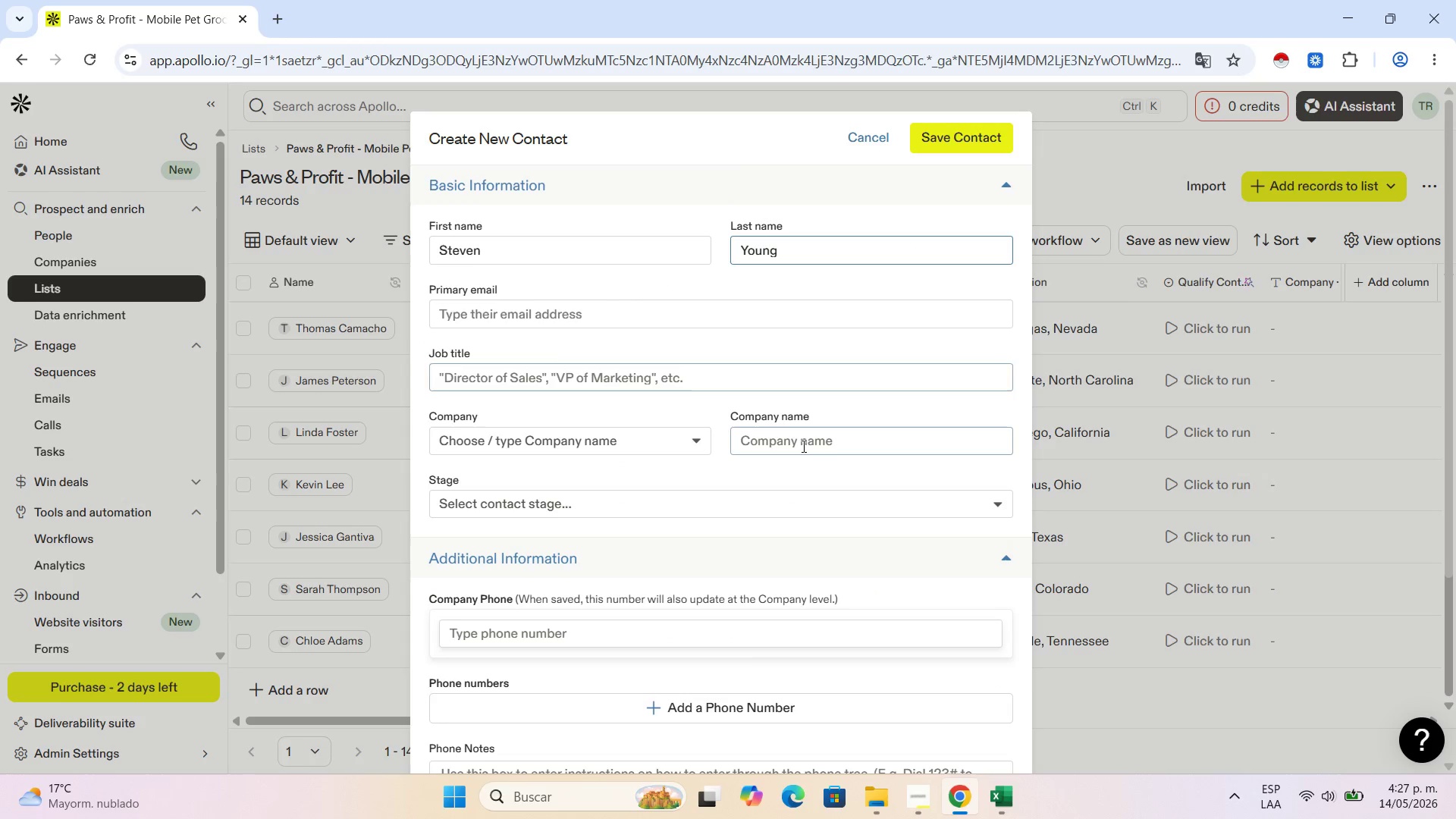 
left_click([802, 446])
 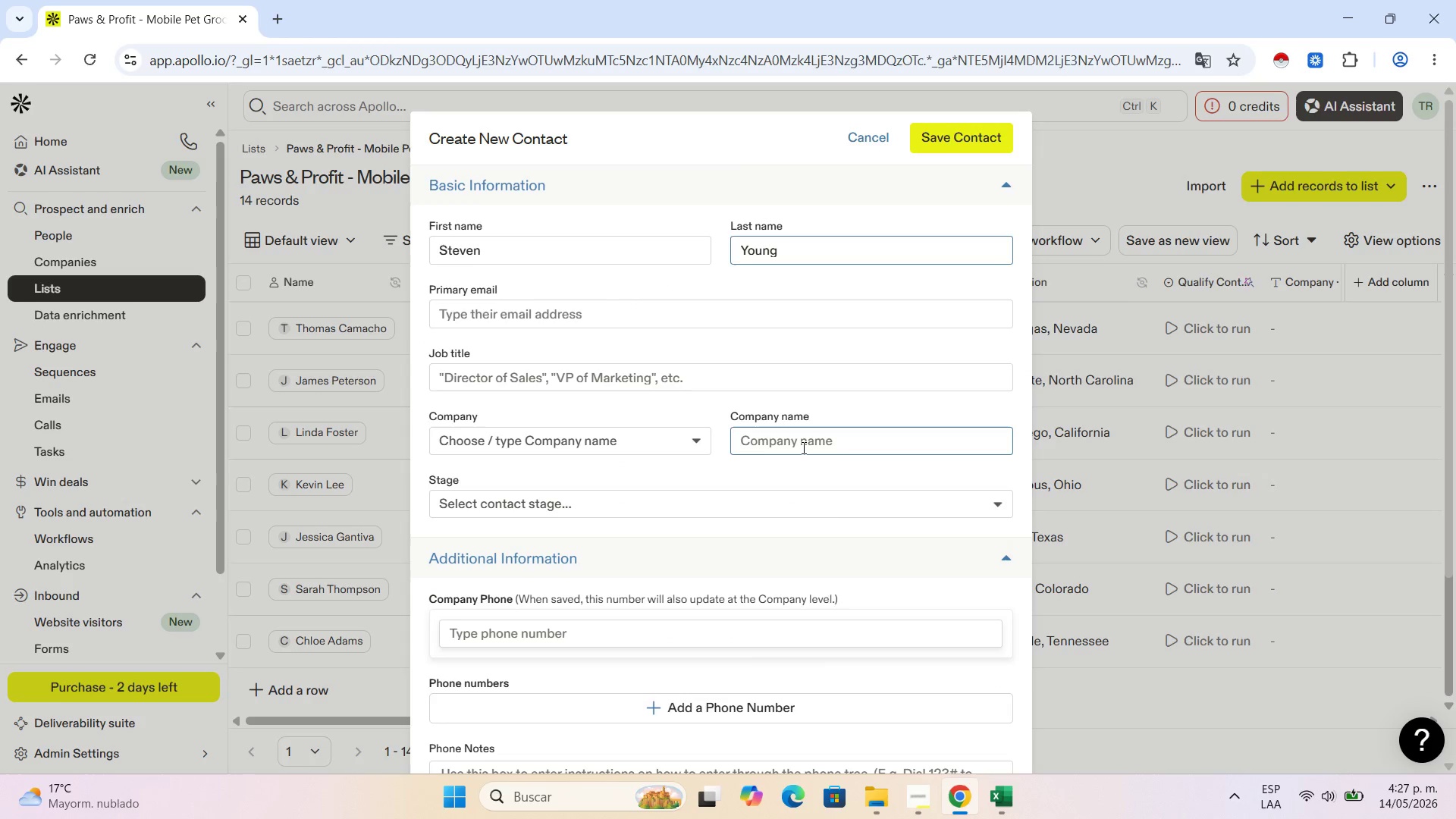 
key(Control+V)
 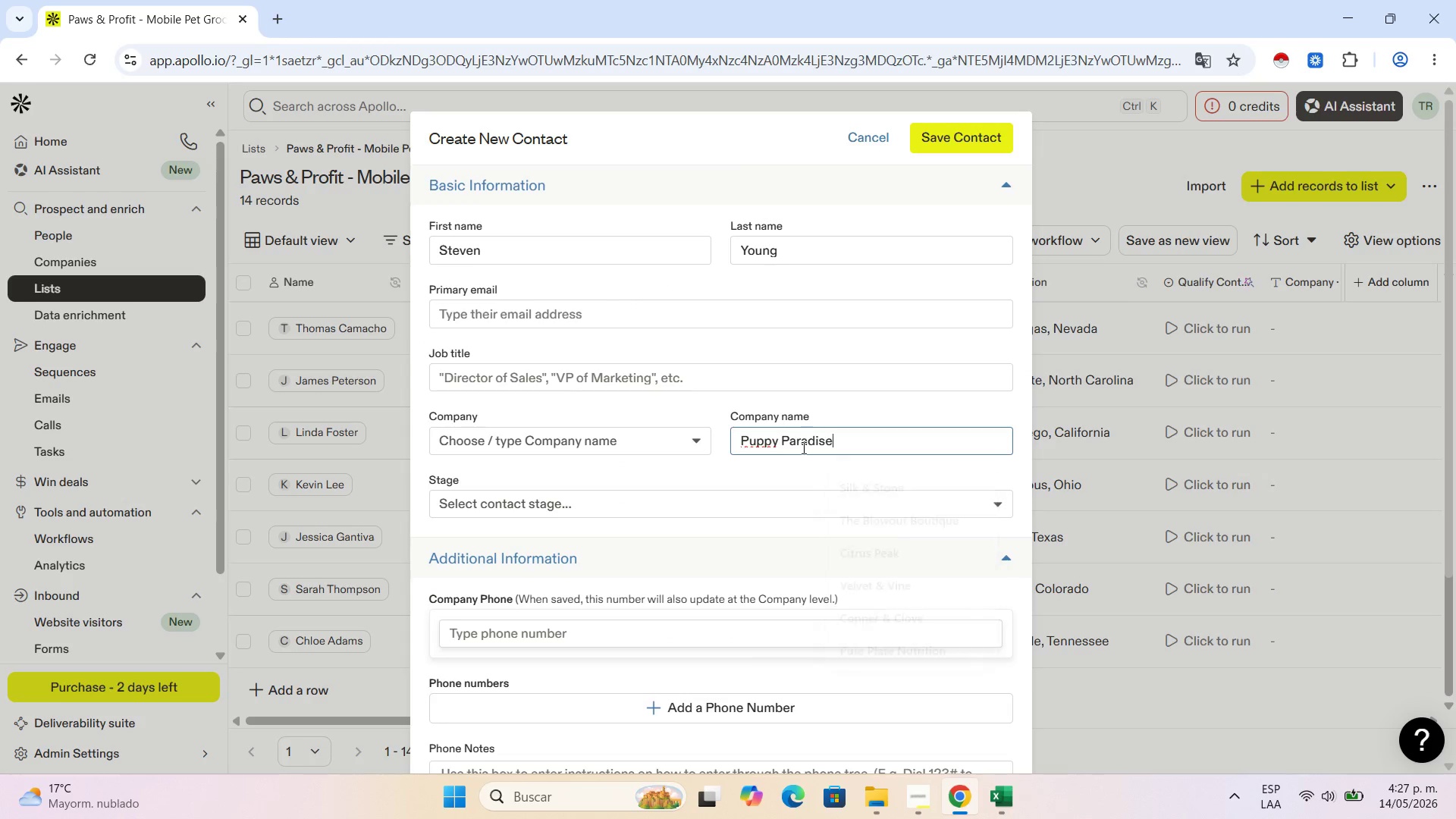 
key(Control+ControlLeft)
 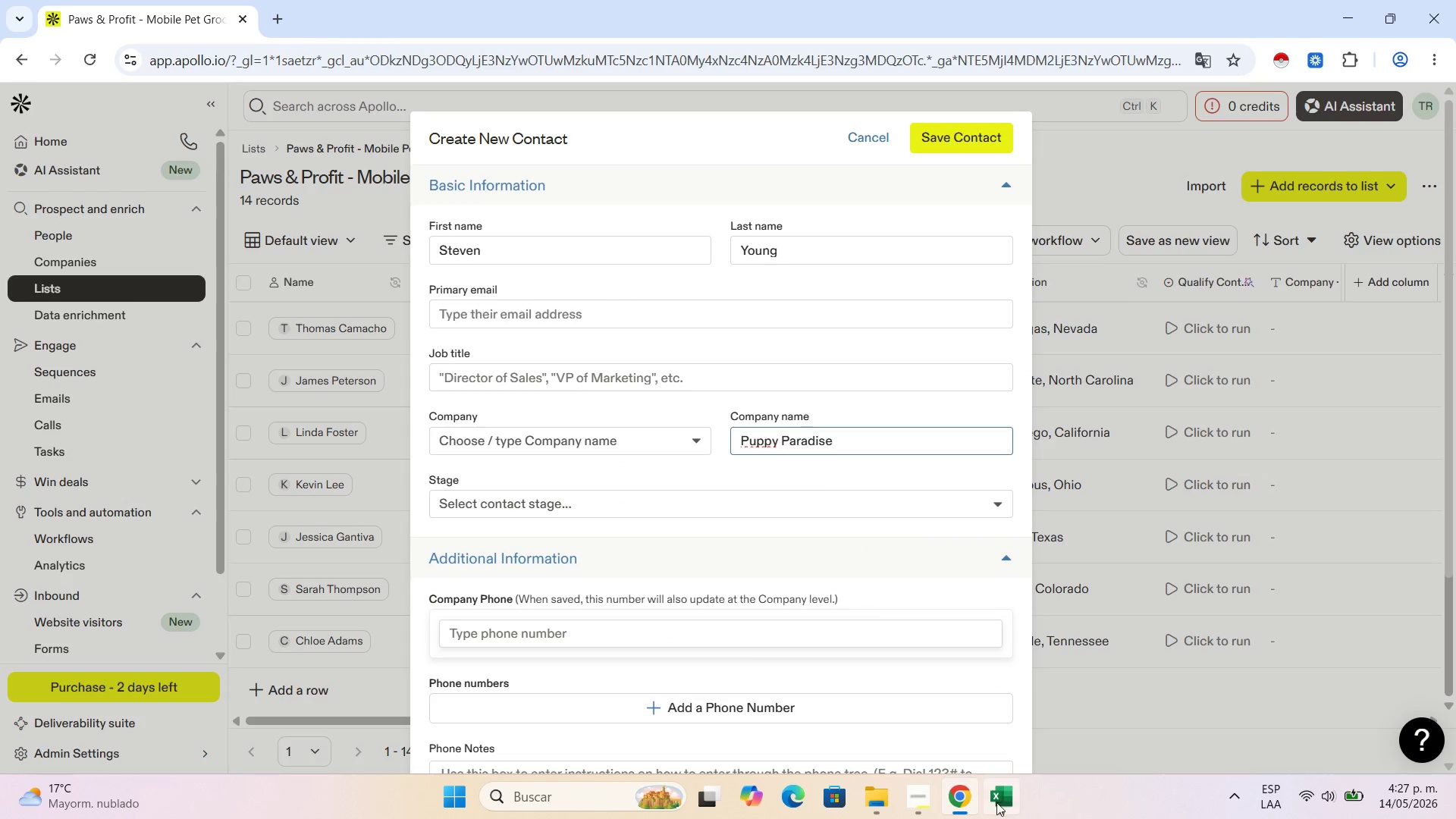 
left_click([1002, 795])
 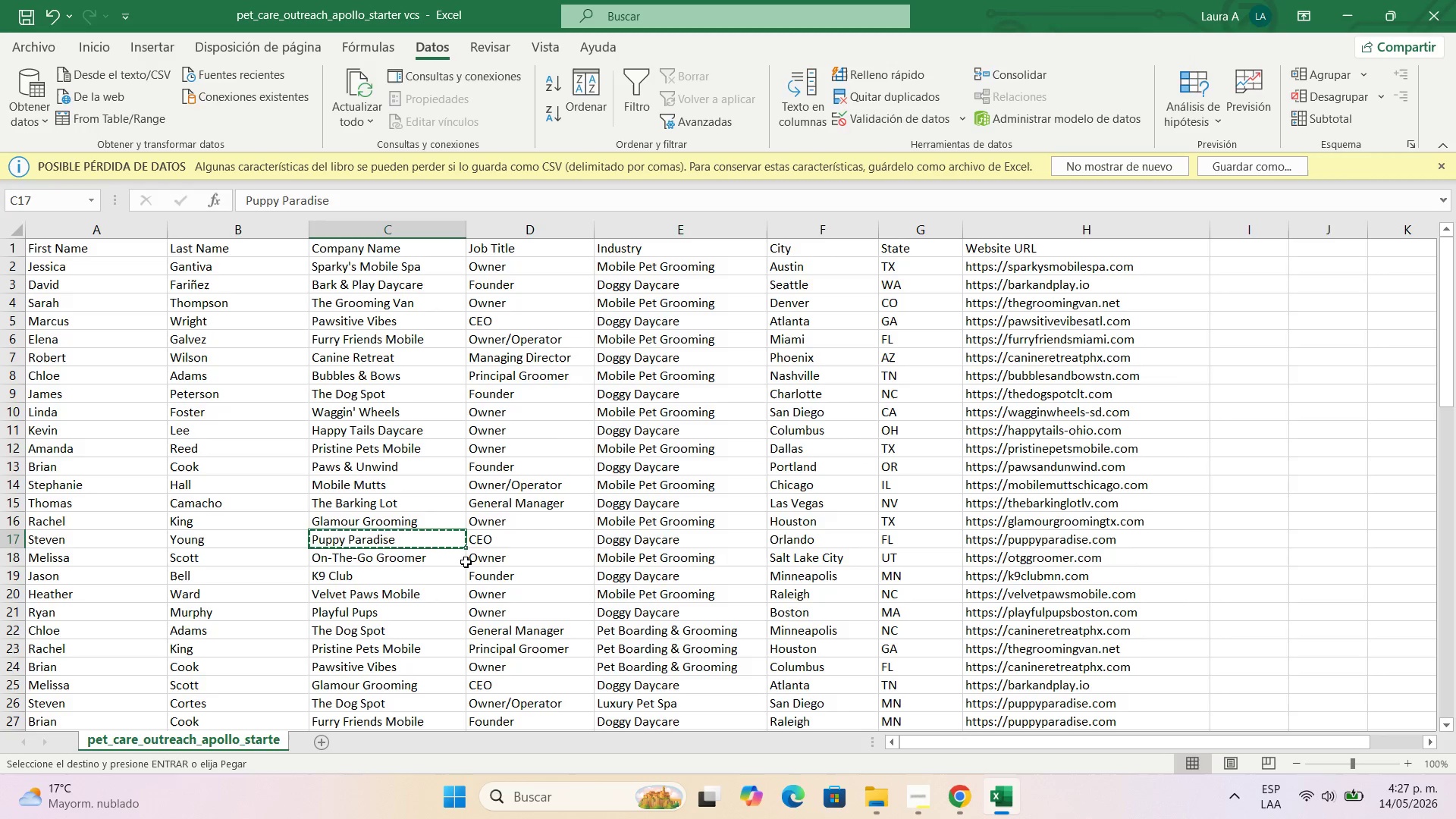 
left_click([512, 537])
 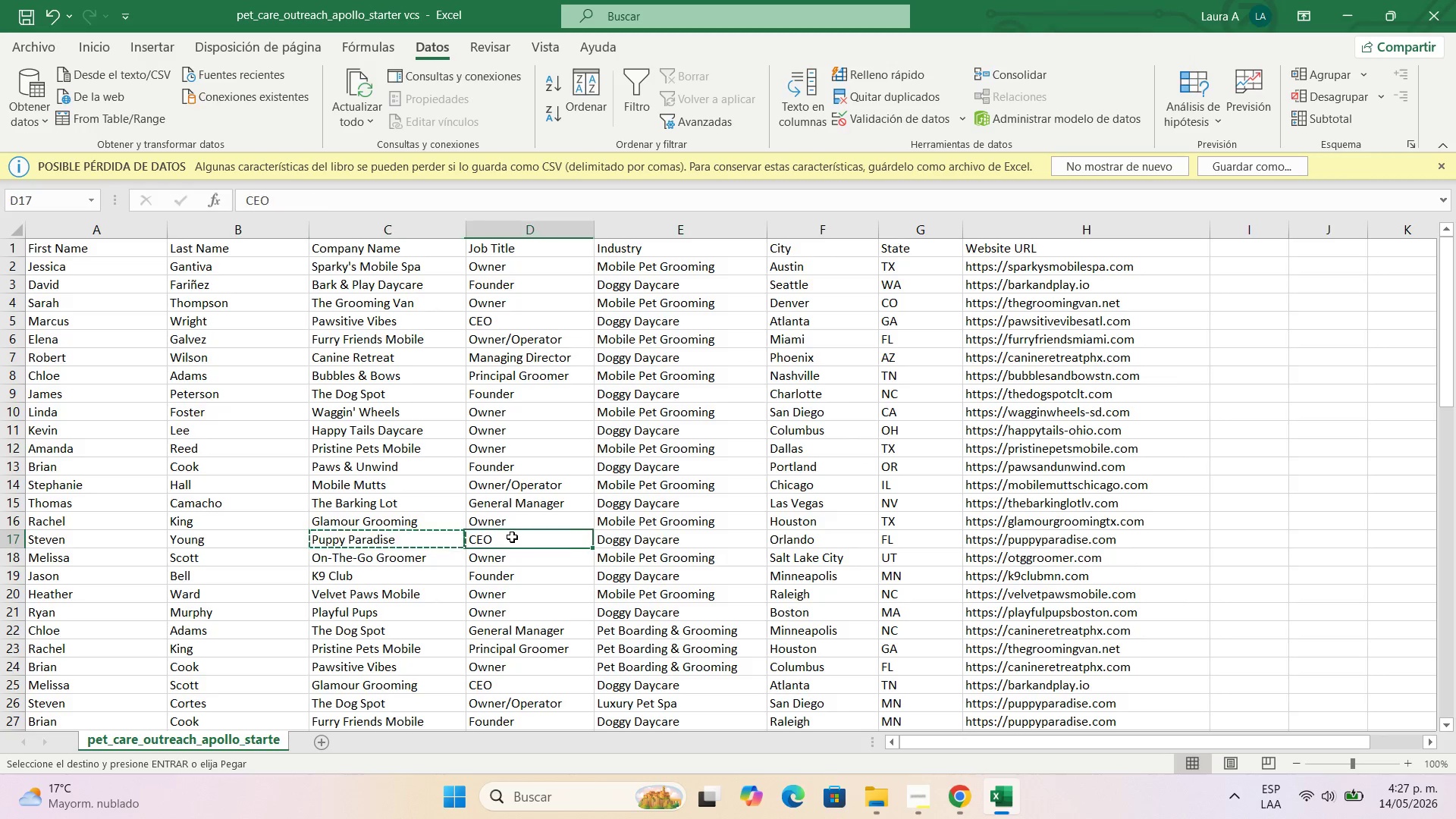 
key(Control+C)
 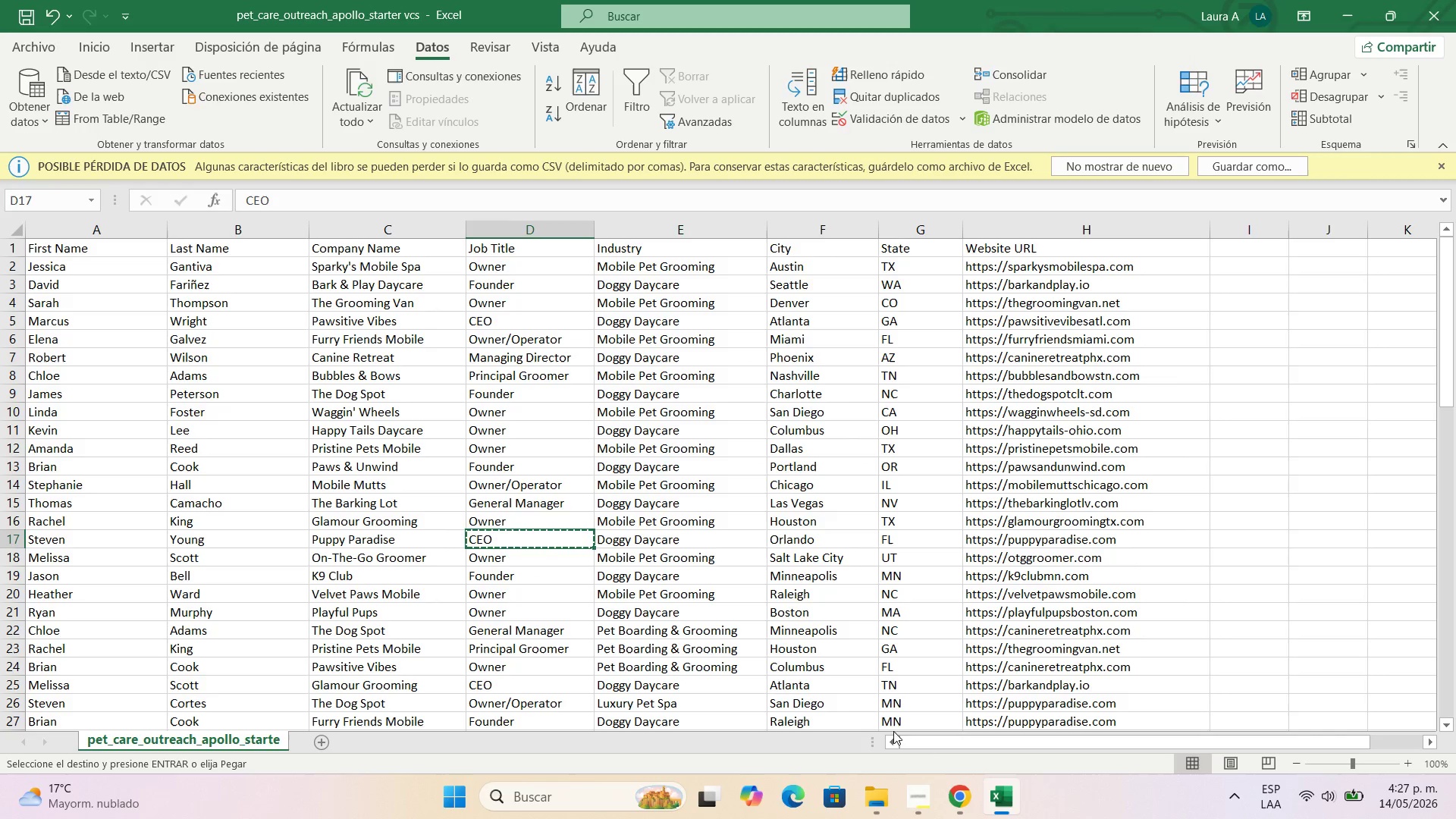 
left_click([969, 792])
 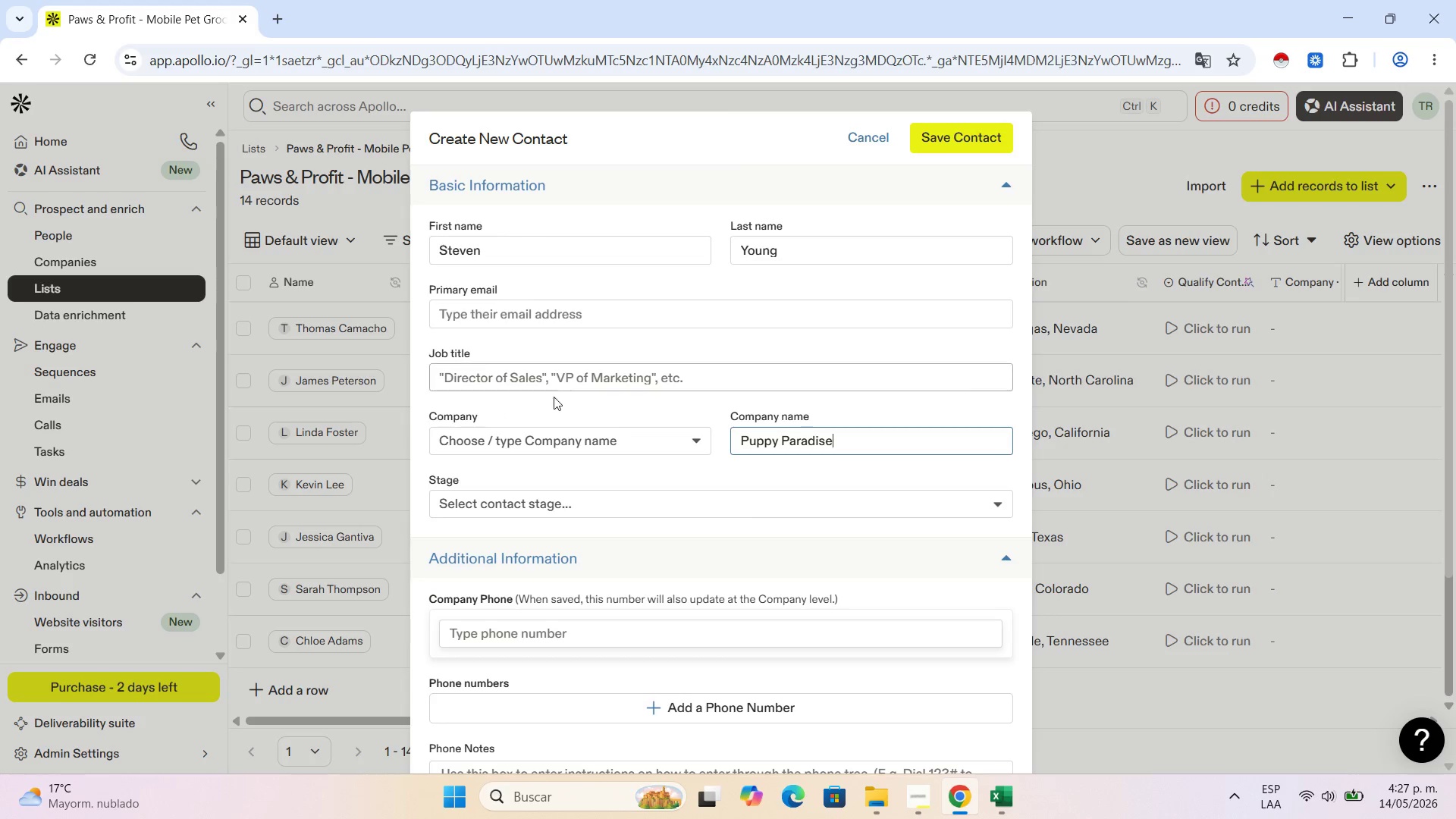 
double_click([555, 378])
 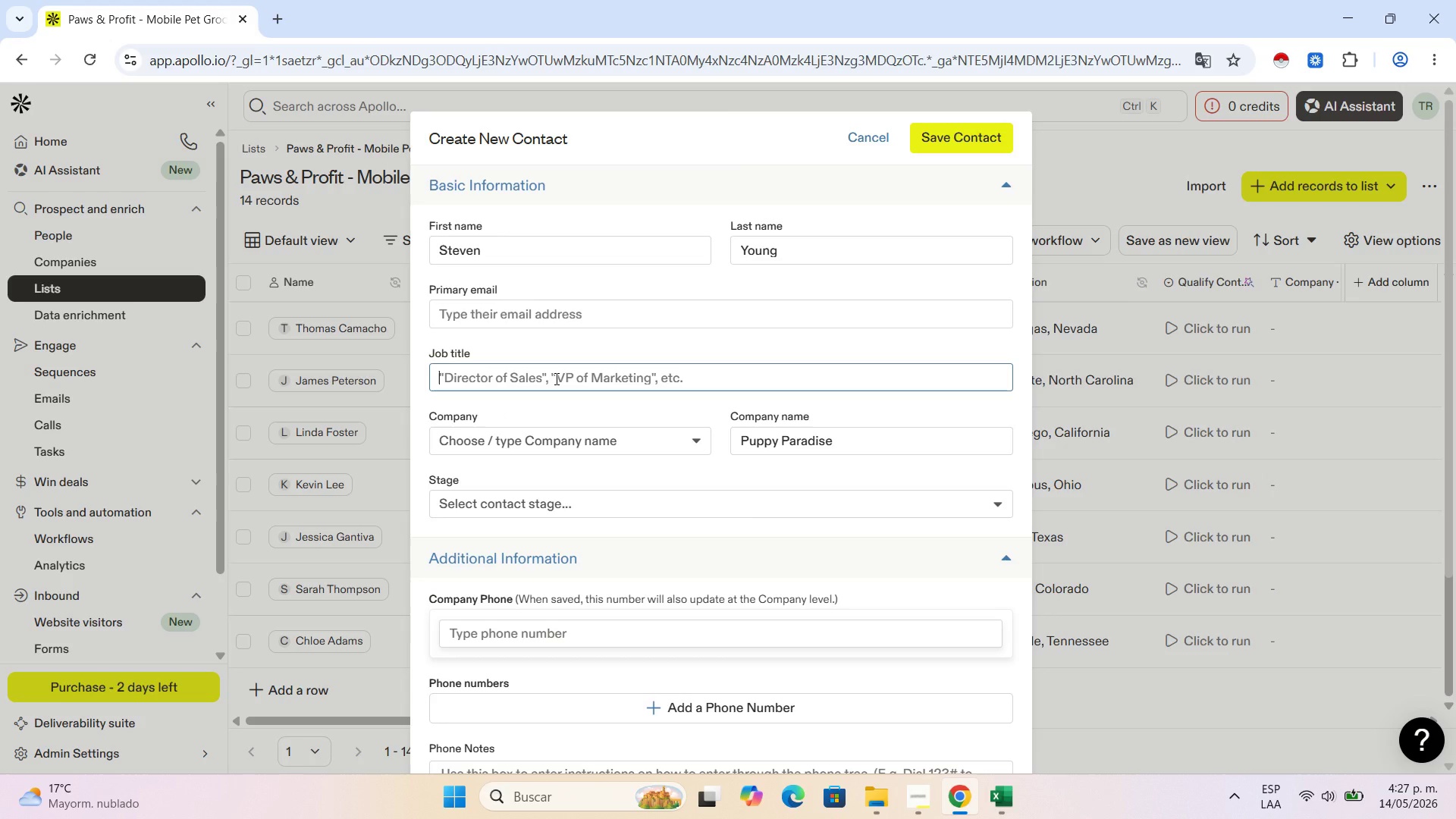 
key(Control+V)
 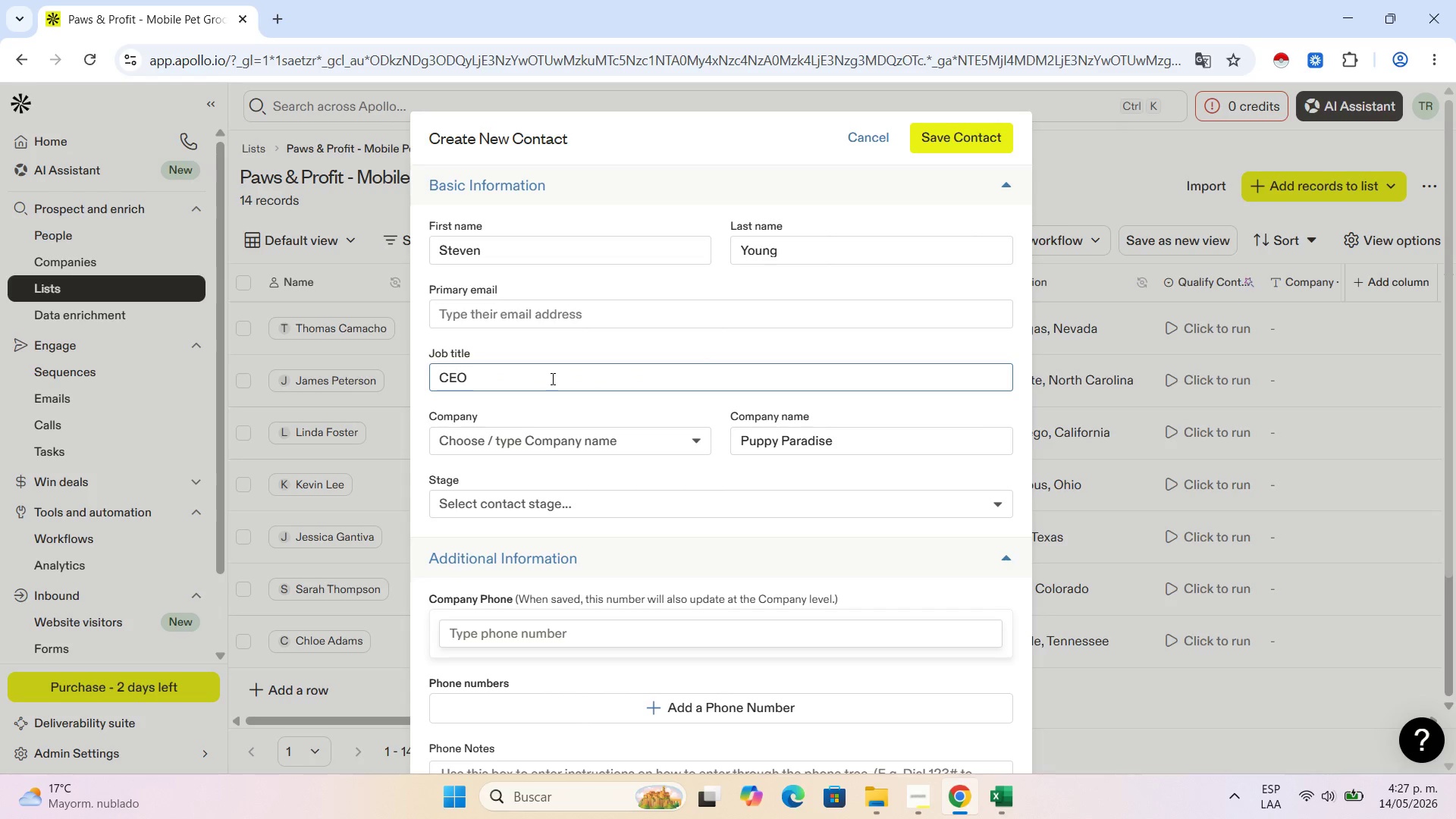 
wait(13.09)
 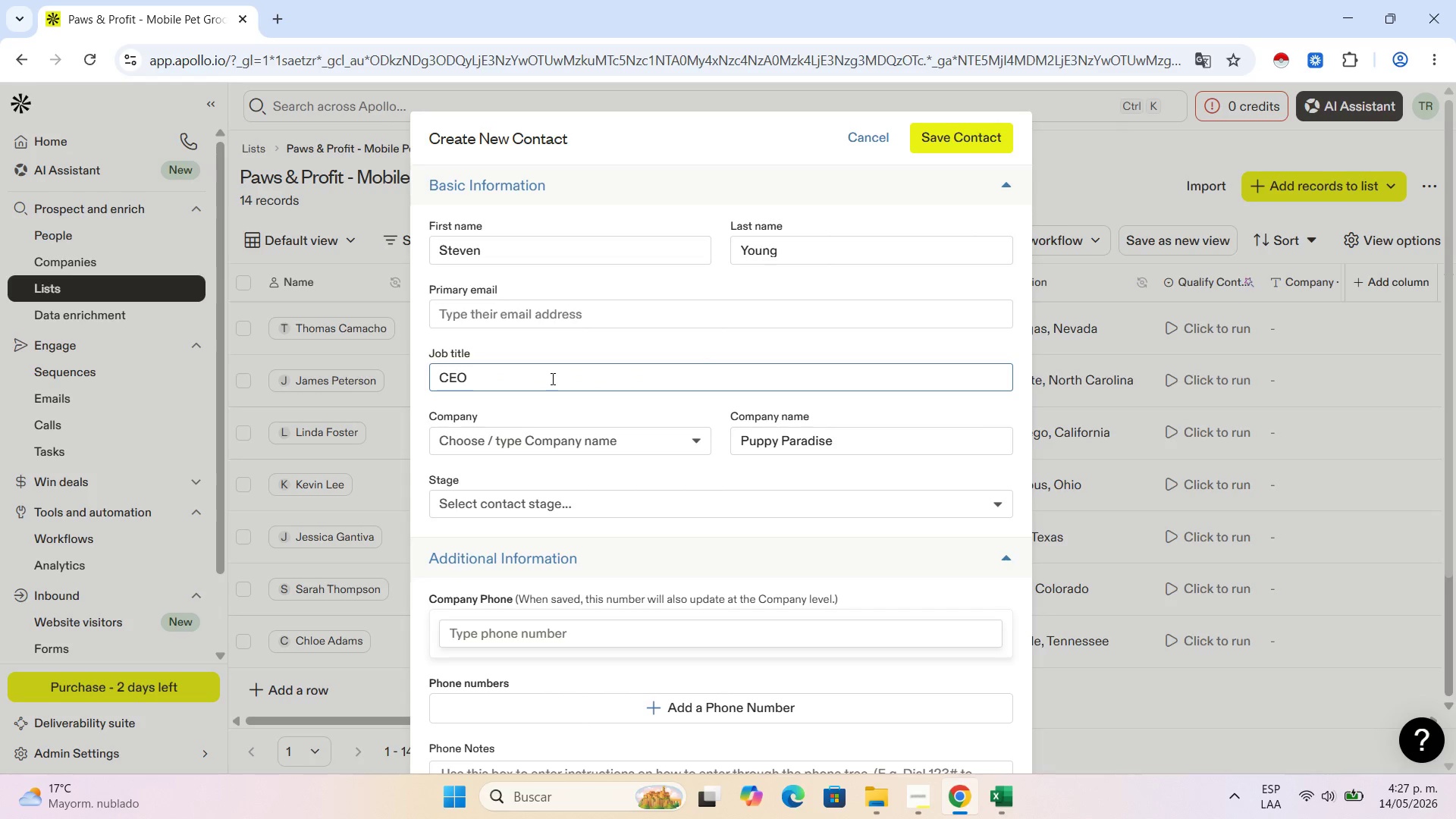 
left_click([924, 799])